 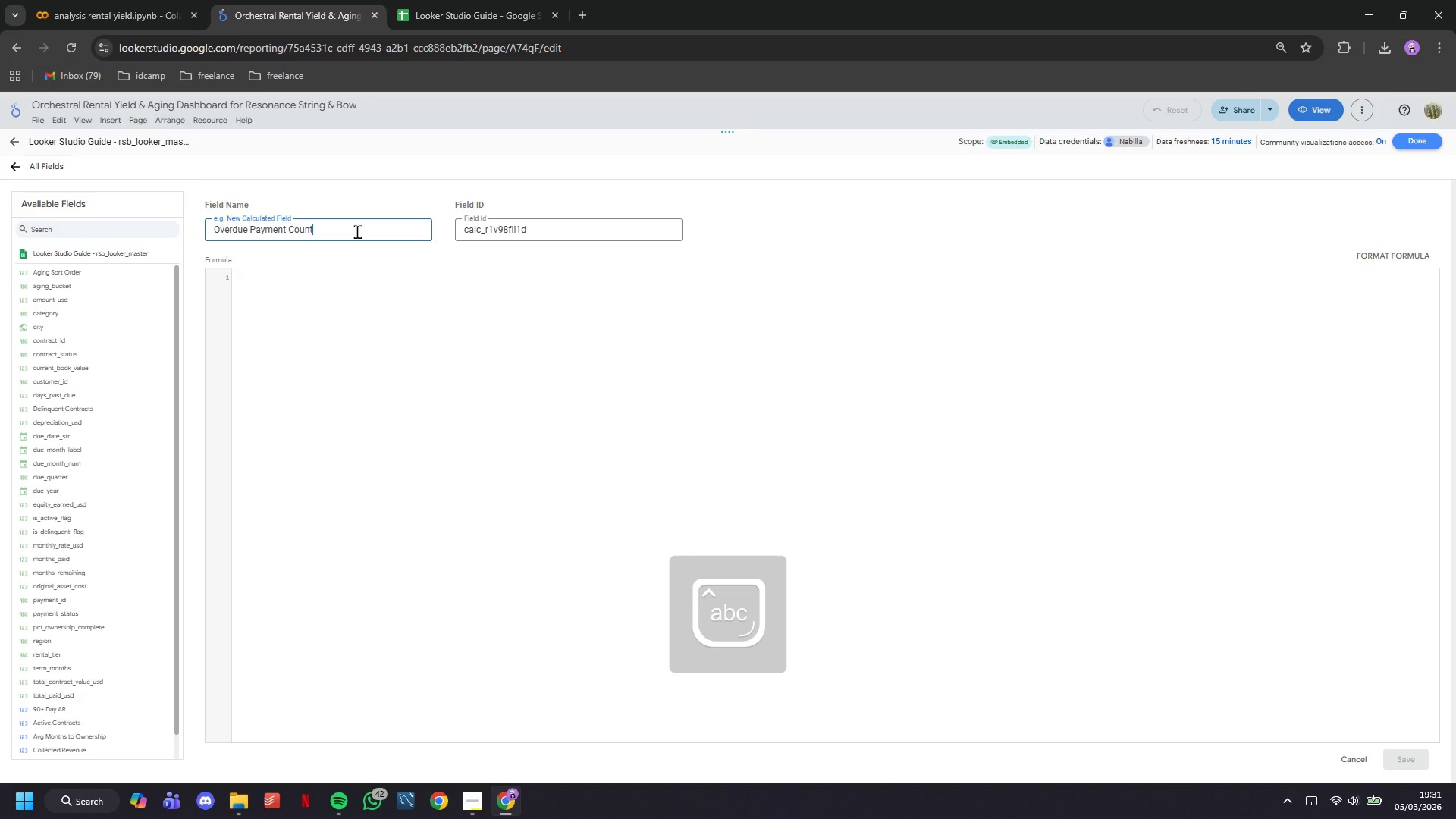 
key(Enter)
 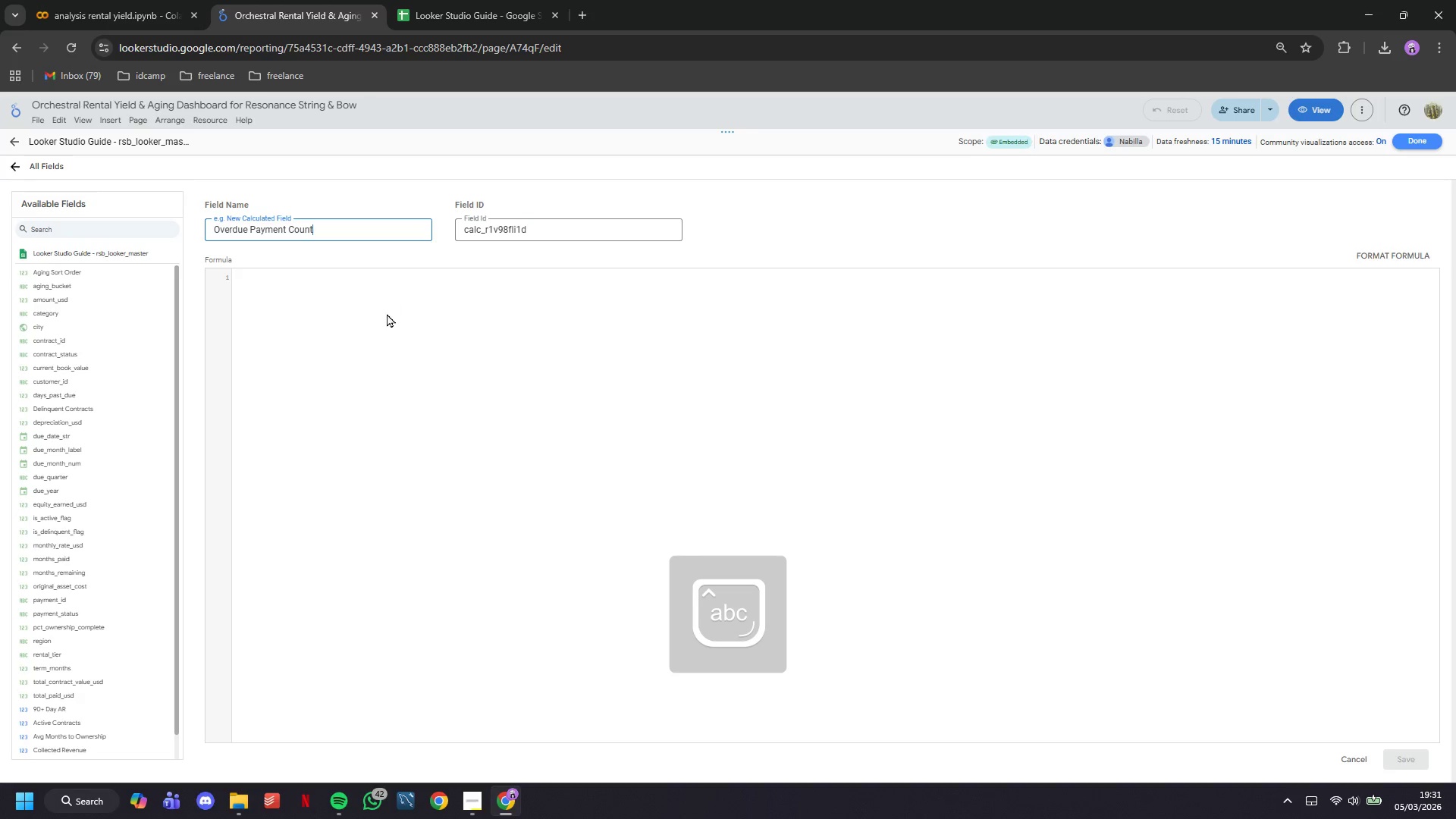 
left_click([387, 320])
 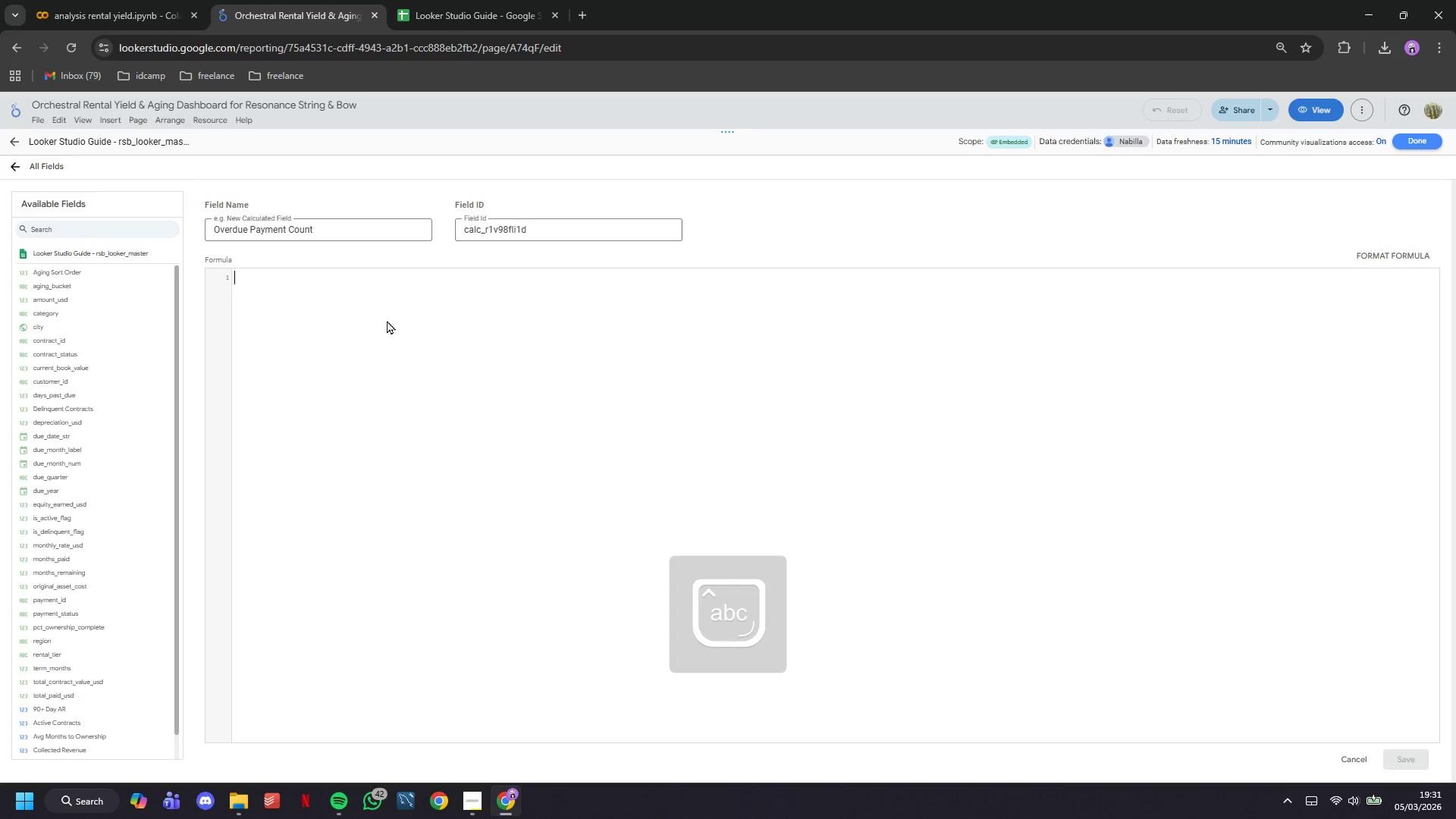 
type(COUNT(CASE WHEN pay)
 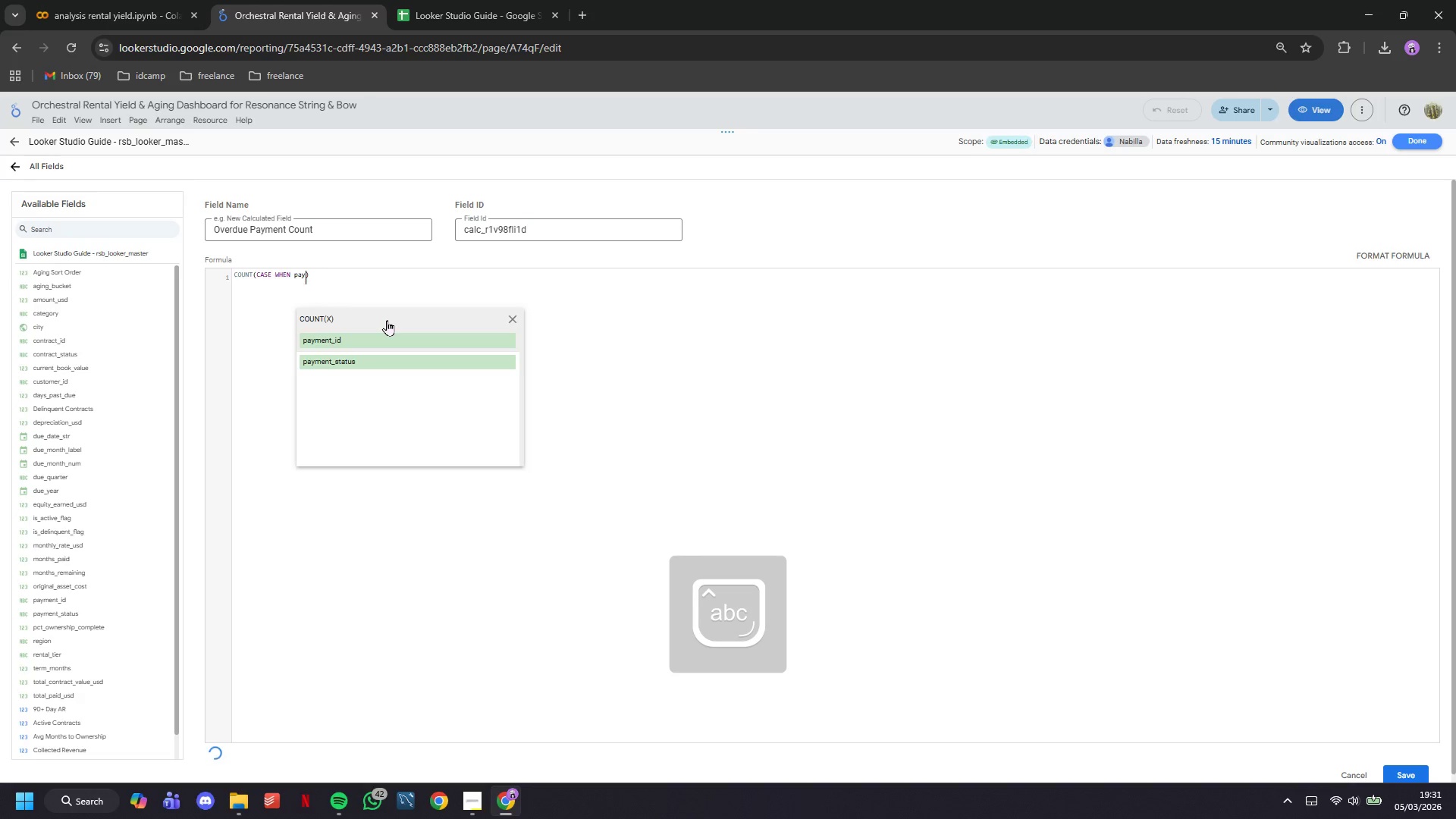 
key(ArrowDown)
 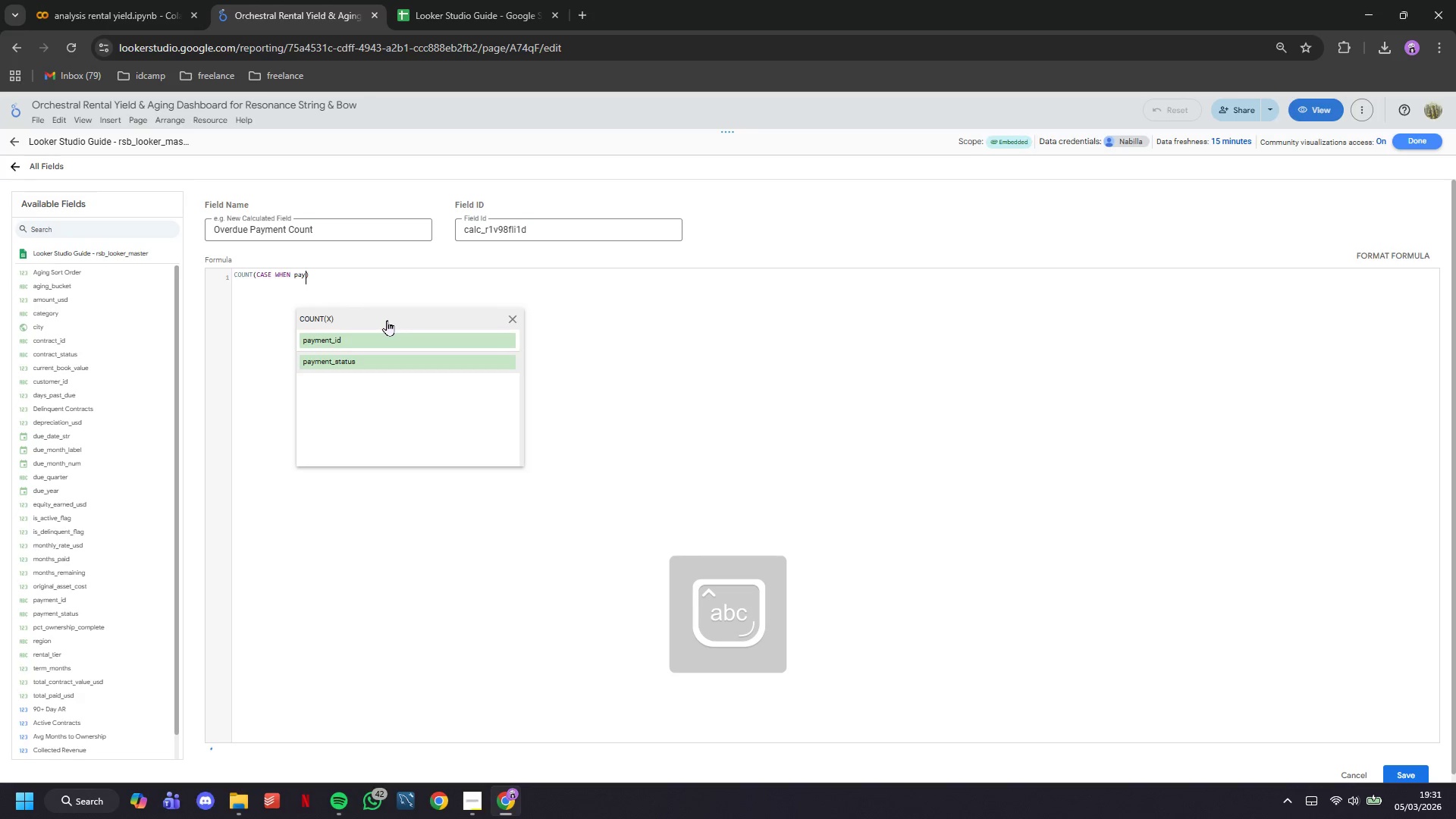 
key(Enter)
 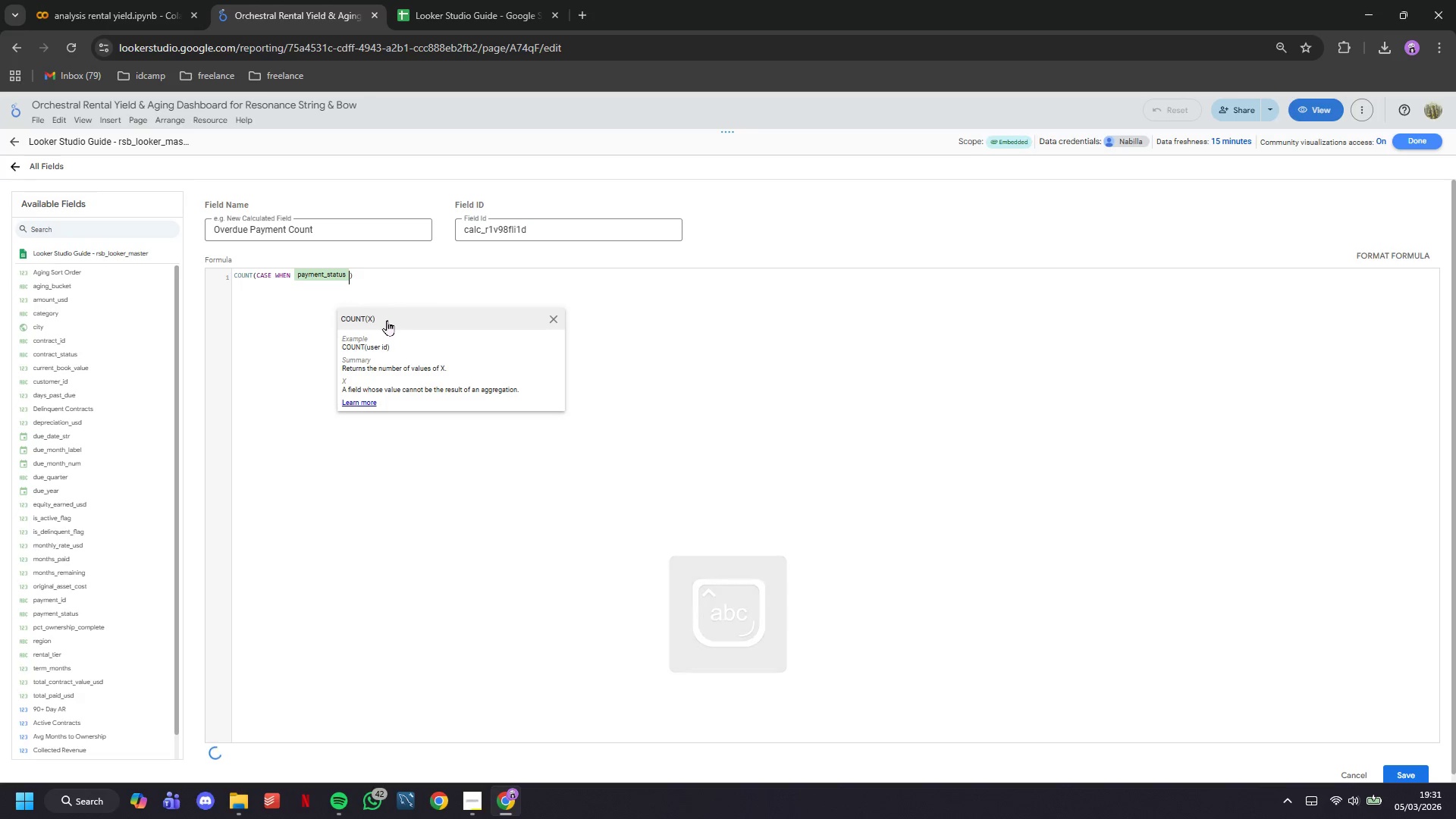 
type(='Past Due)
 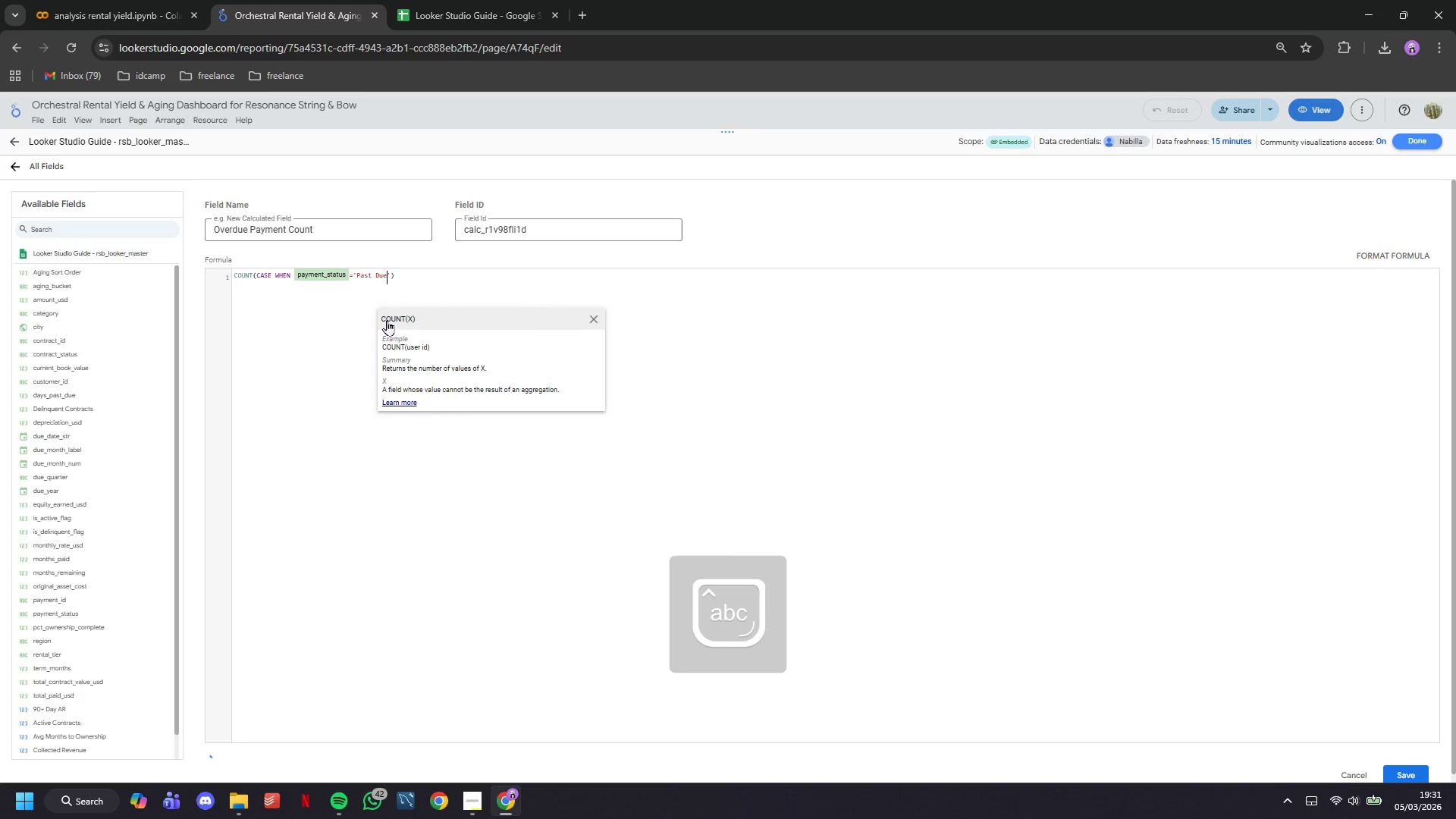 
key(ArrowRight)
 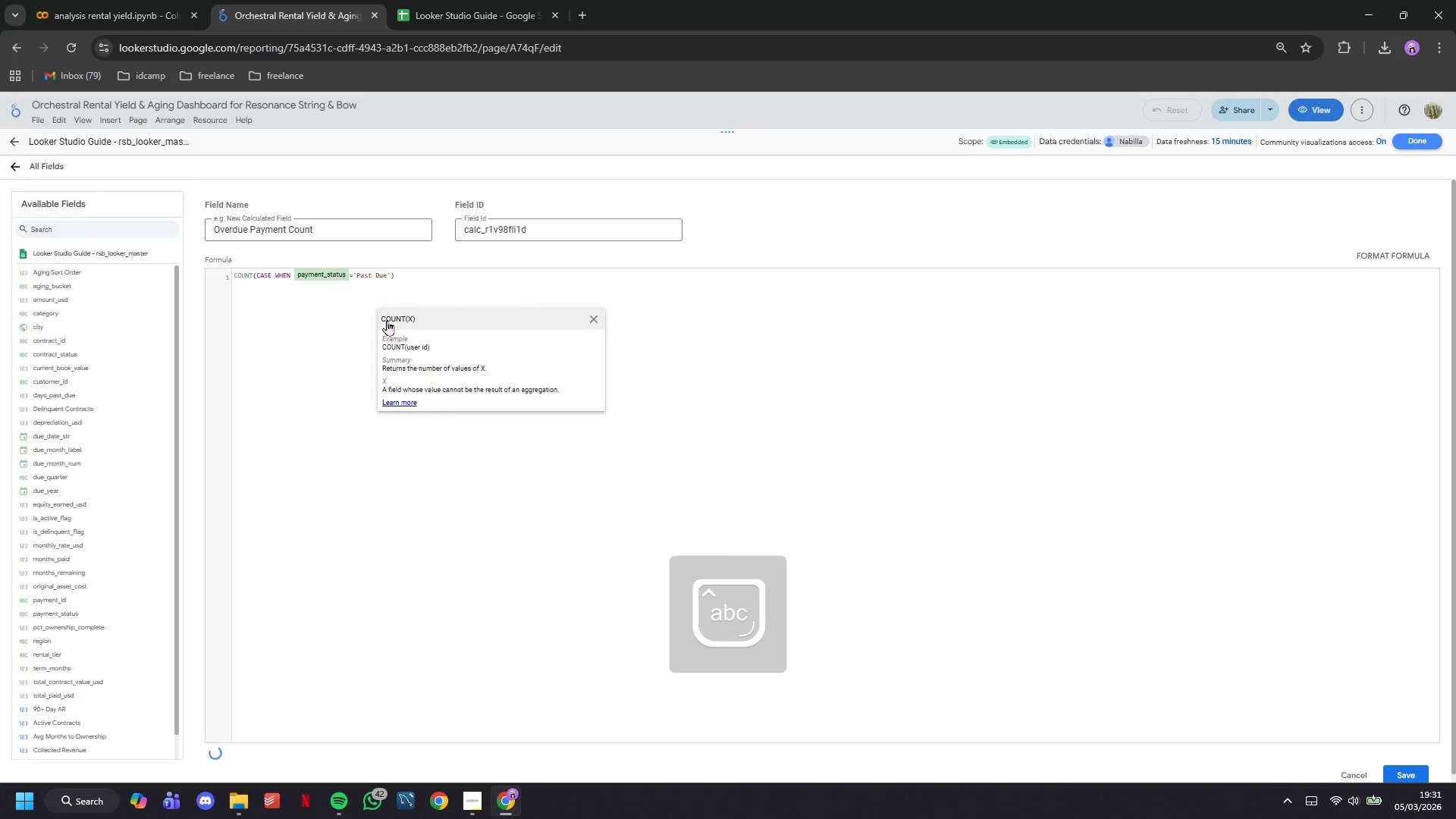 
type( THEN pay)
 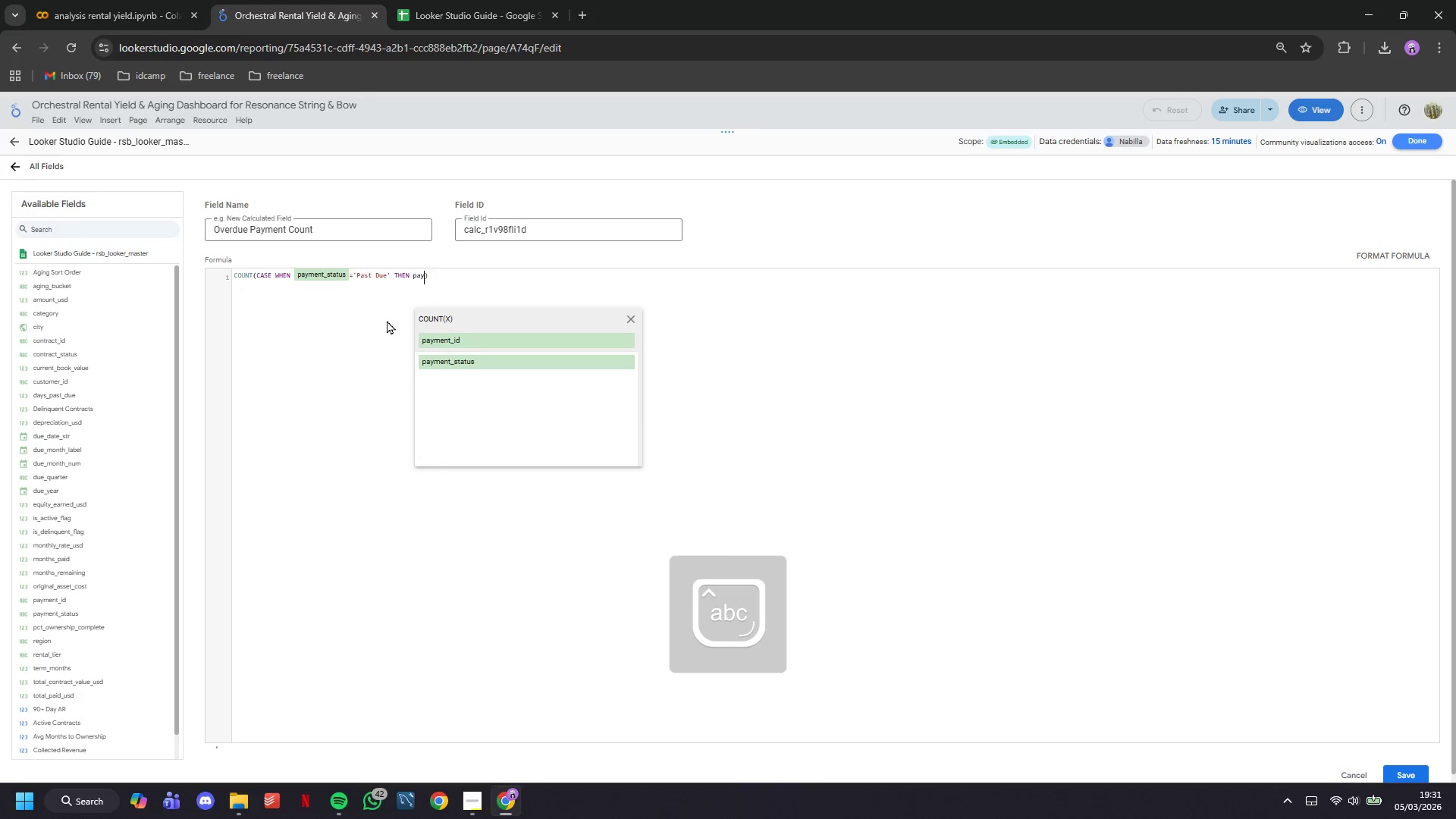 
key(Enter)
 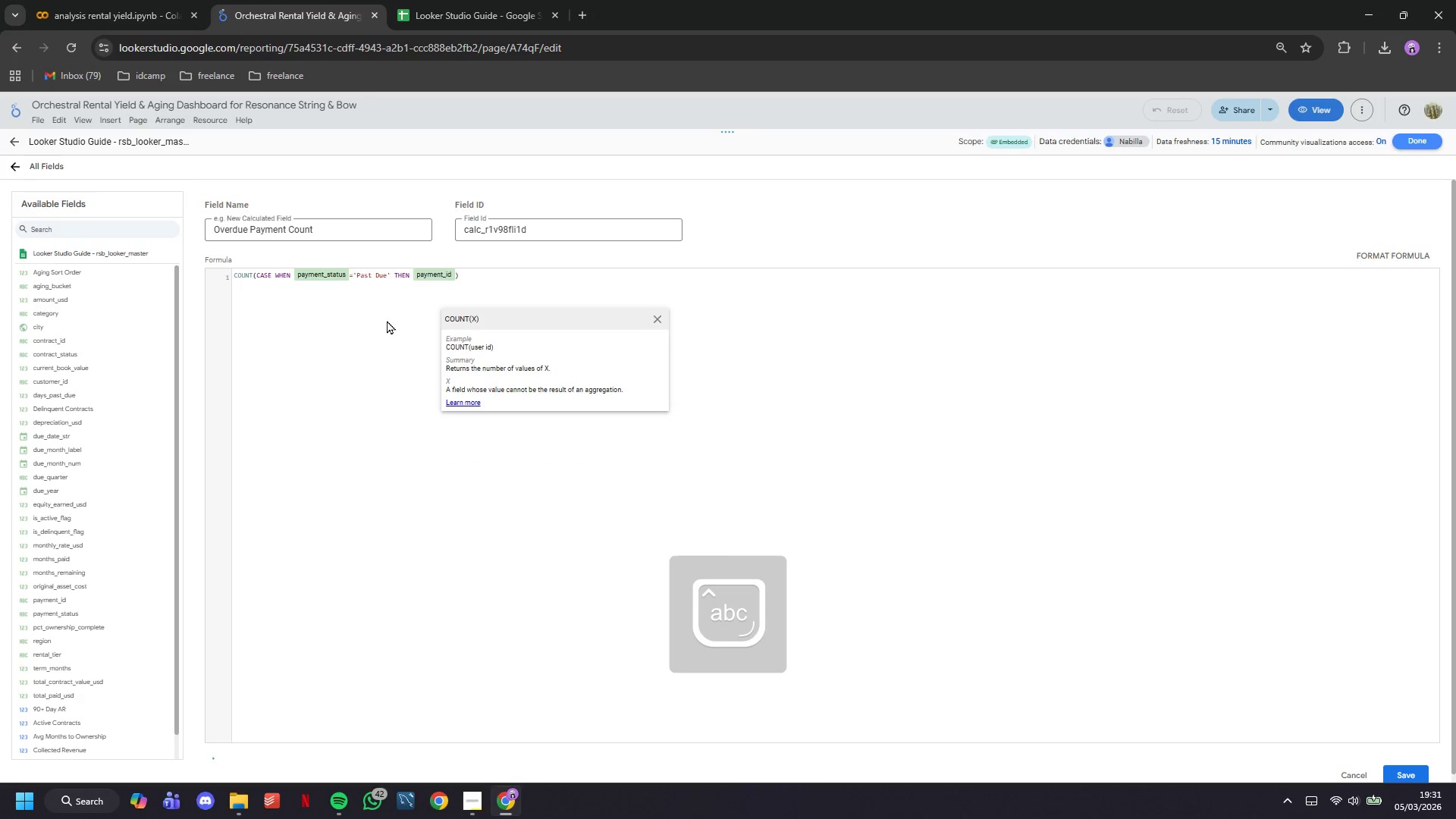 
type(ELSE NULL END)
 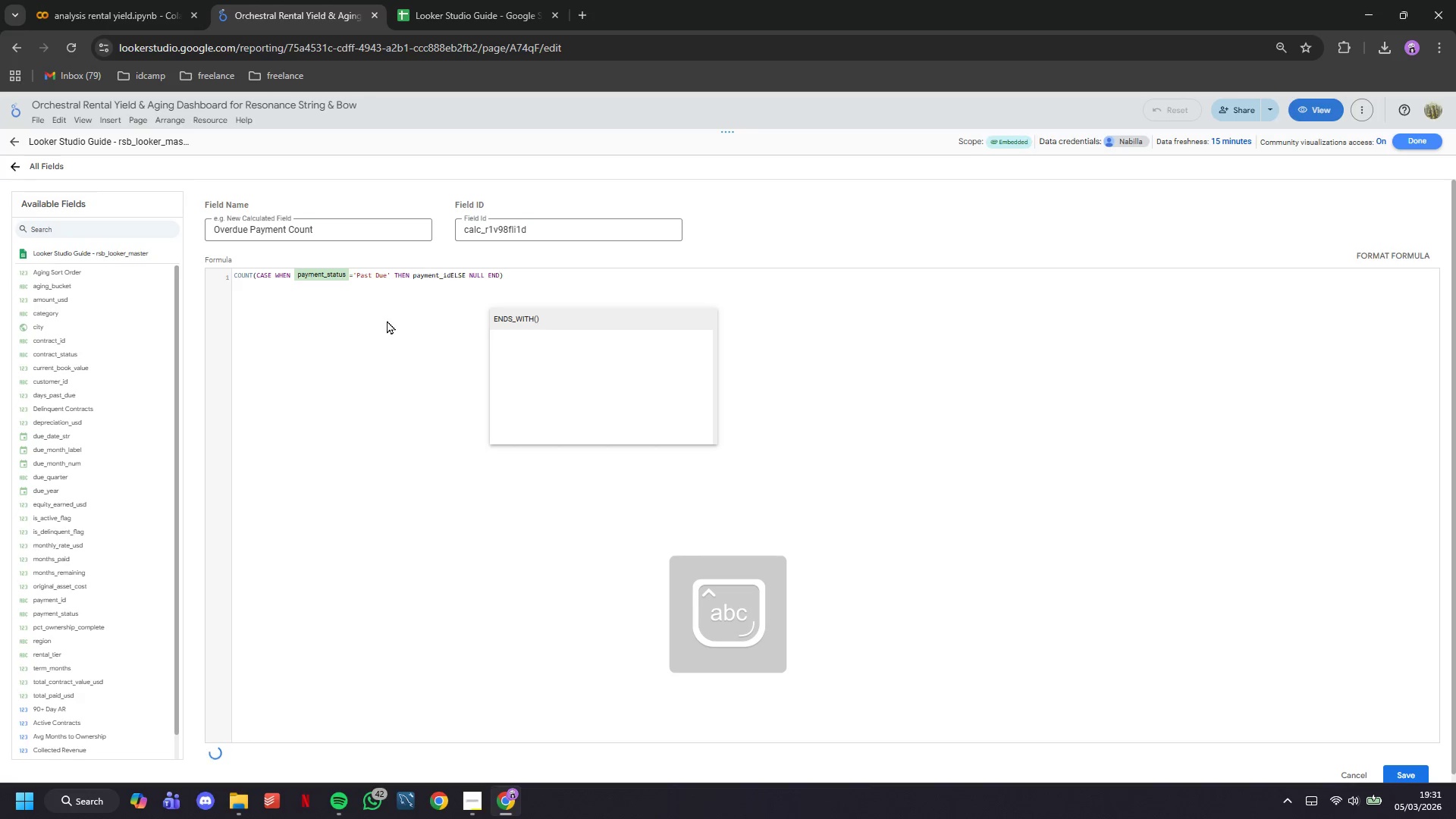 
hold_key(key=ArrowLeft, duration=0.72)
 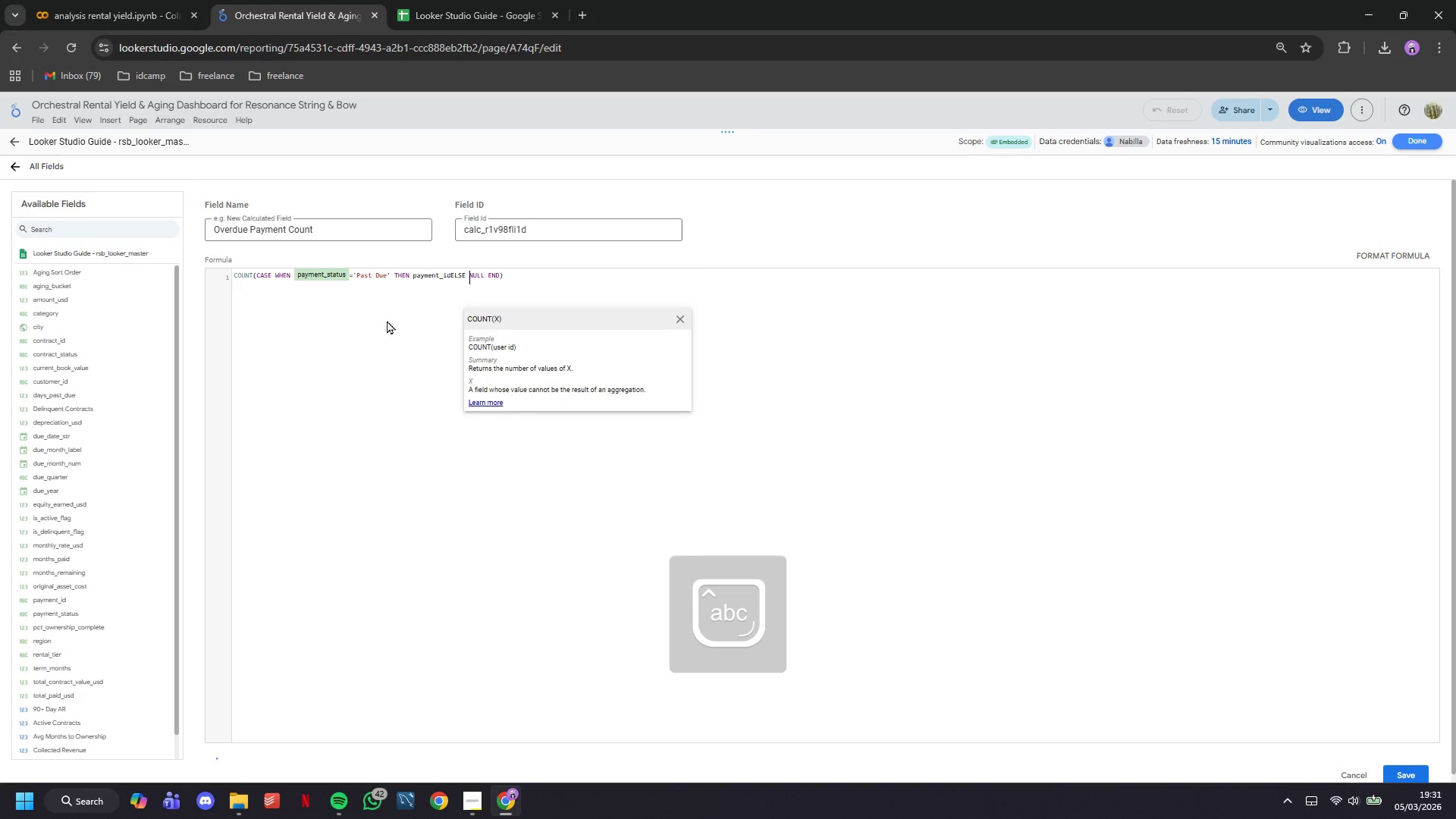 
key(ArrowLeft)
 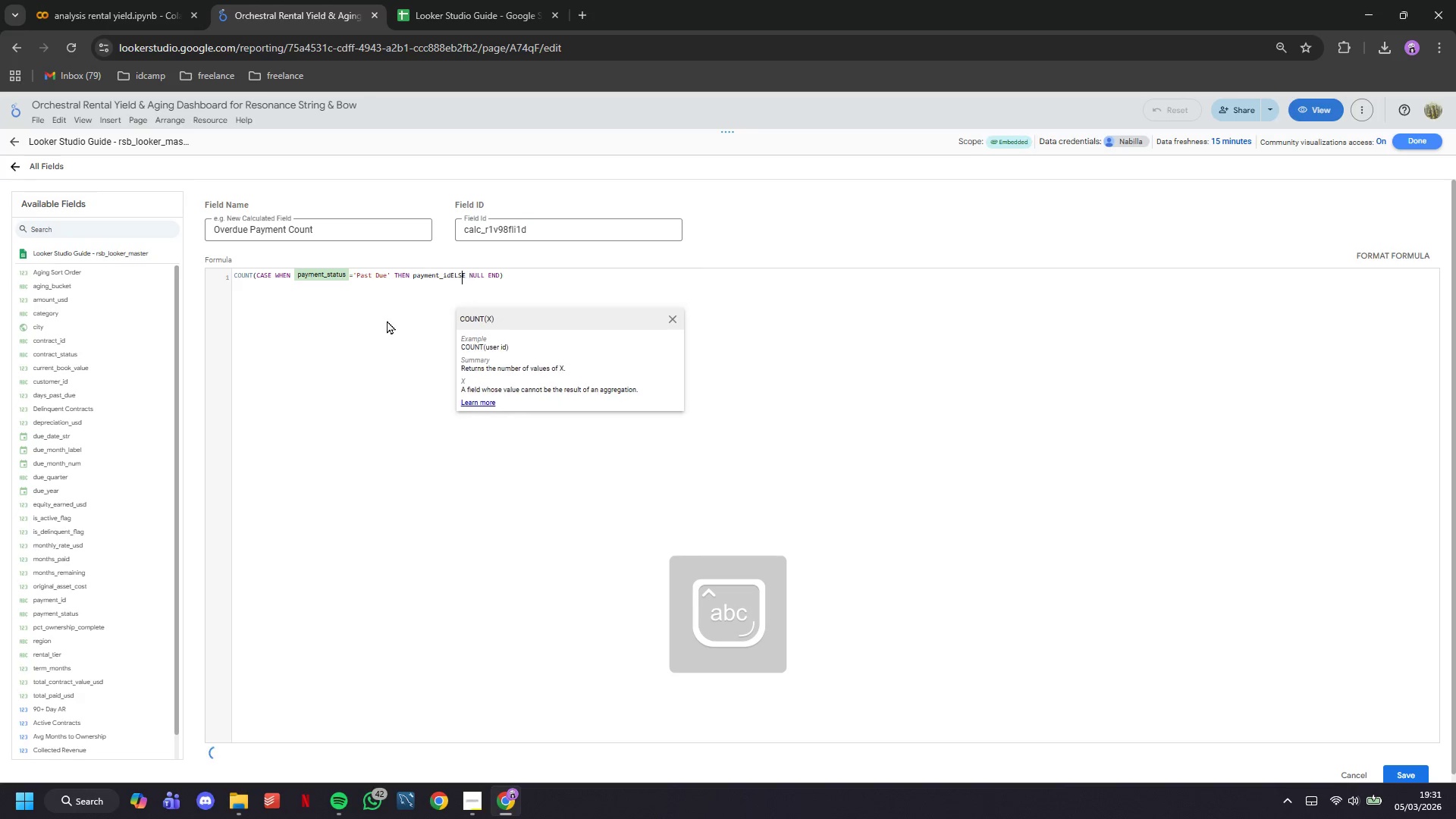 
key(ArrowLeft)
 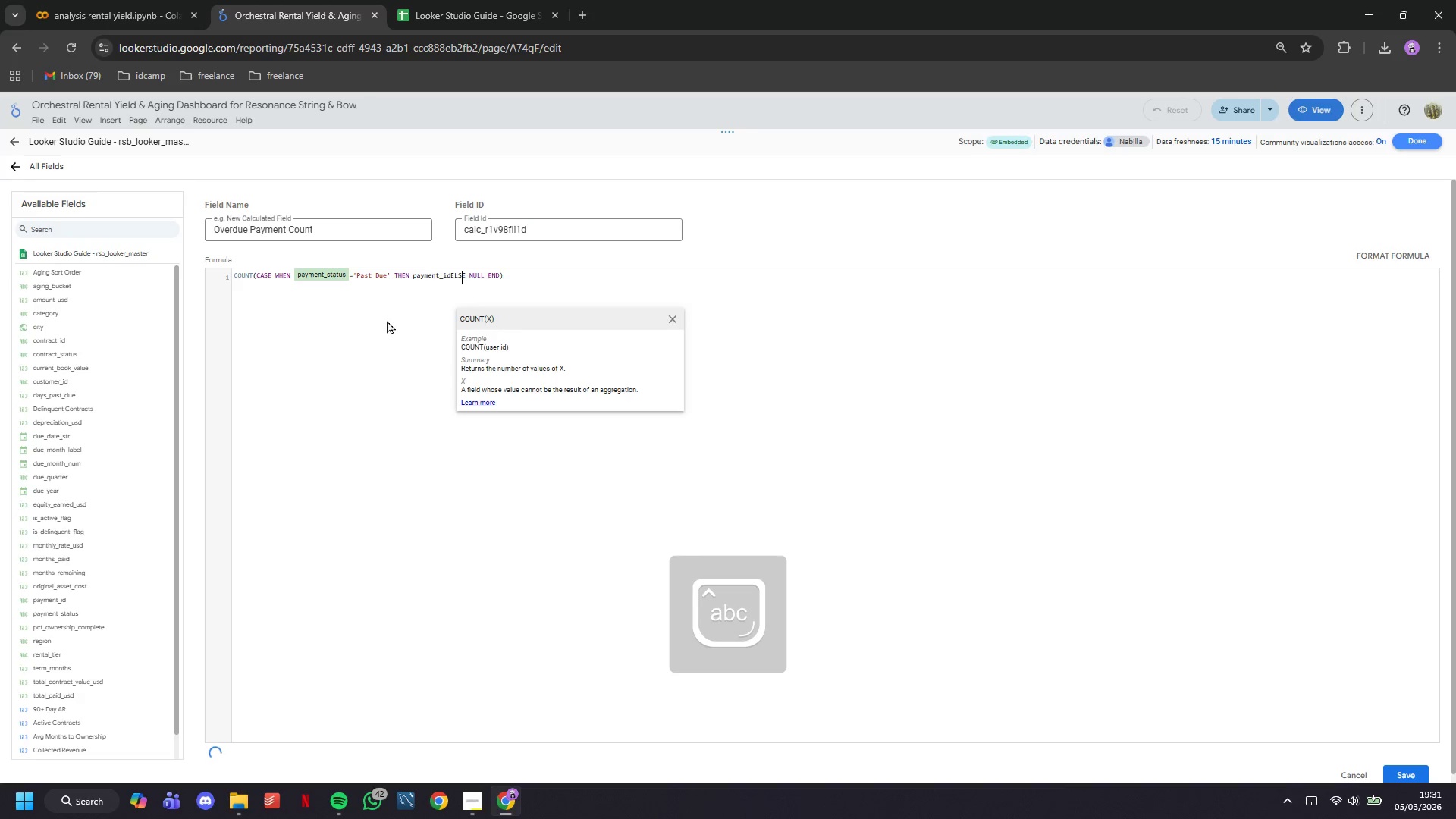 
key(ArrowLeft)
 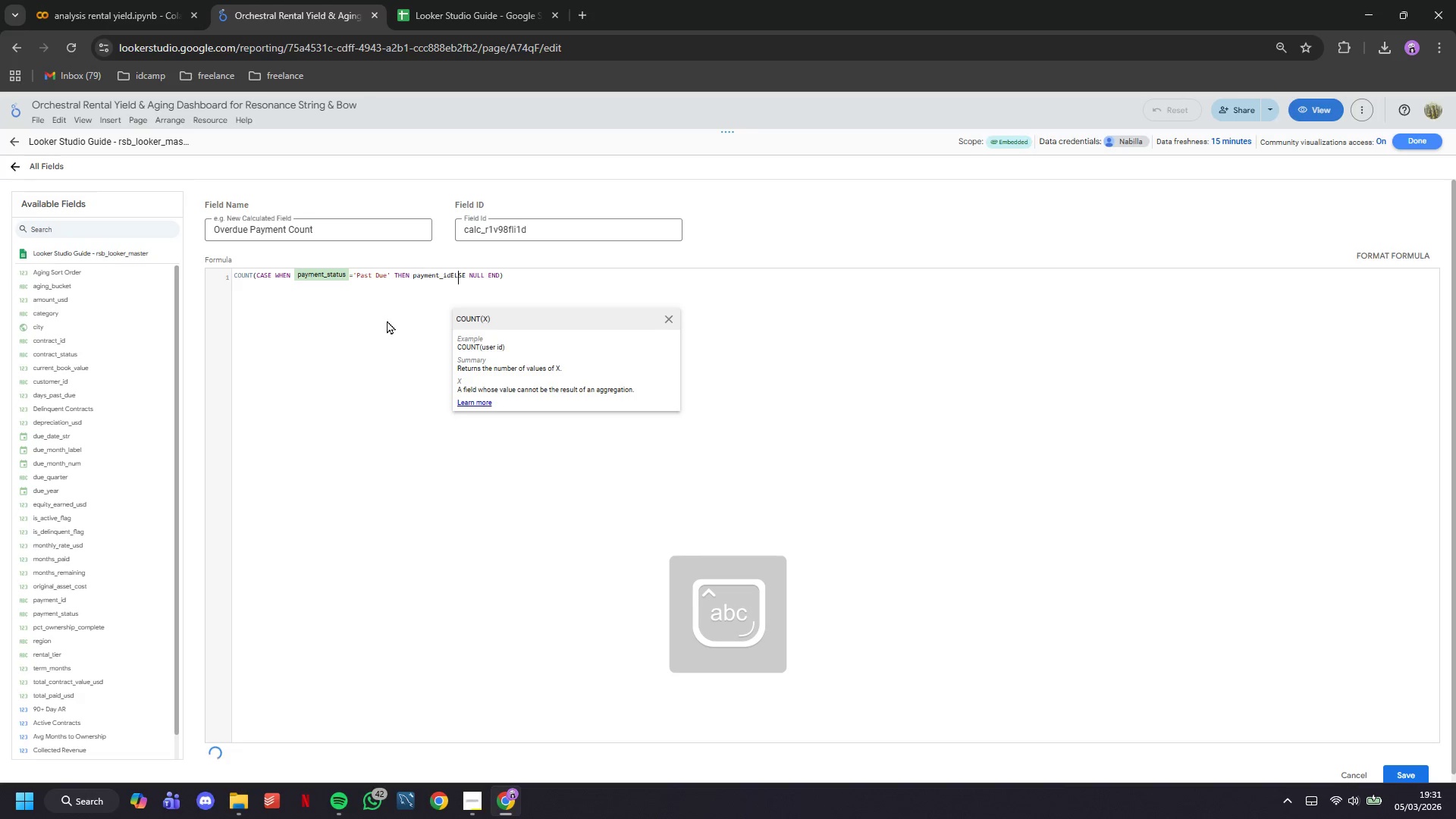 
key(ArrowLeft)
 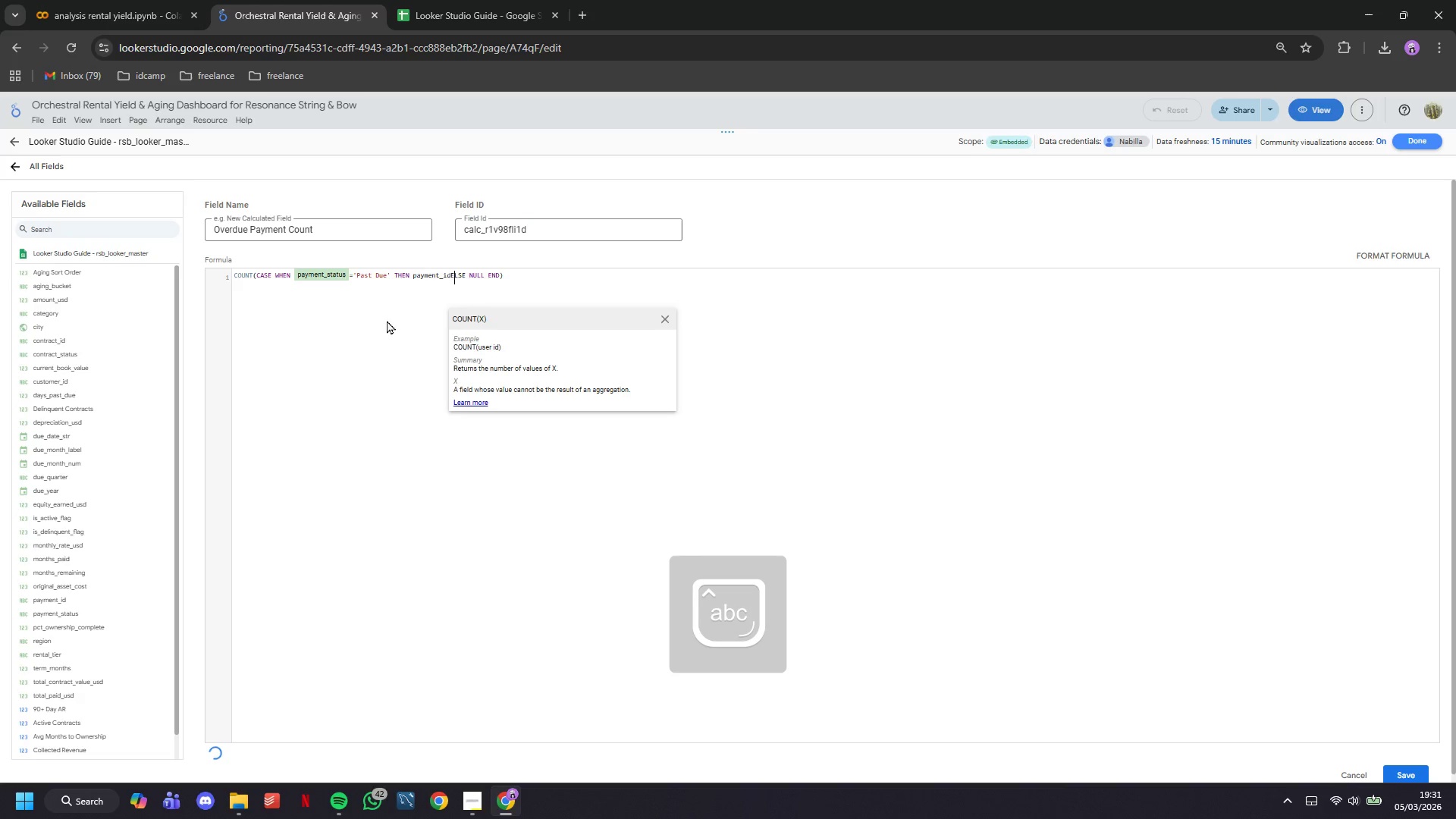 
key(ArrowLeft)
 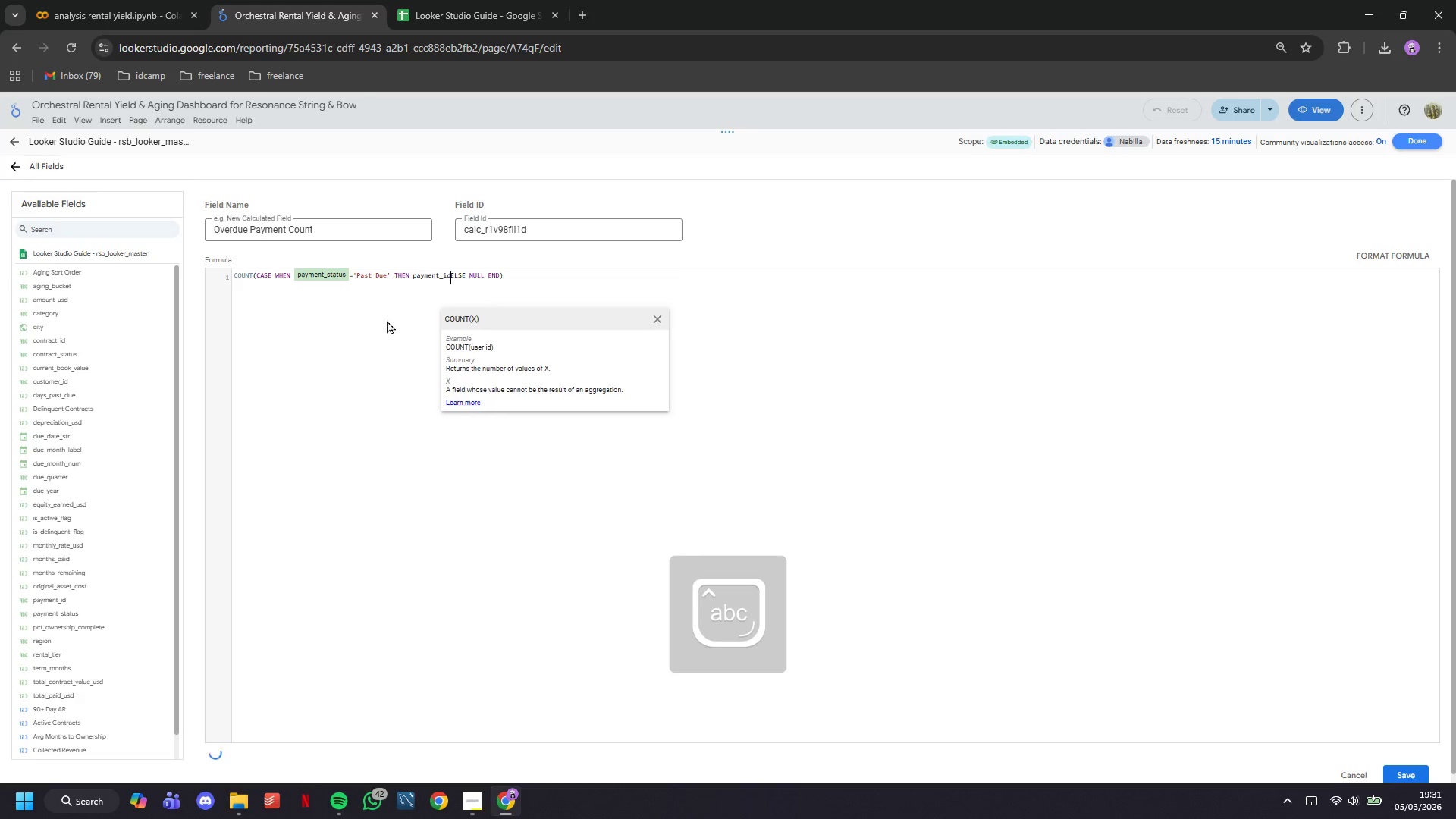 
key(Space)
 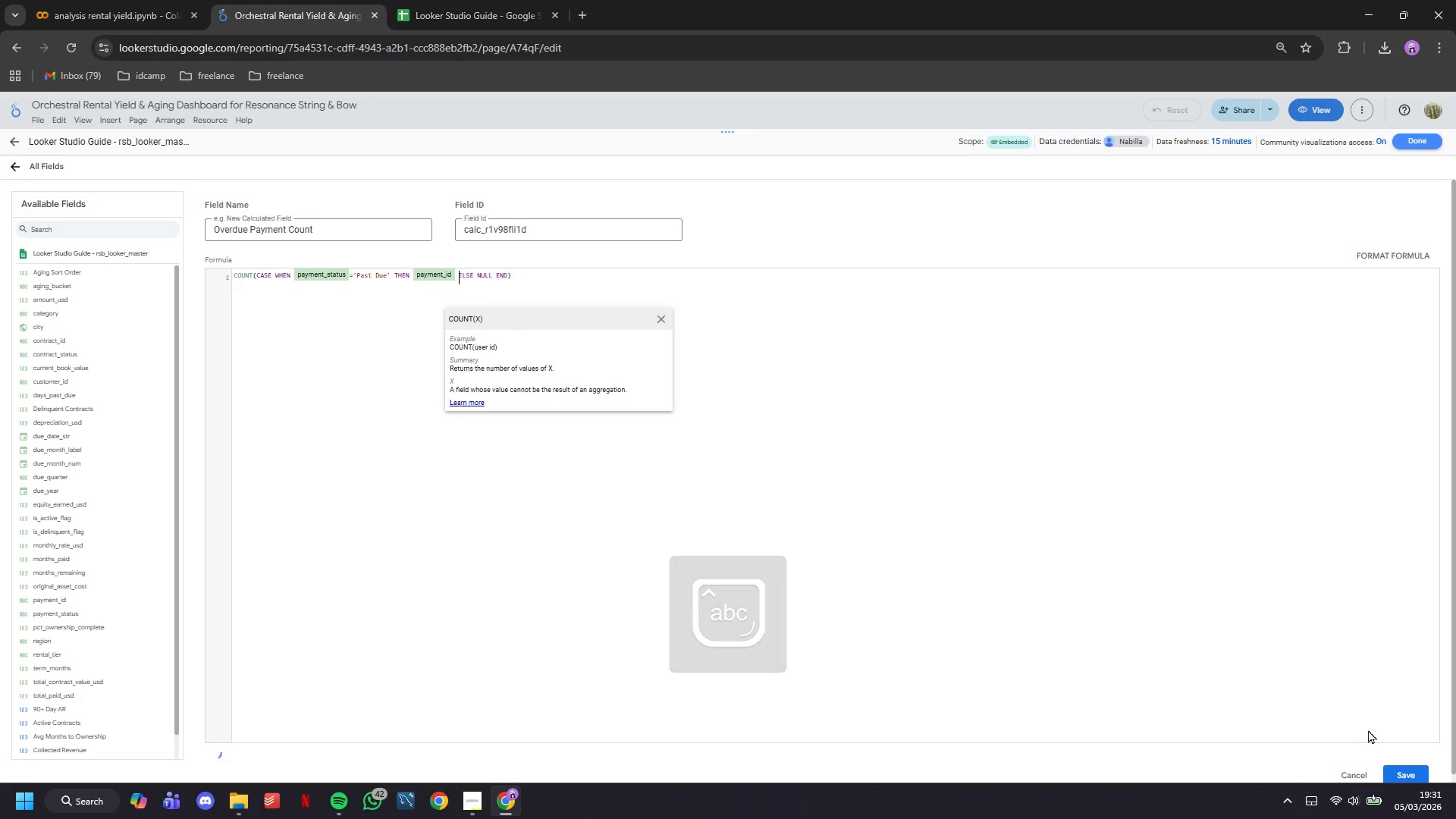 
left_click([1425, 771])
 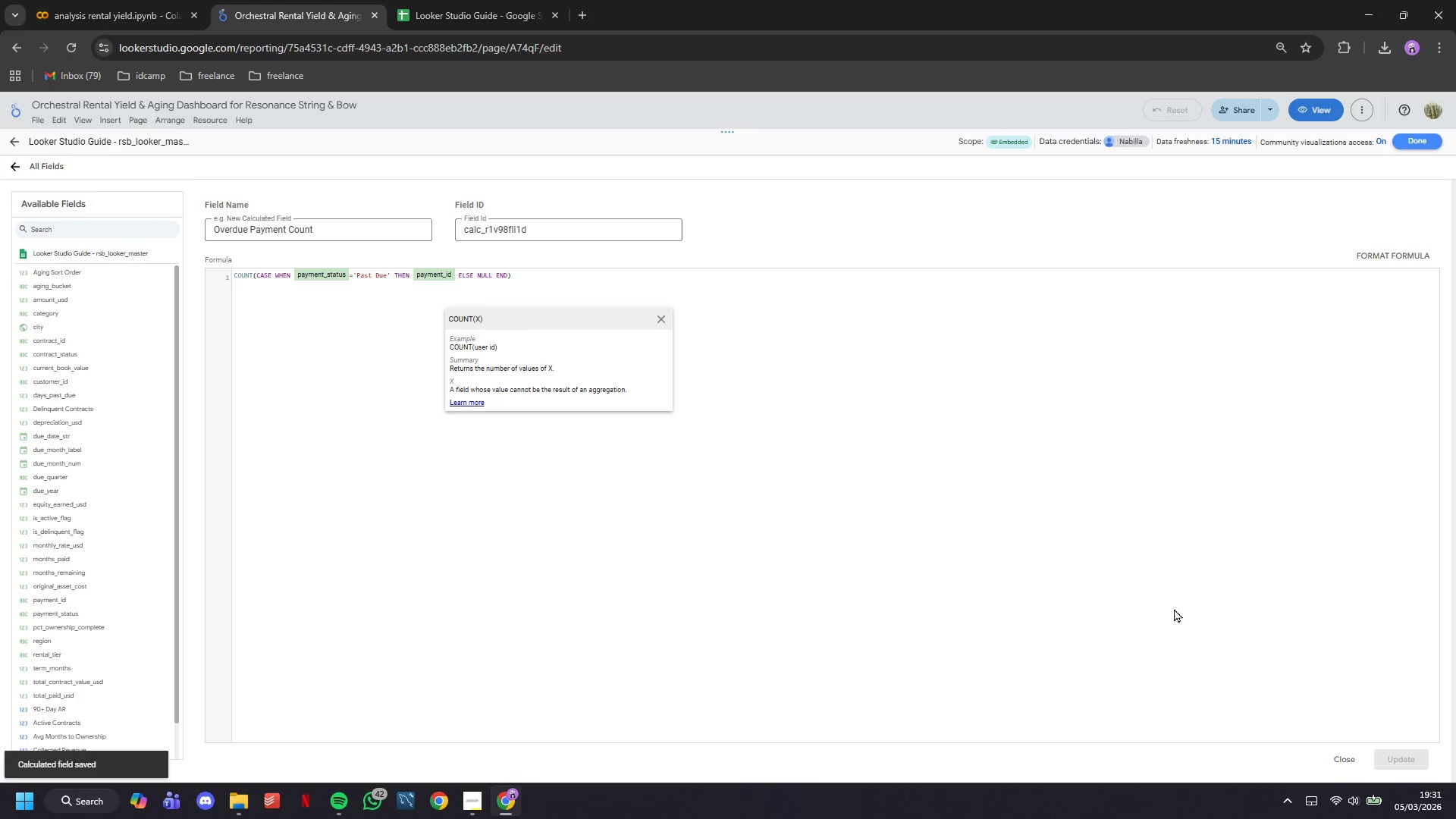 
wait(5.11)
 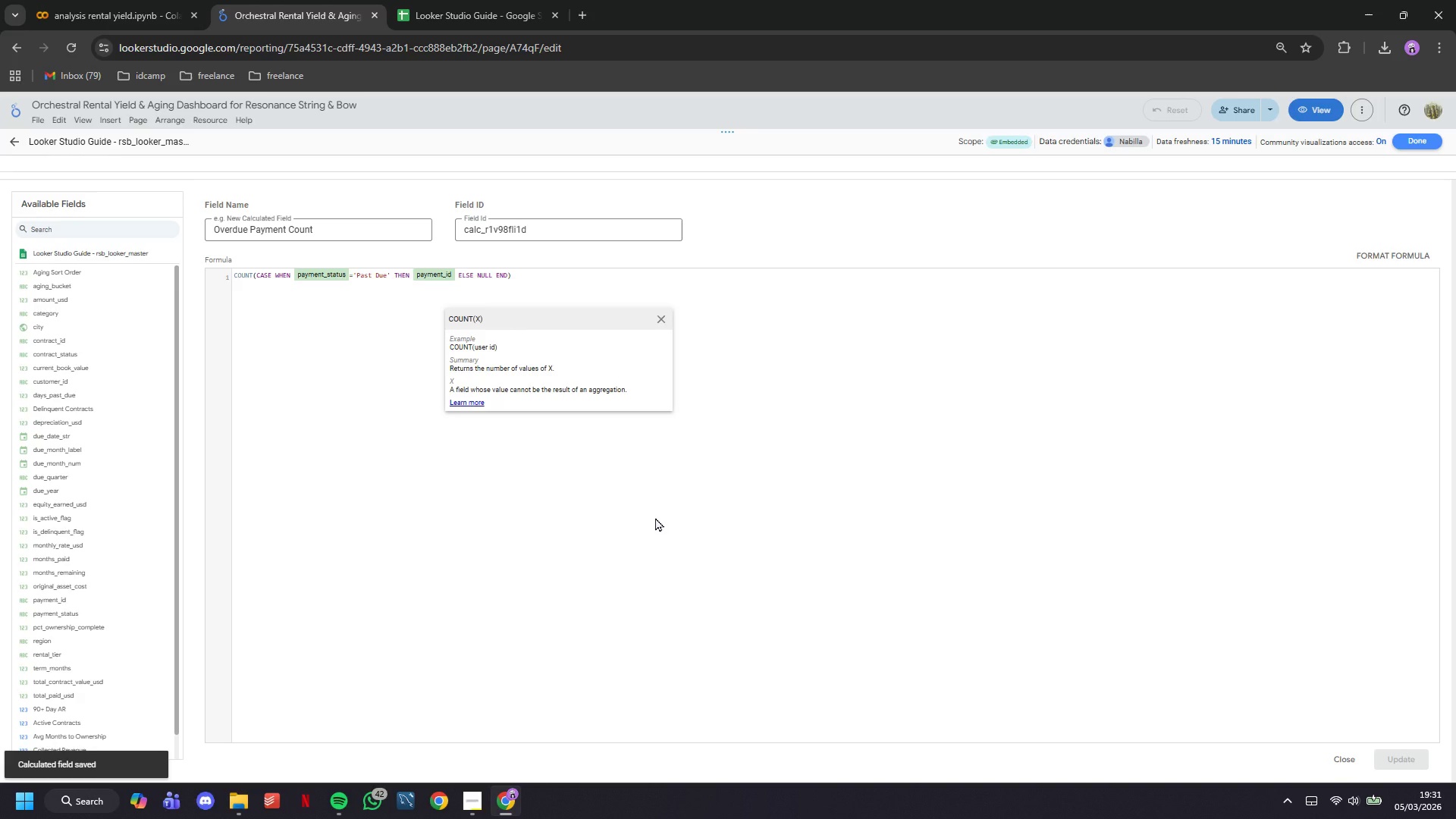 
left_click([1338, 758])
 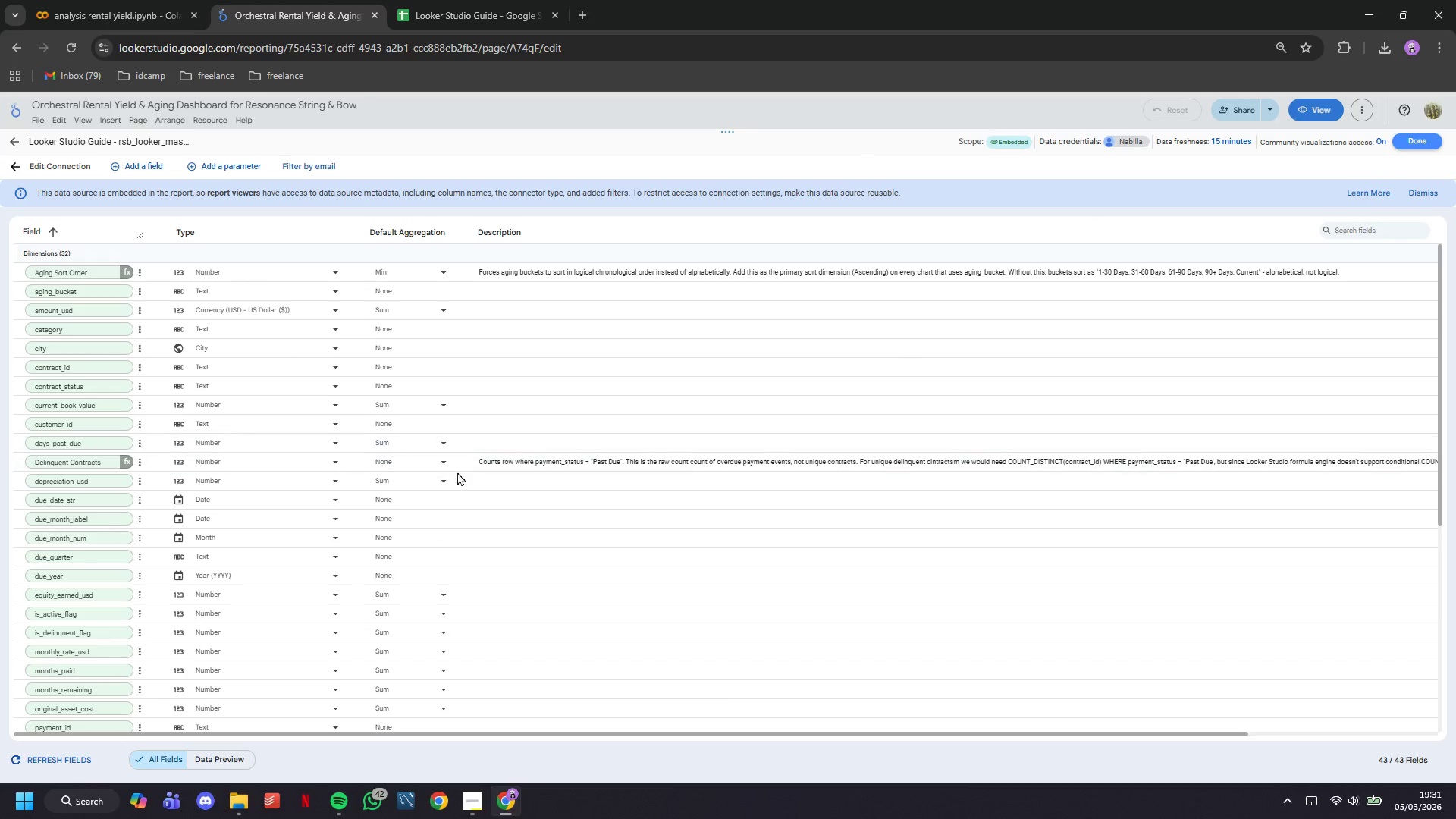 
left_click([496, 444])
 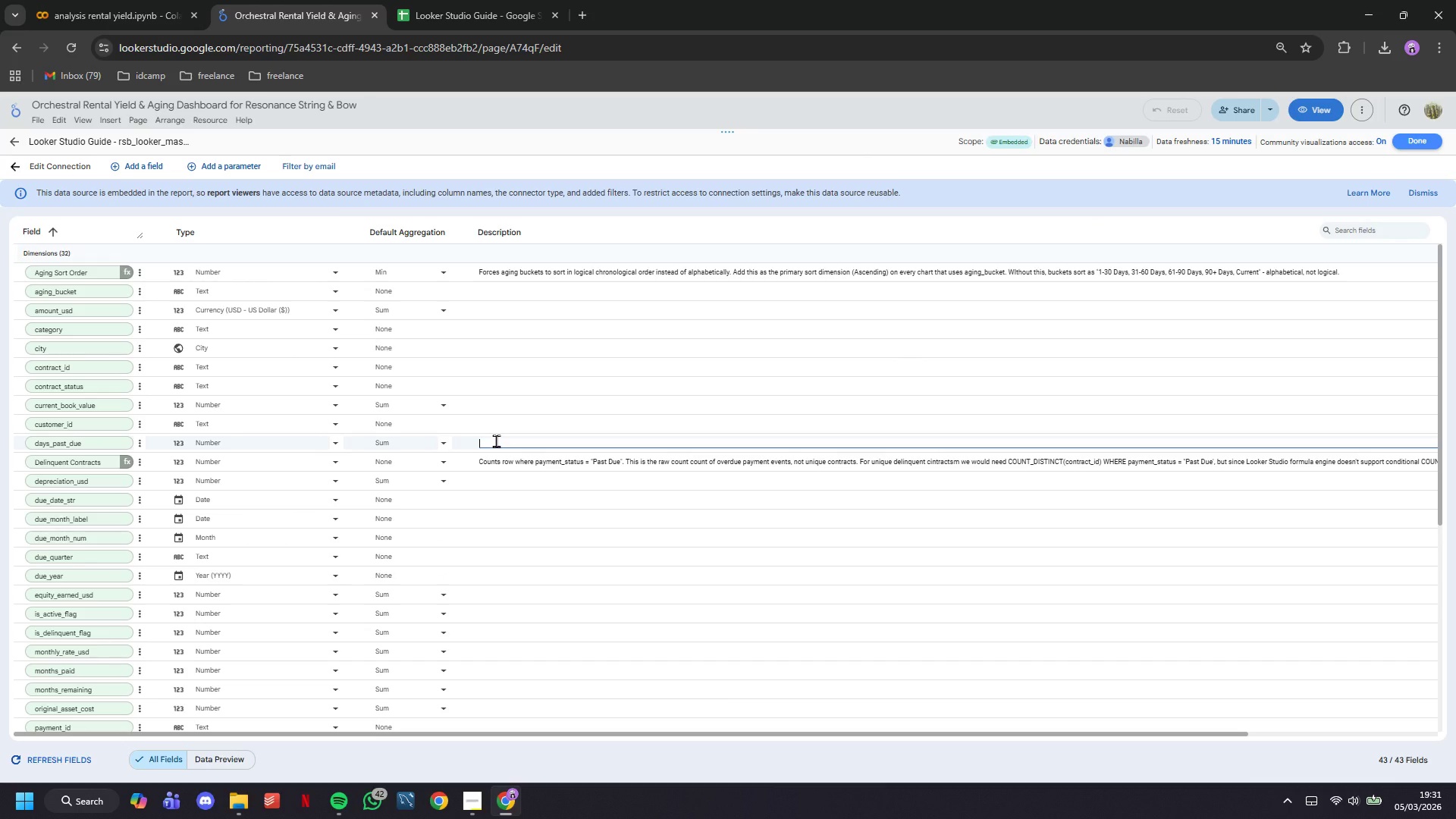 
scroll: coordinate [496, 441], scroll_direction: down, amount: 4.0
 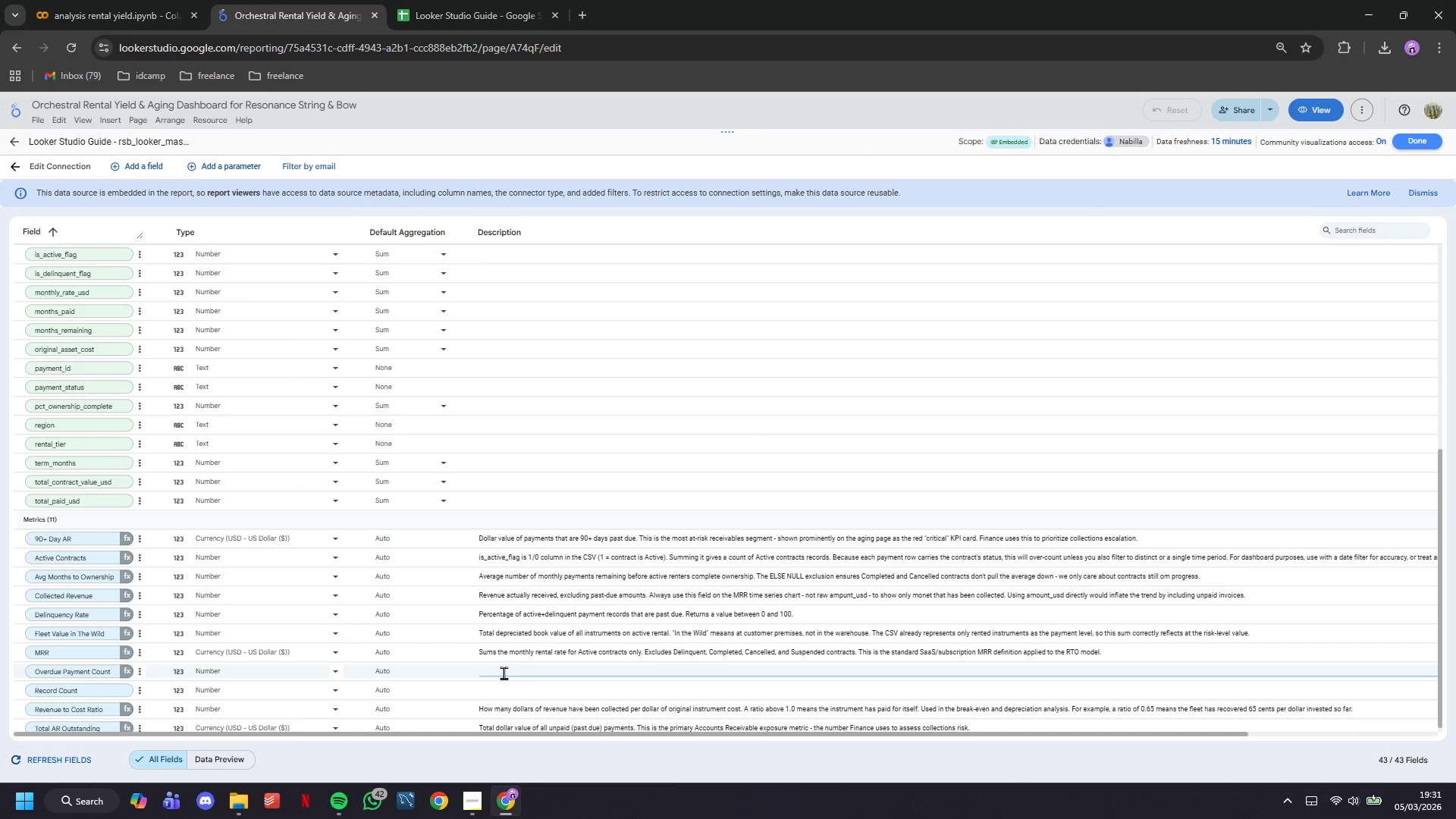 
left_click([505, 688])
 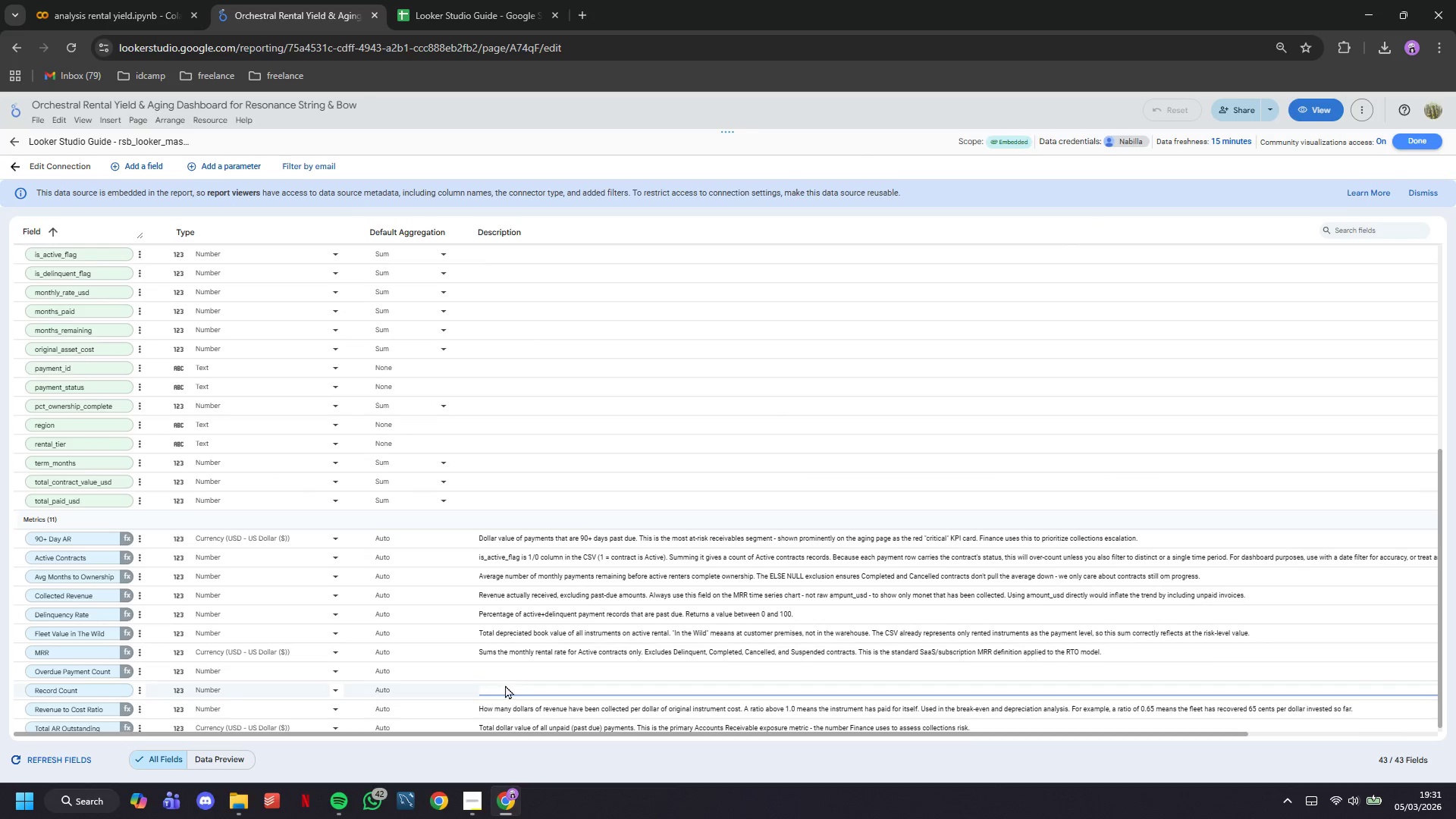 
scroll: coordinate [505, 685], scroll_direction: down, amount: 4.0
 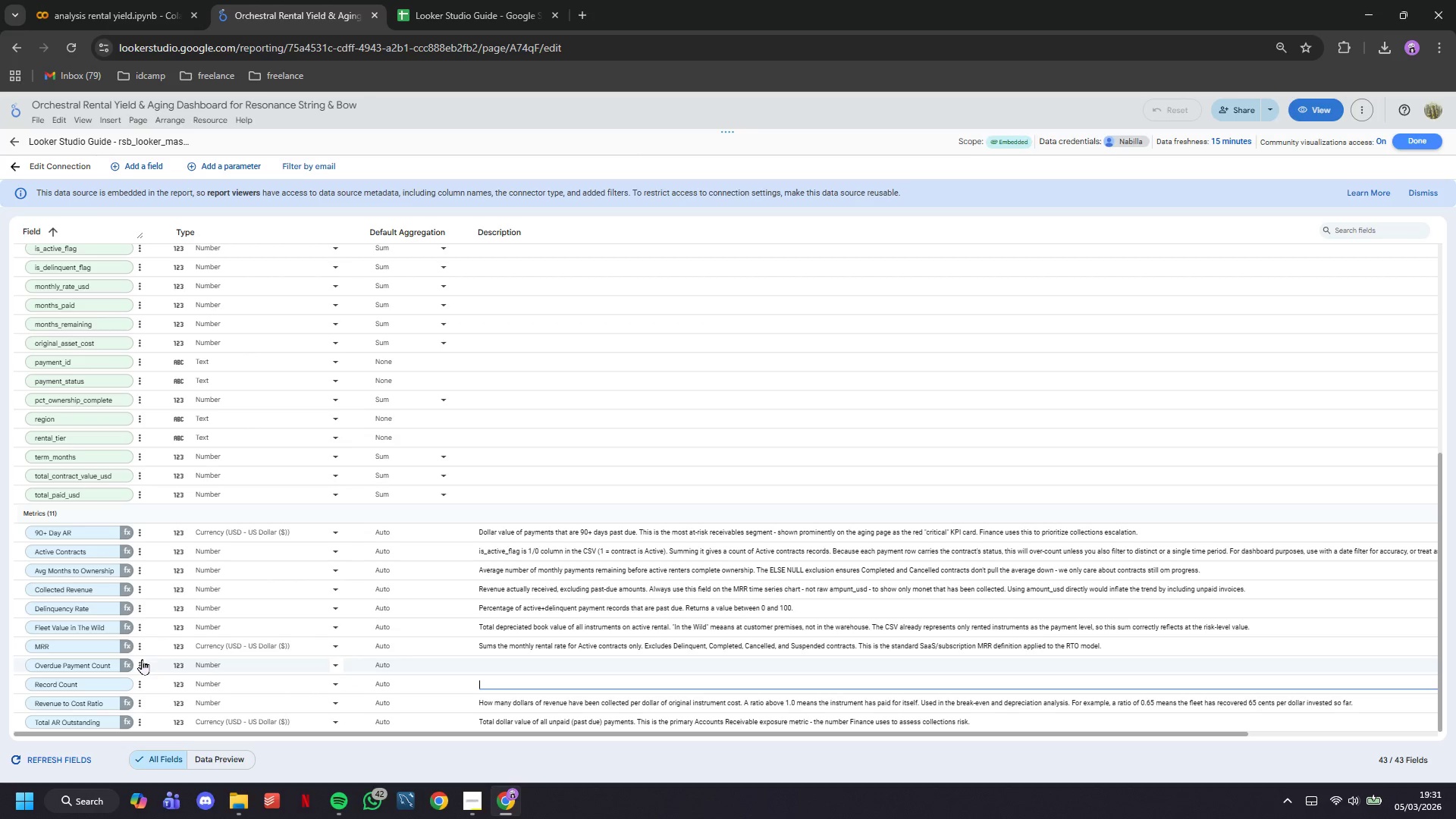 
wait(7.32)
 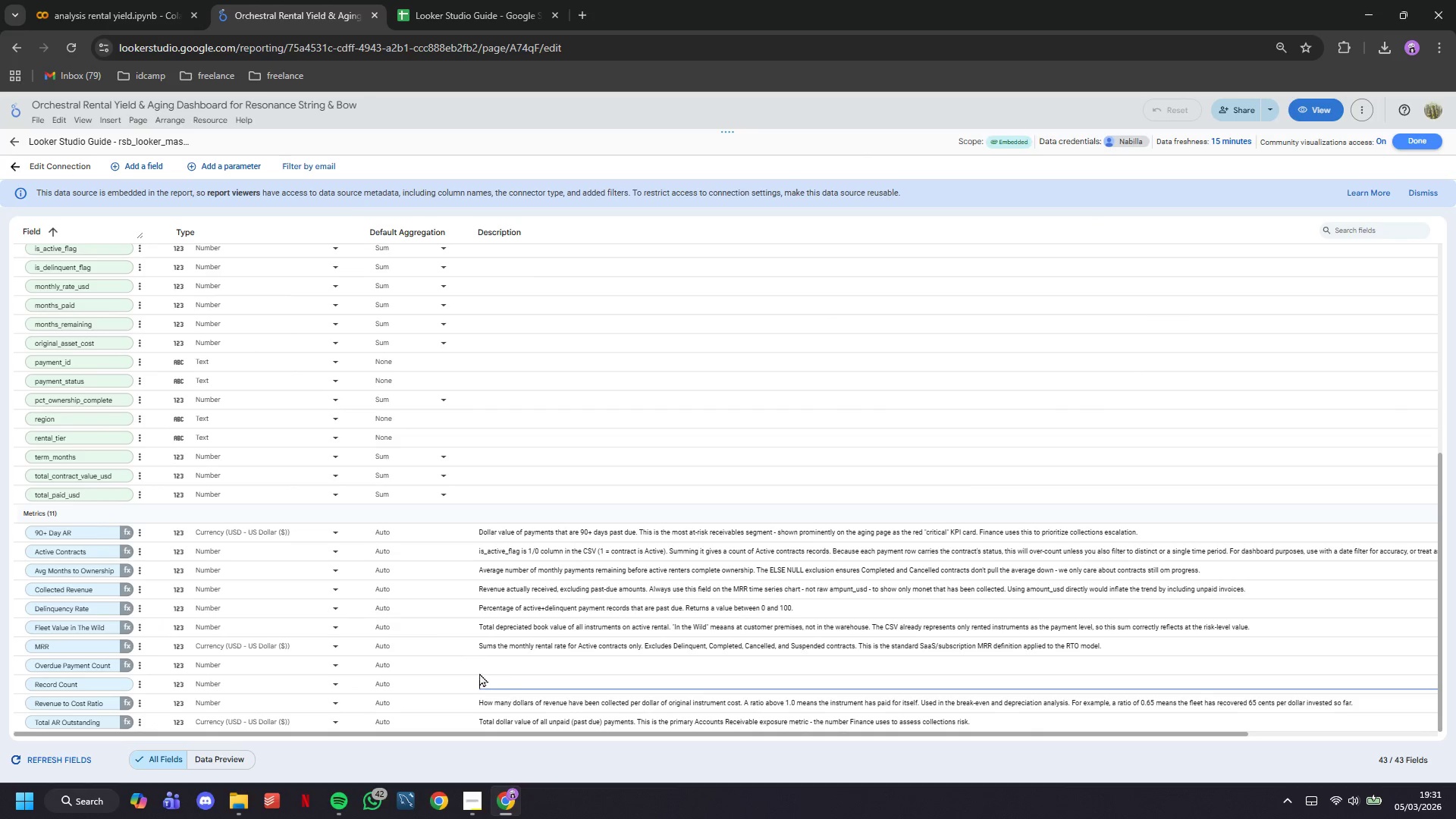 
left_click([520, 669])
 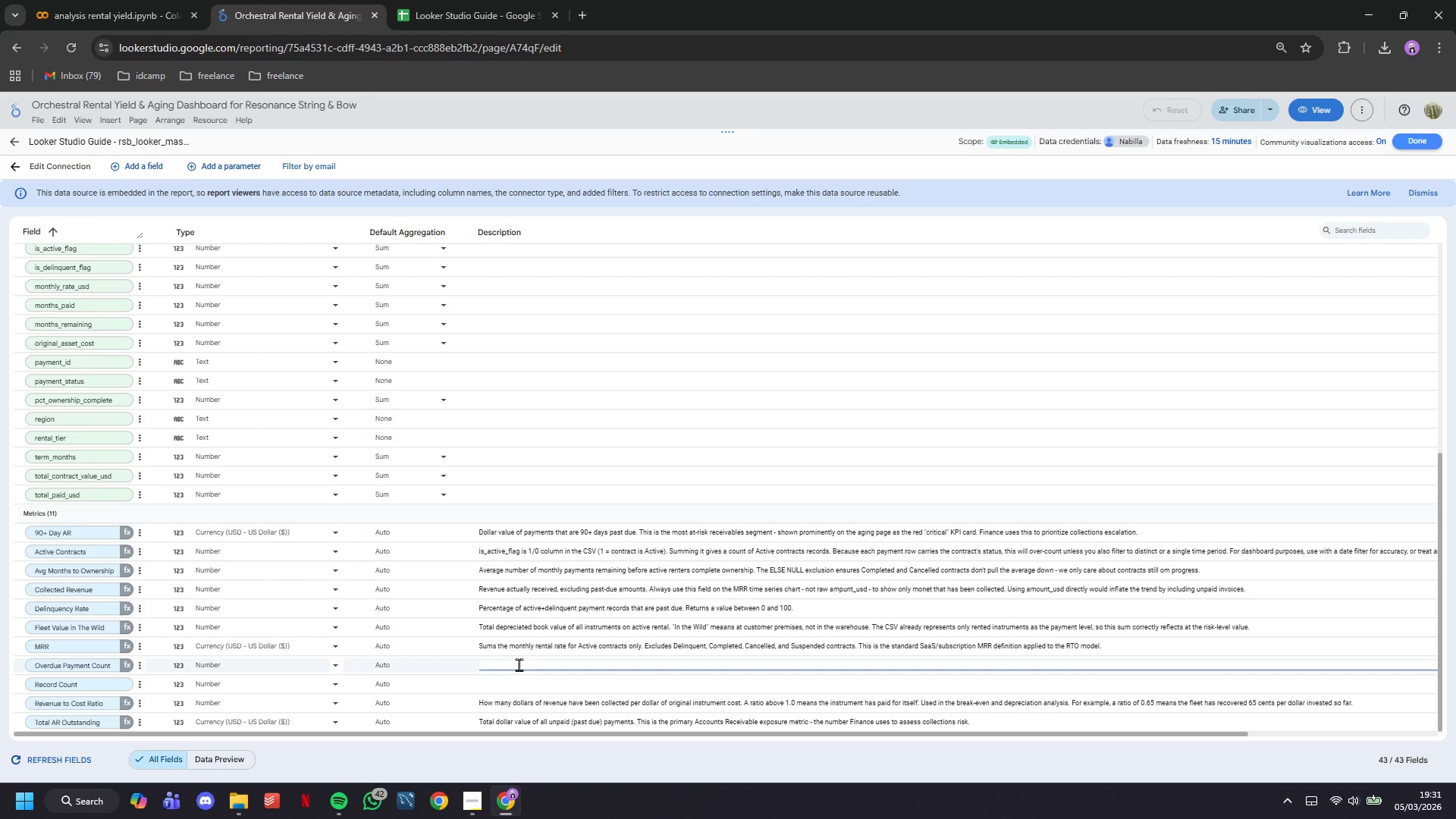 
left_click([519, 664])
 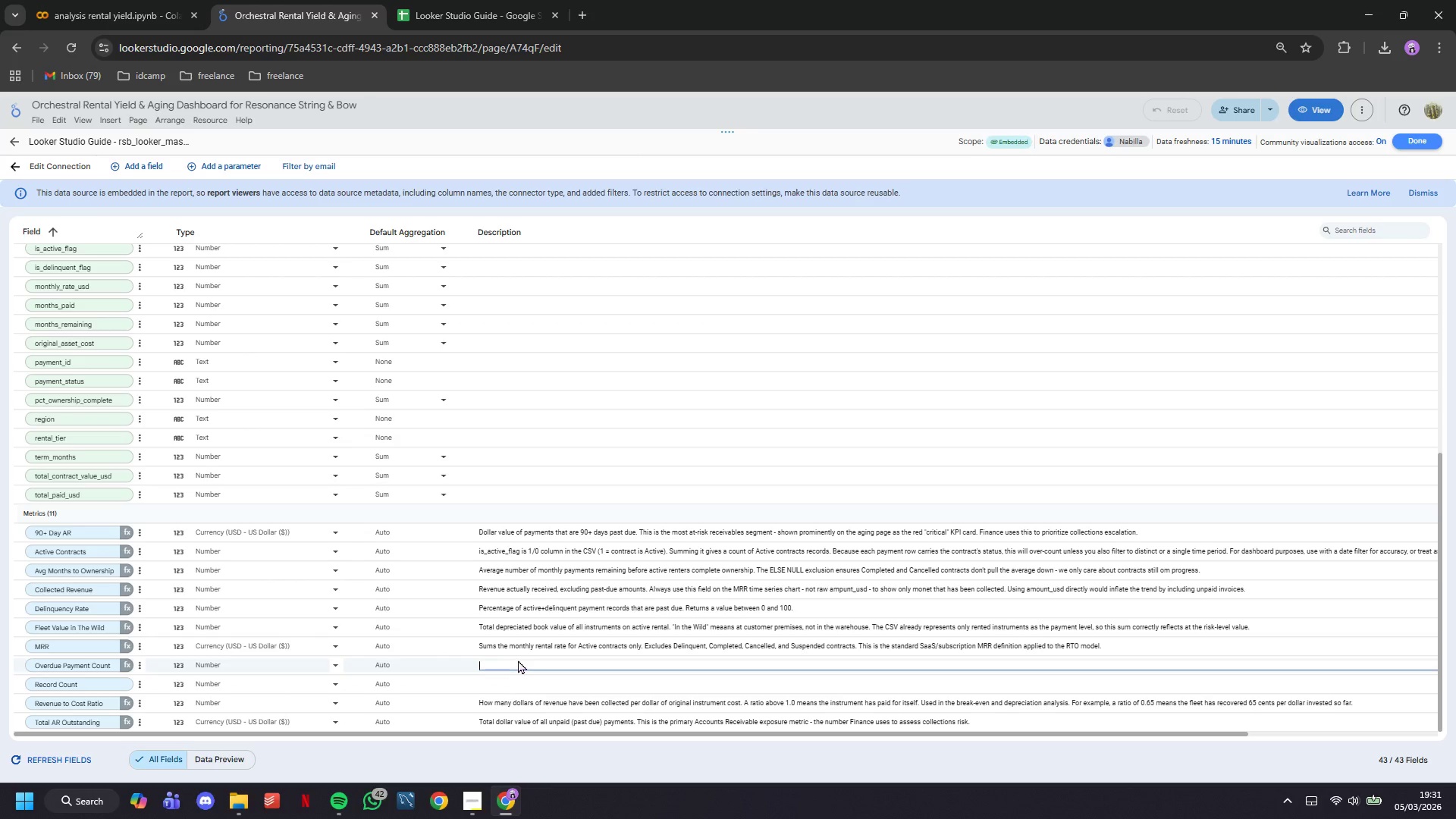 
type(Number of individual payment records that are past due. Distinct from Deliquent Contracts - a single contract with 3 missed payments will contribute 3 to this count. Used on the Aging page KPI strip to show the volume of overdua )
key(Backspace)
key(Backspace)
type(e events.)
 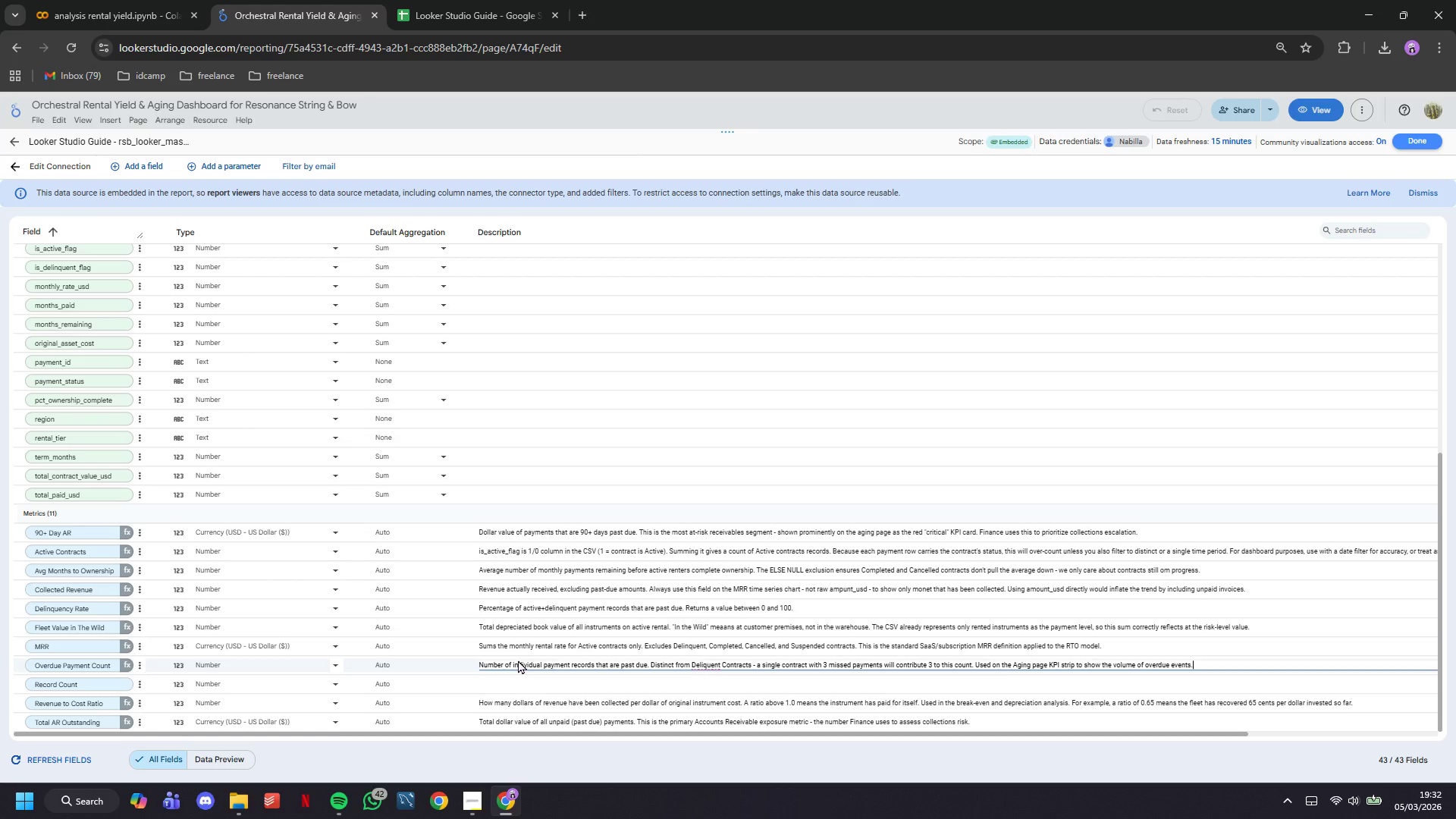 
key(Enter)
 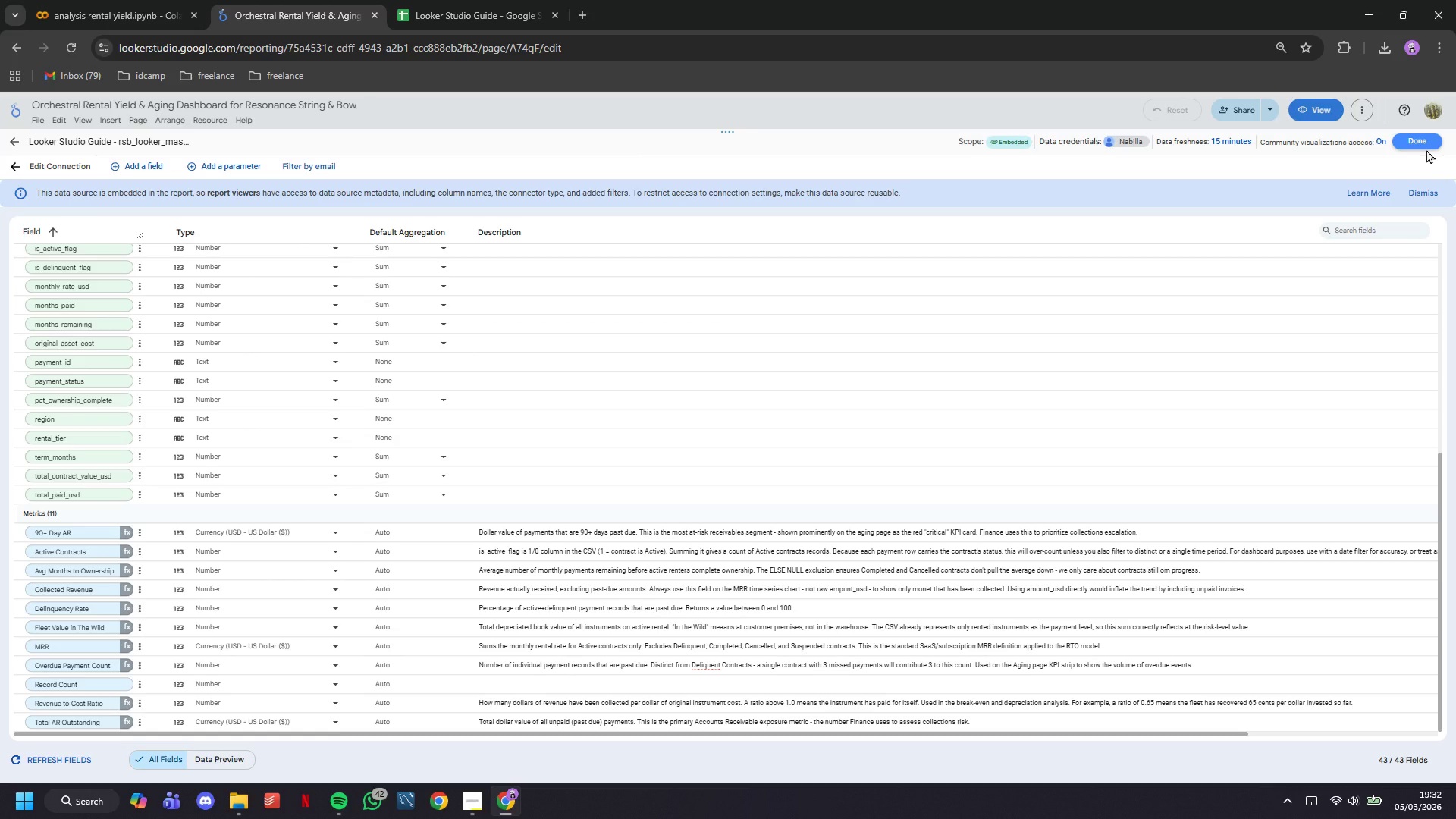 
wait(5.34)
 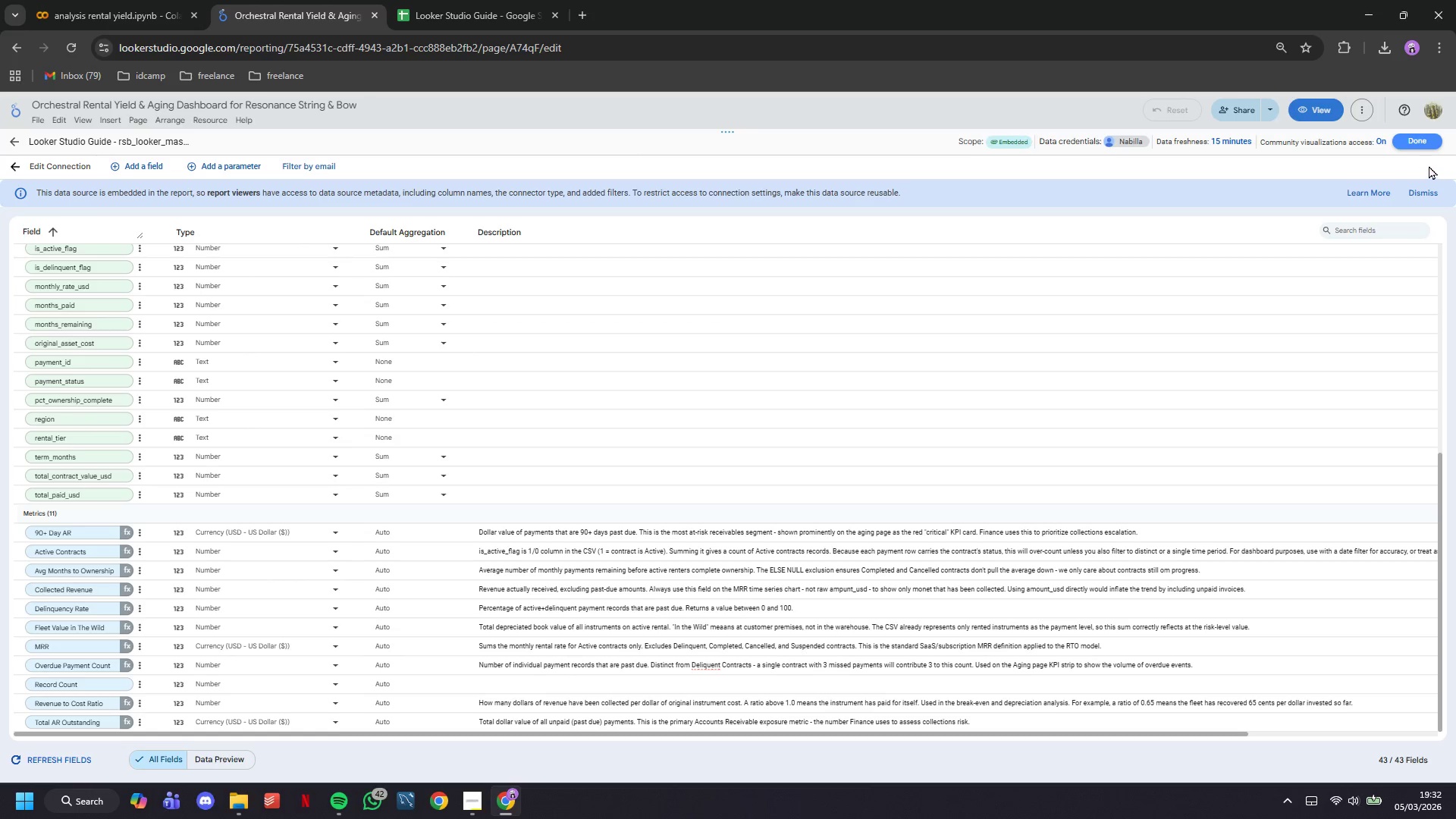 
left_click([1429, 140])
 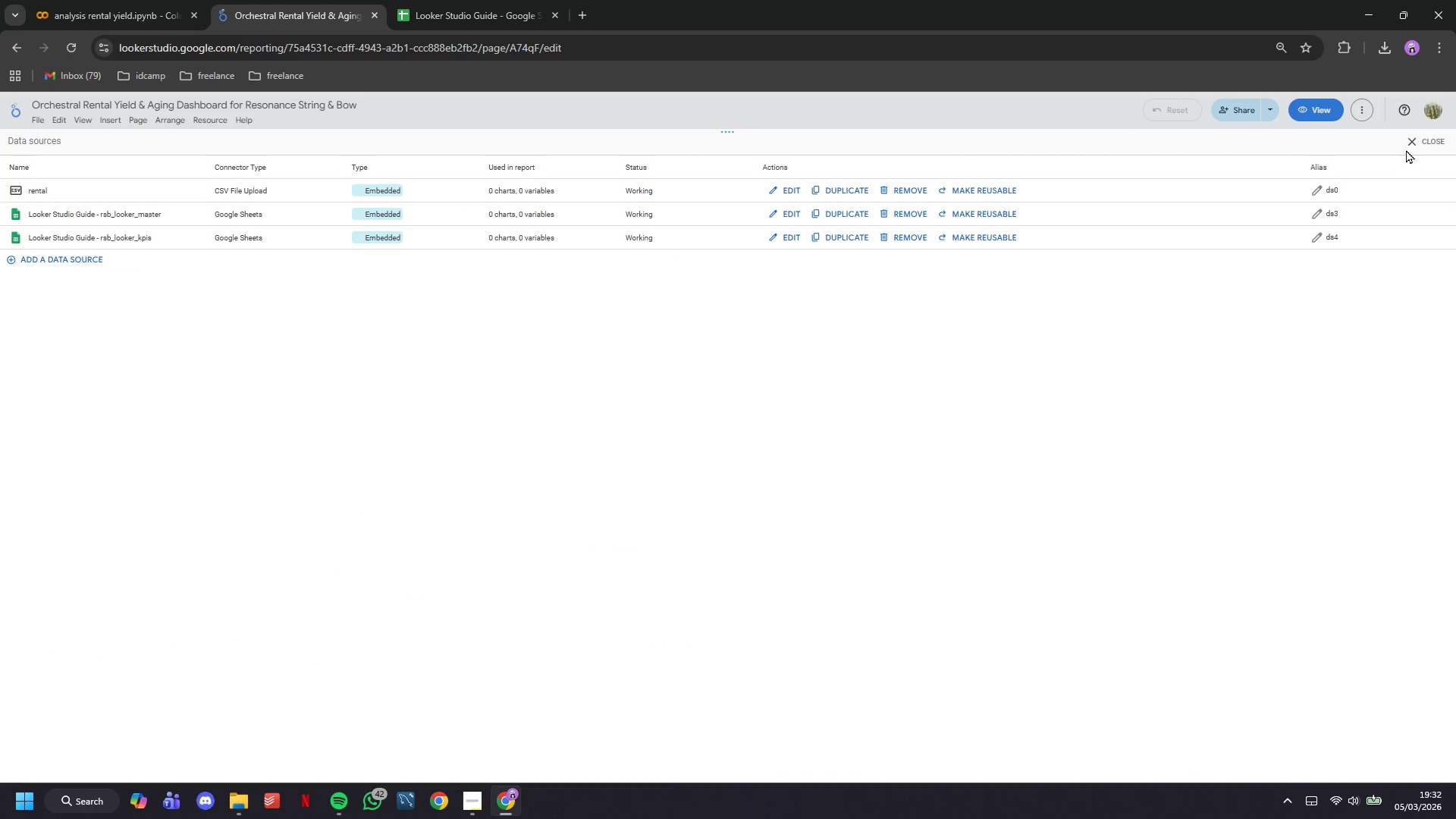 
left_click([1419, 143])
 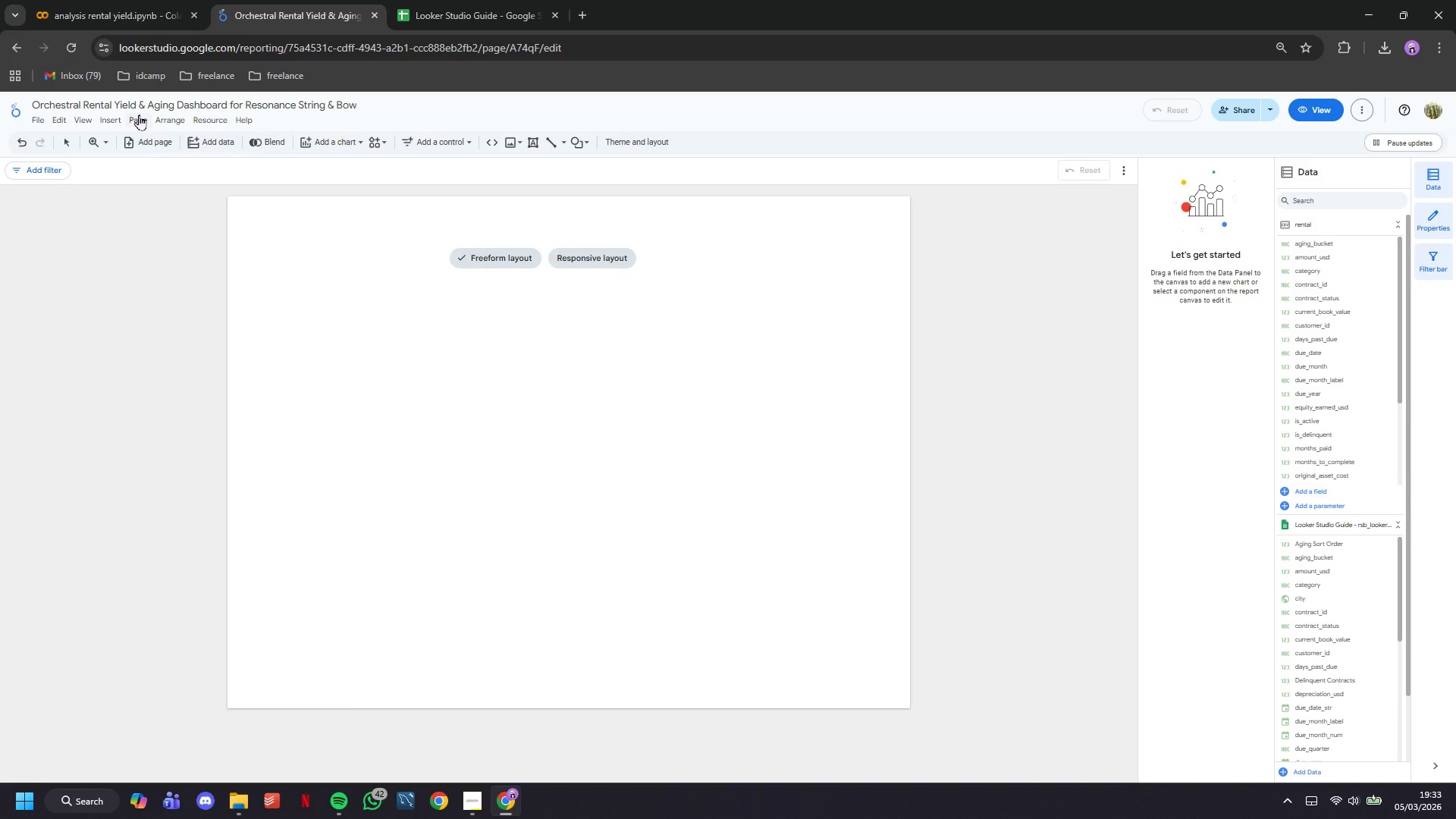 
left_click([136, 108])
 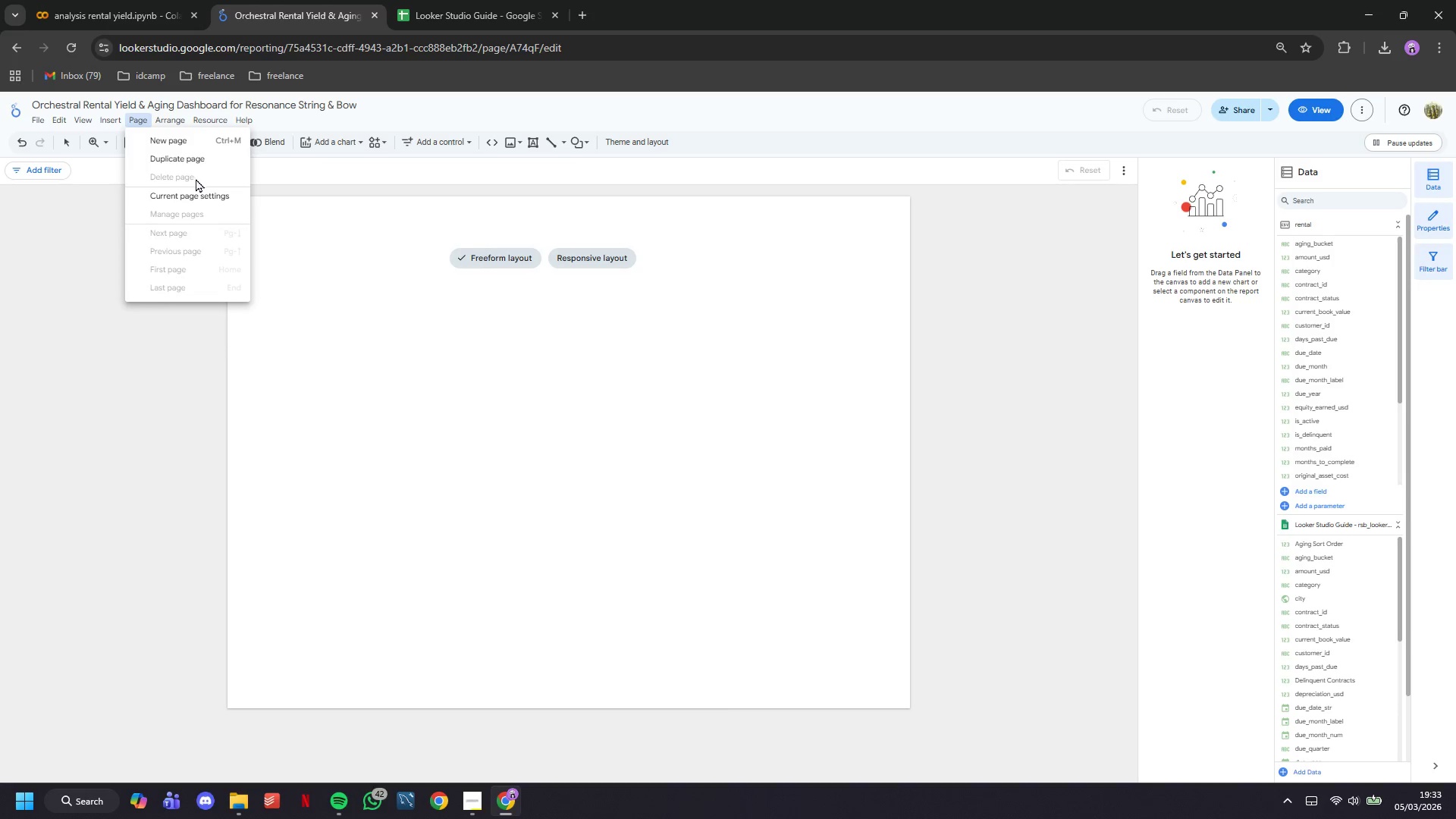 
left_click([199, 188])
 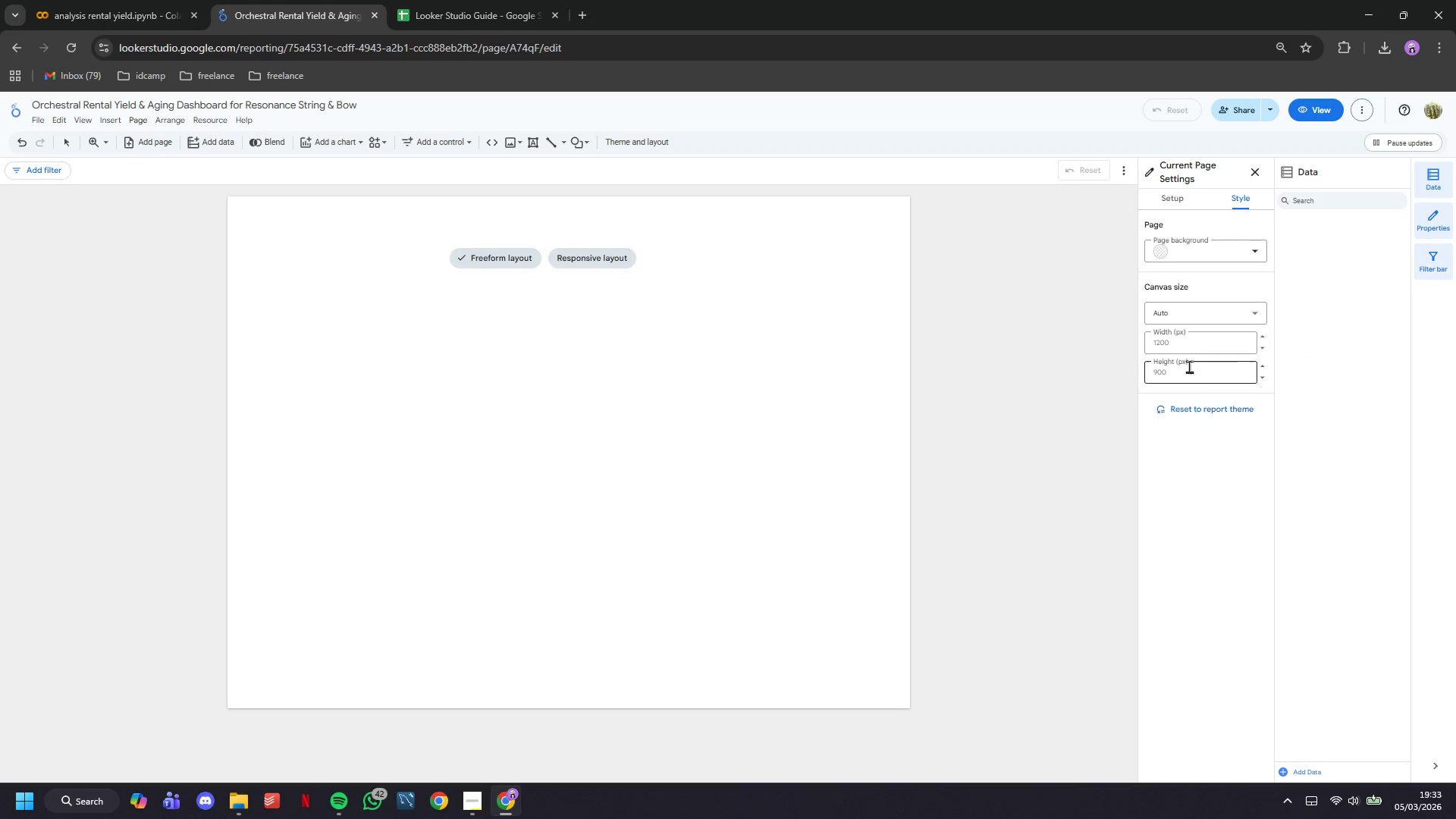 
double_click([1191, 347])
 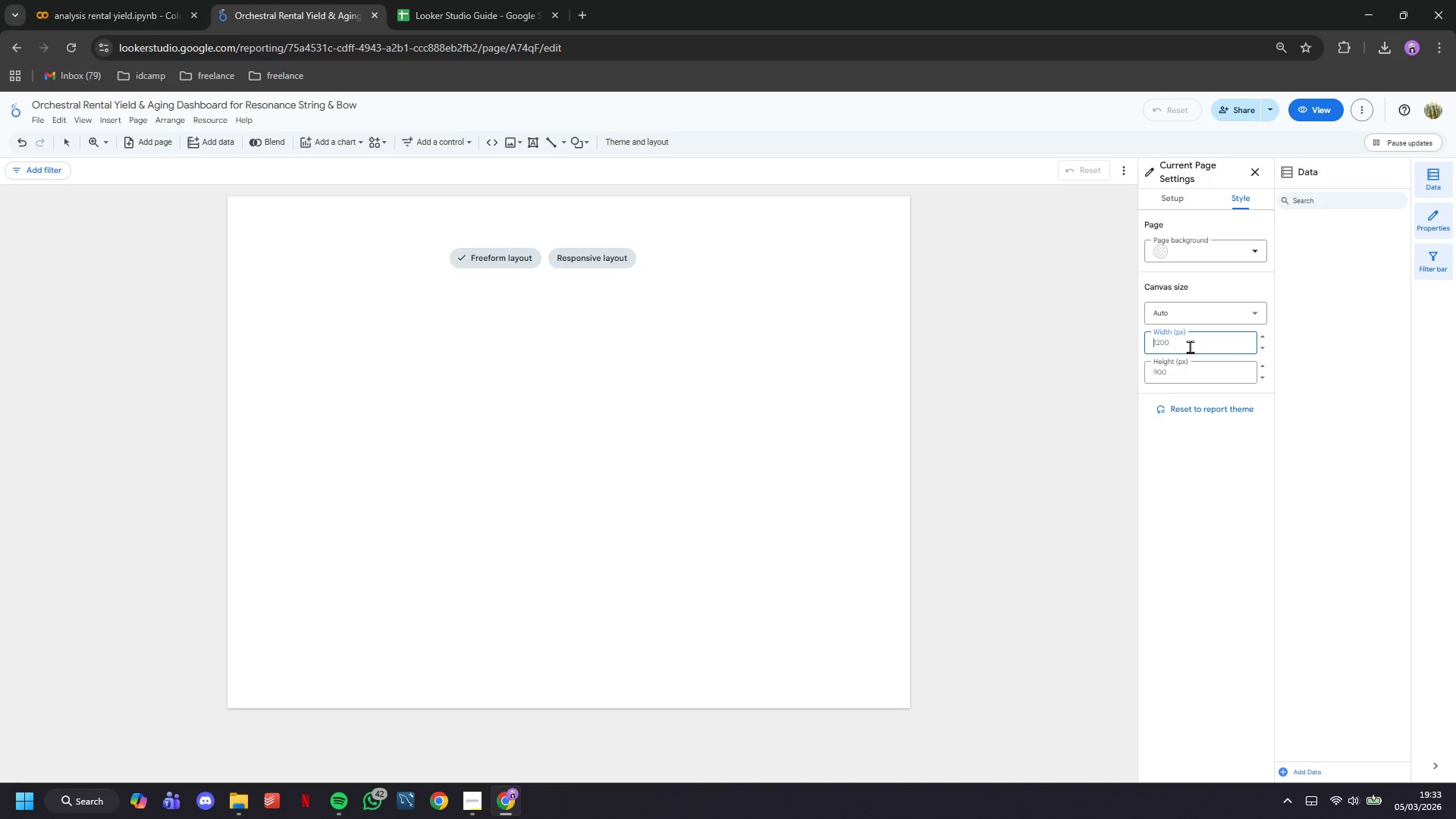 
type(1440)
 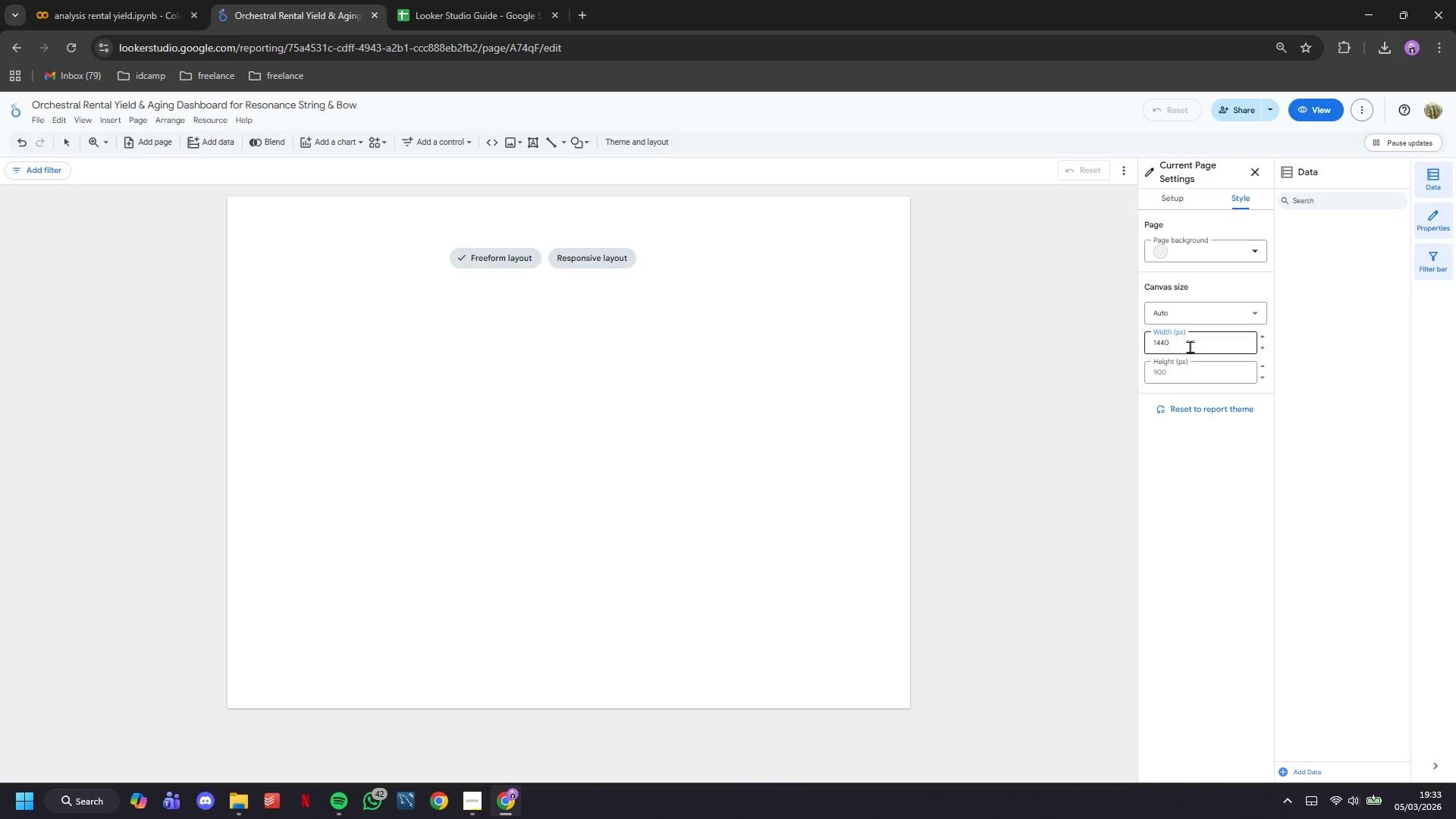 
key(Enter)
 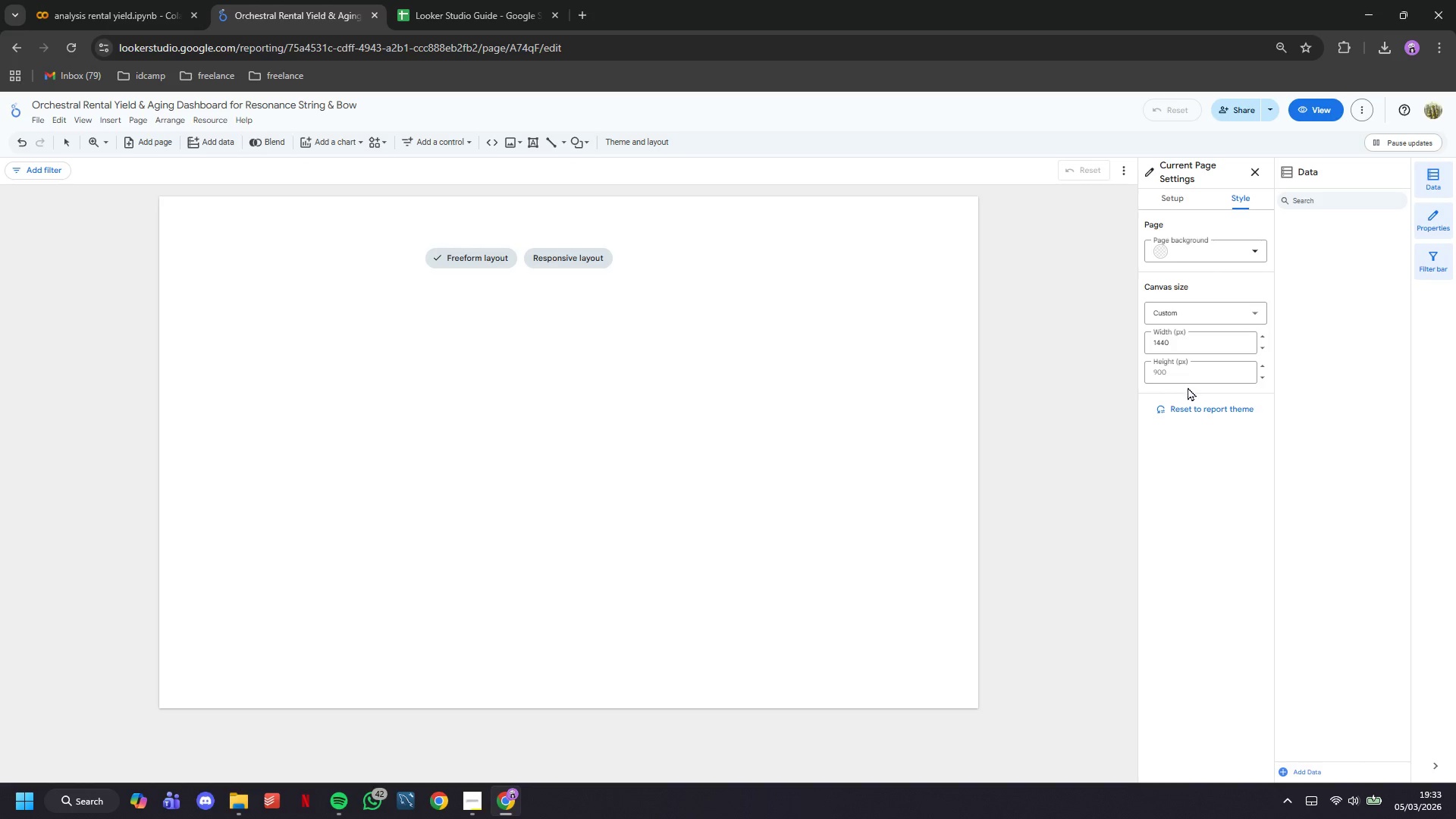 
left_click([1189, 372])
 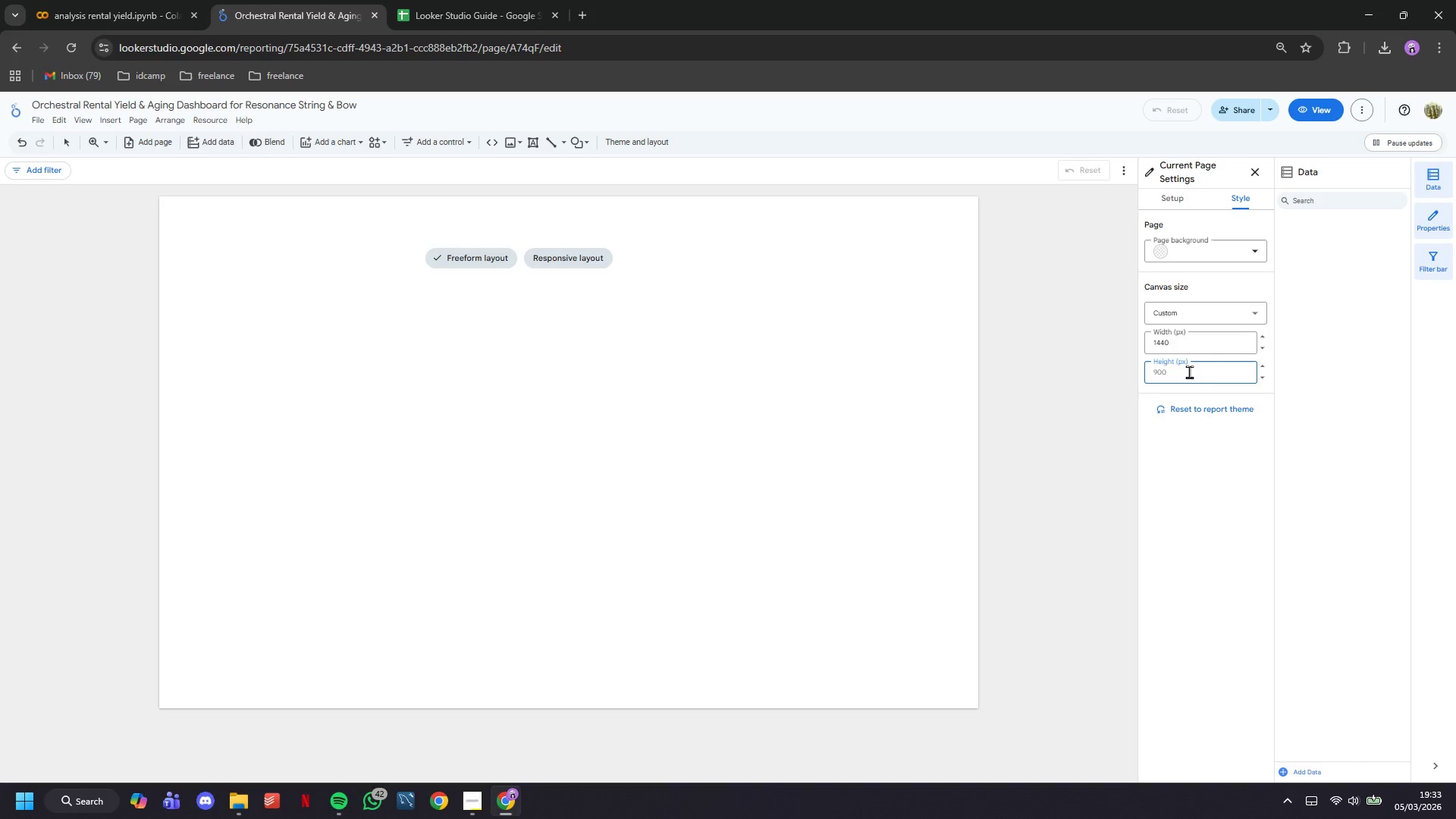 
type(1024)
 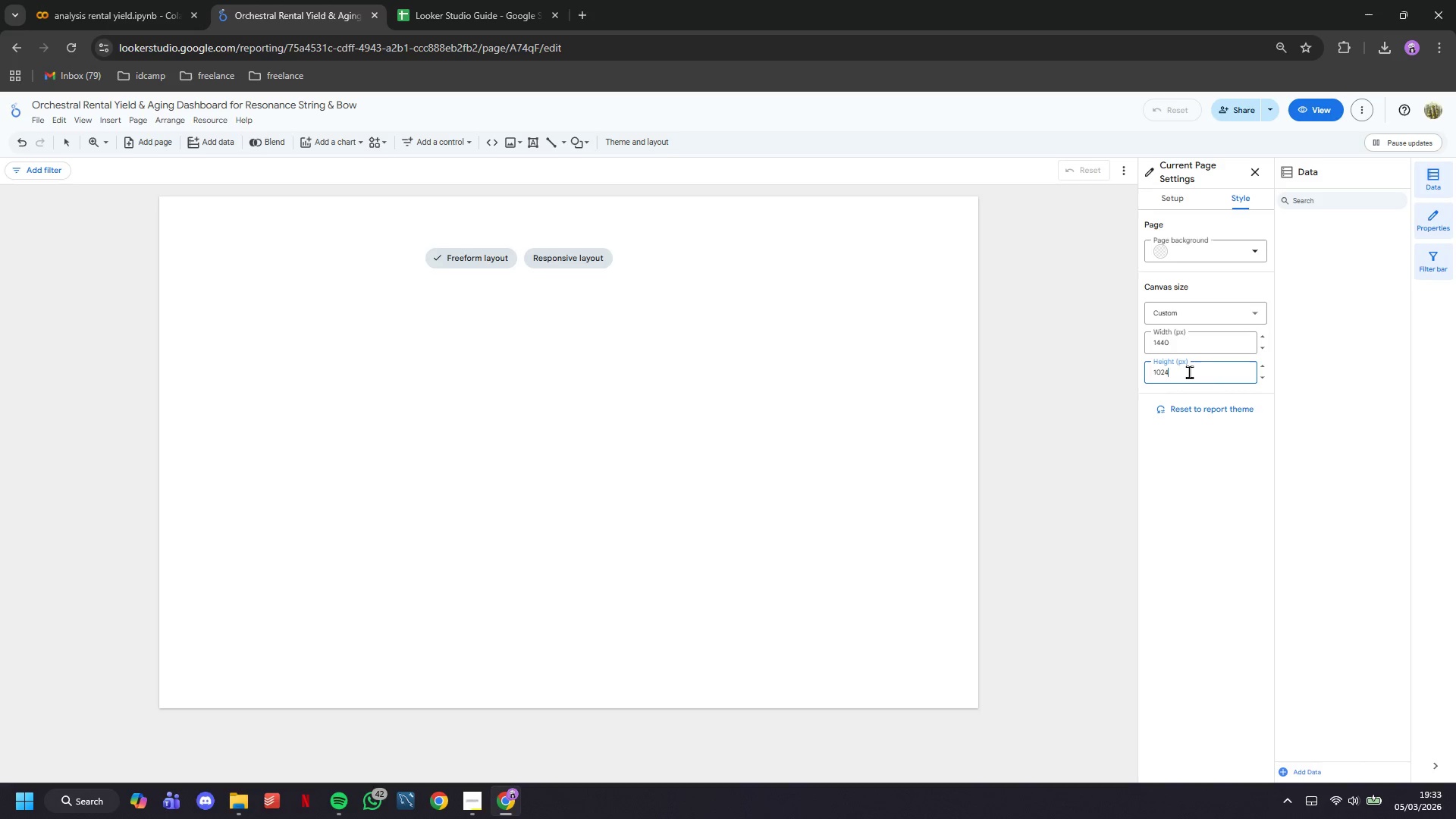 
key(Enter)
 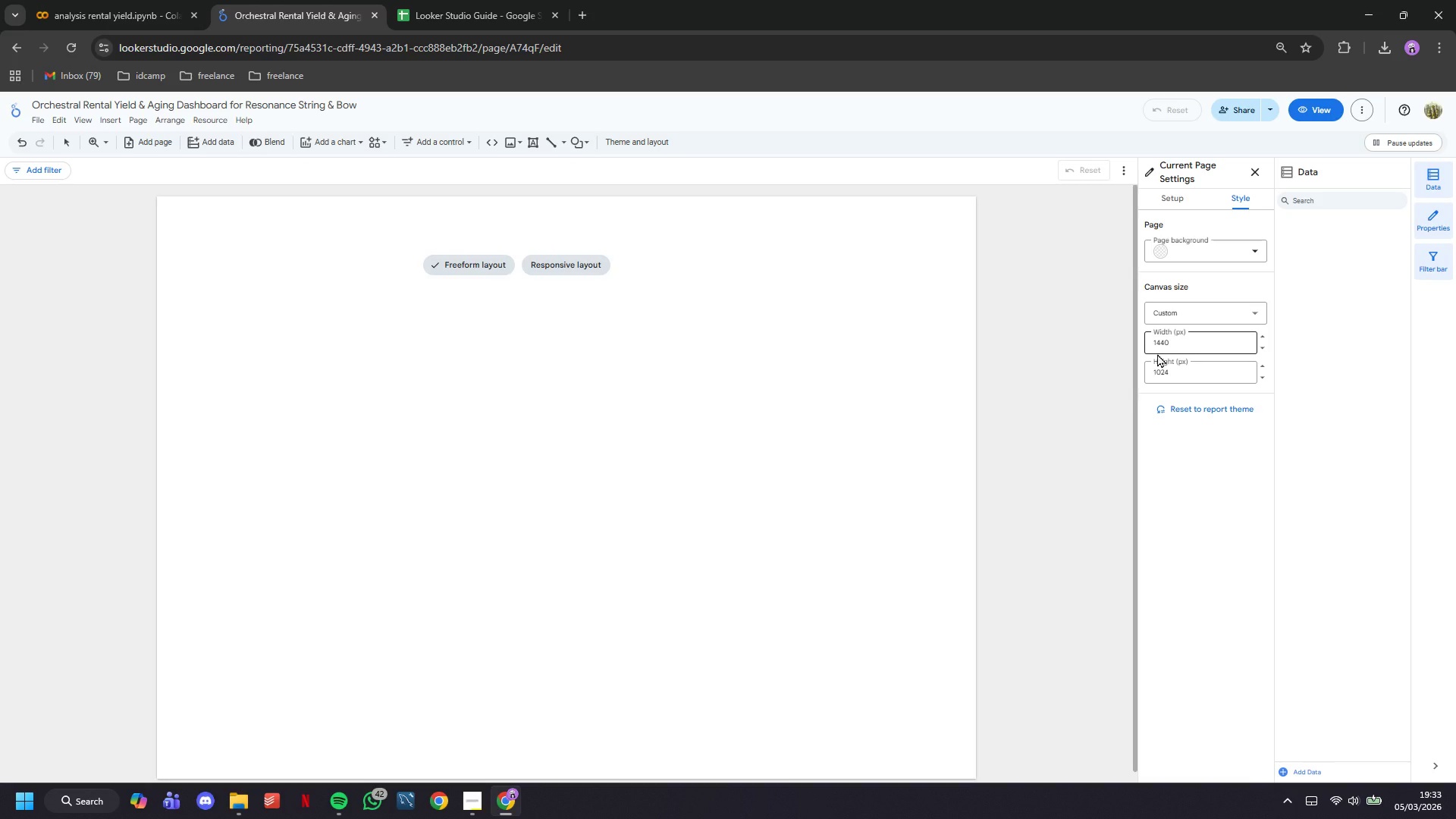 
wait(6.89)
 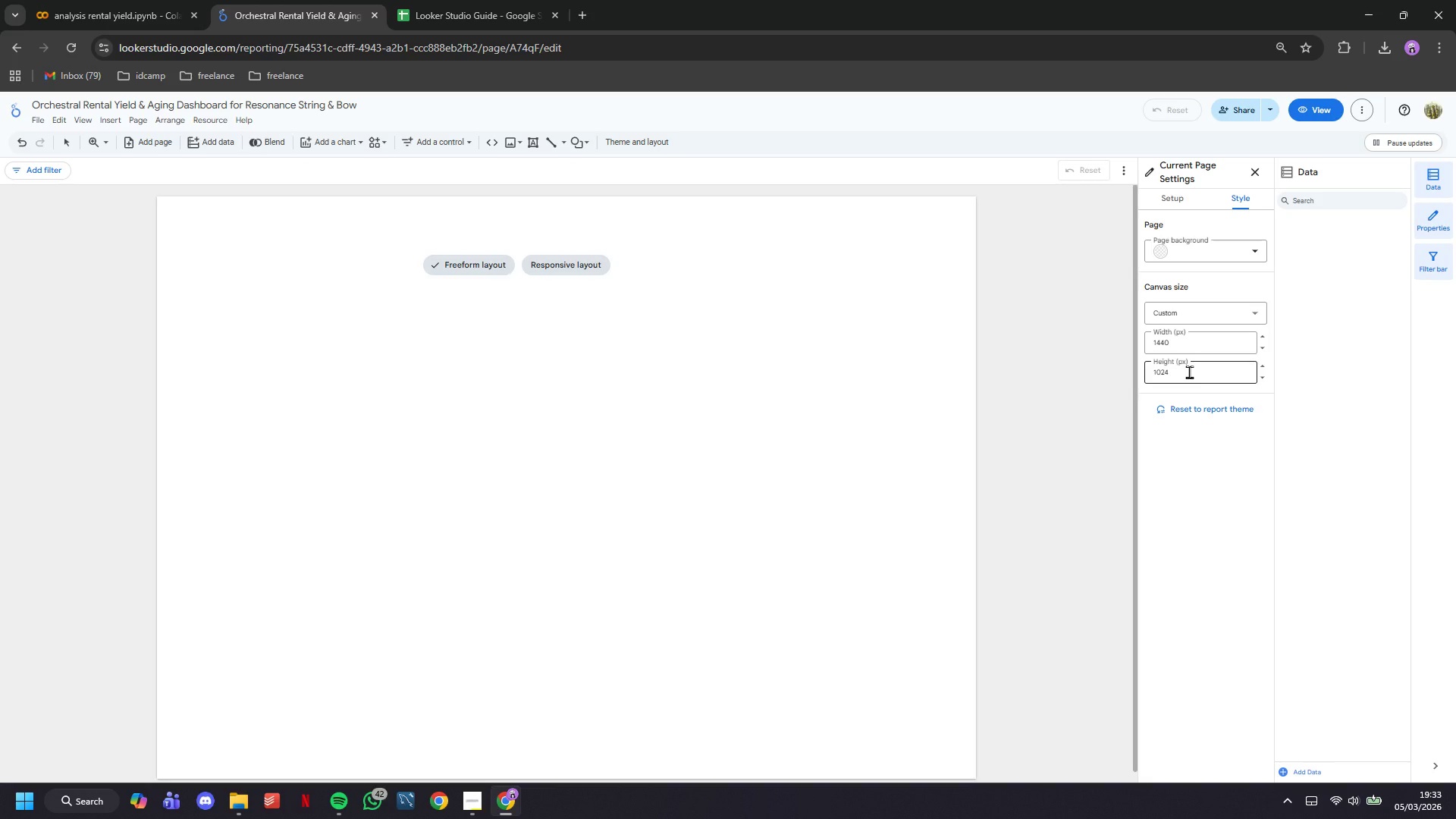 
left_click([1213, 240])
 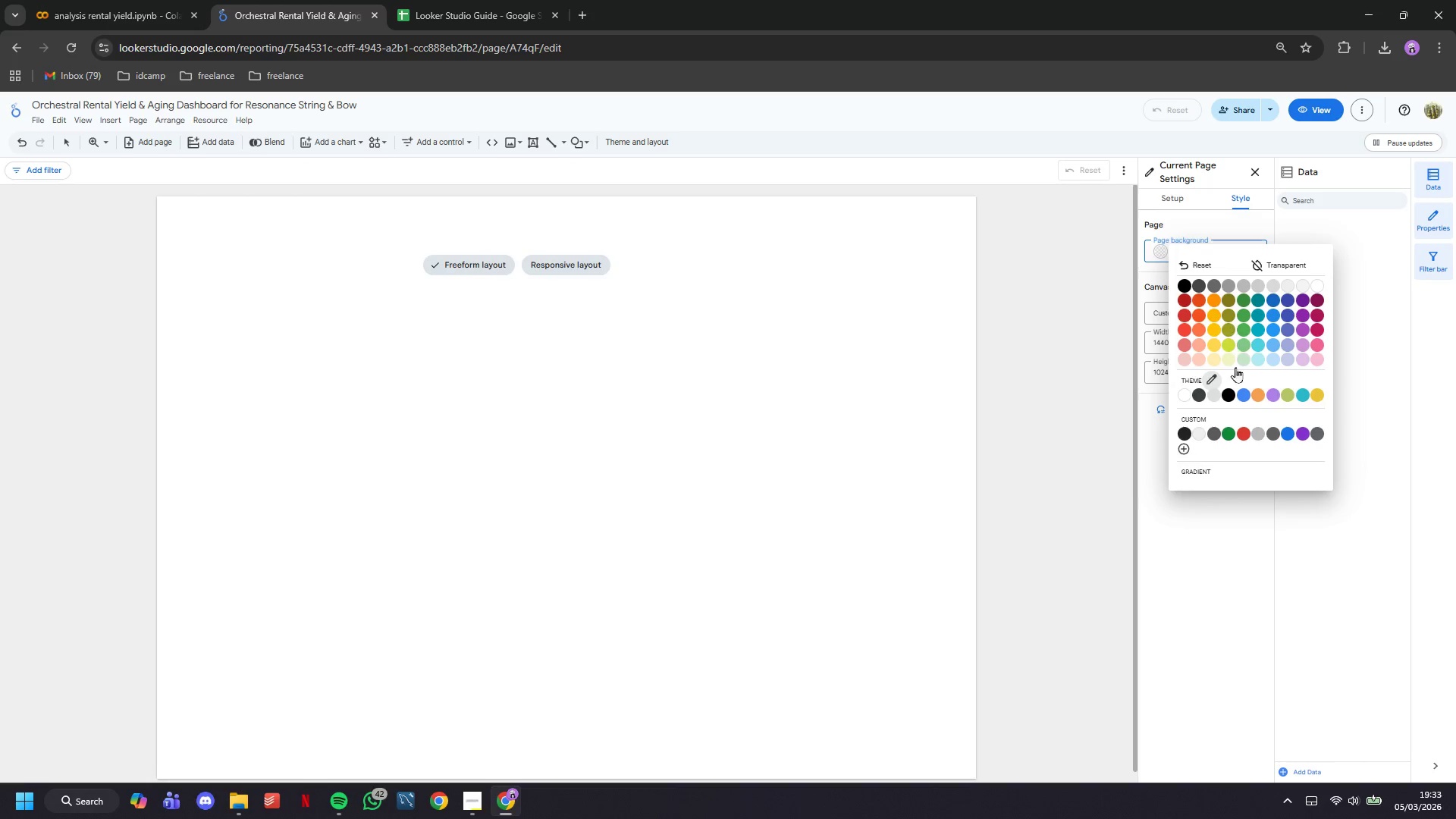 
mouse_move([1210, 366])
 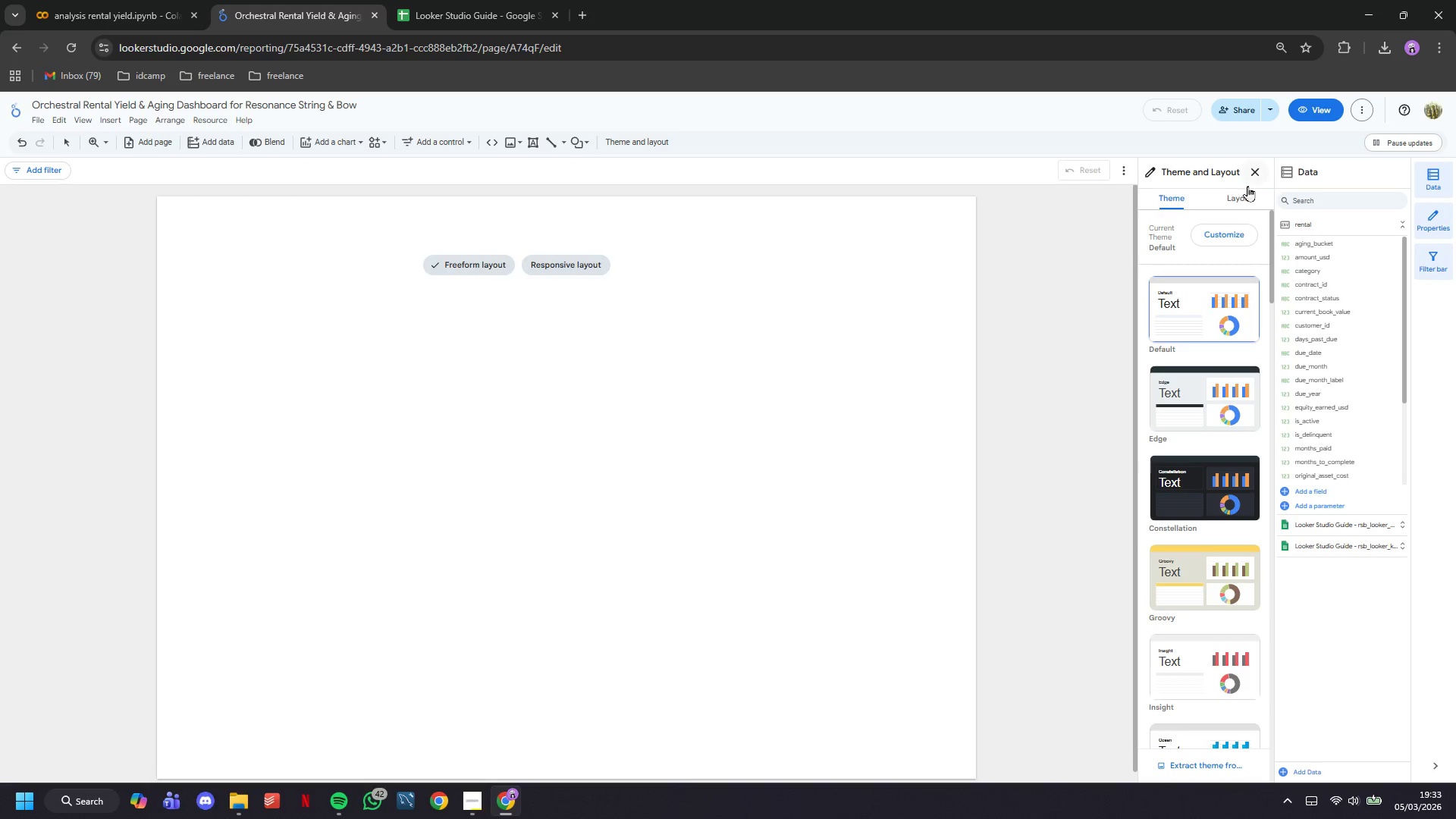 
left_click([1252, 180])
 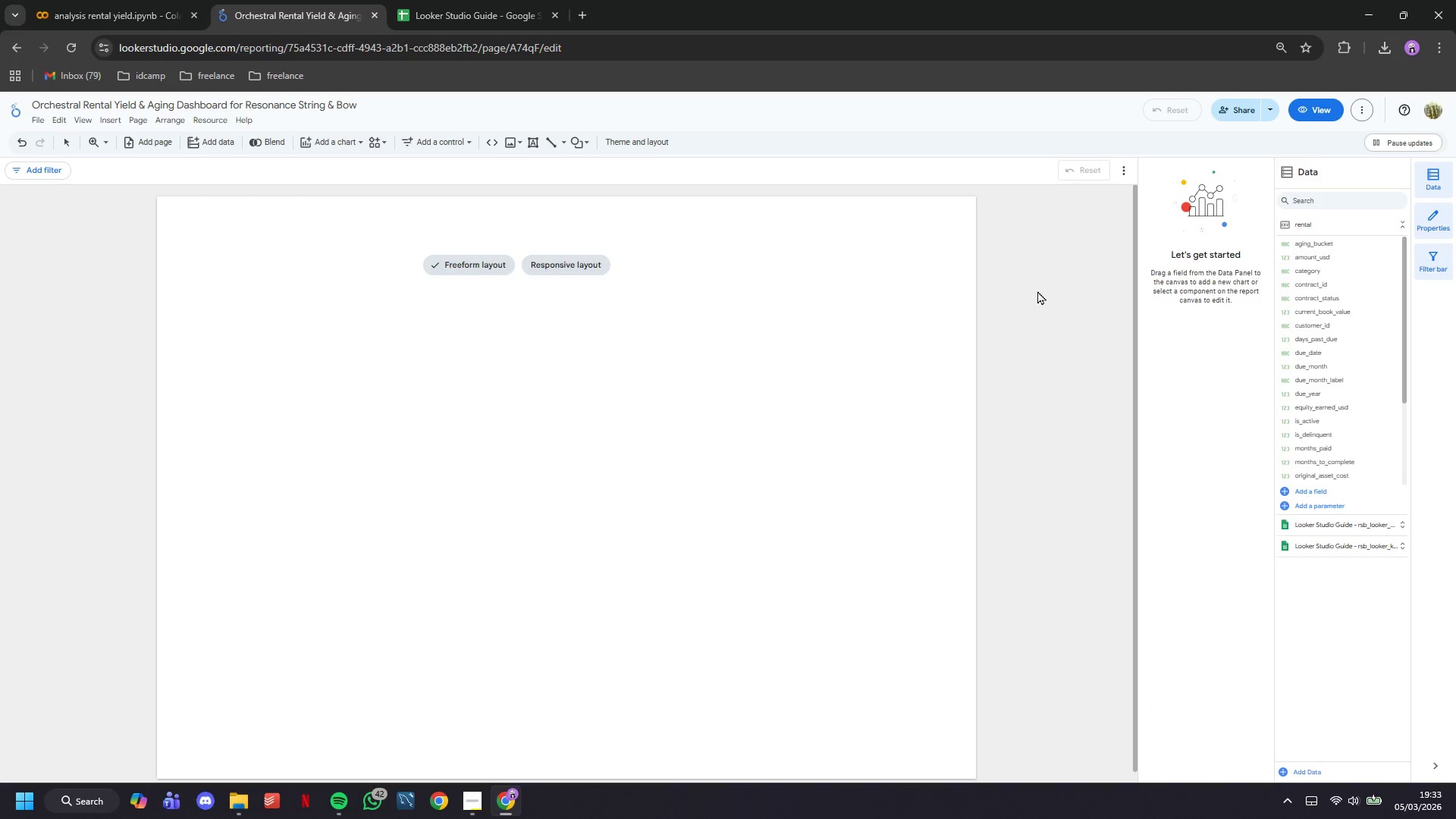 
left_click([602, 287])
 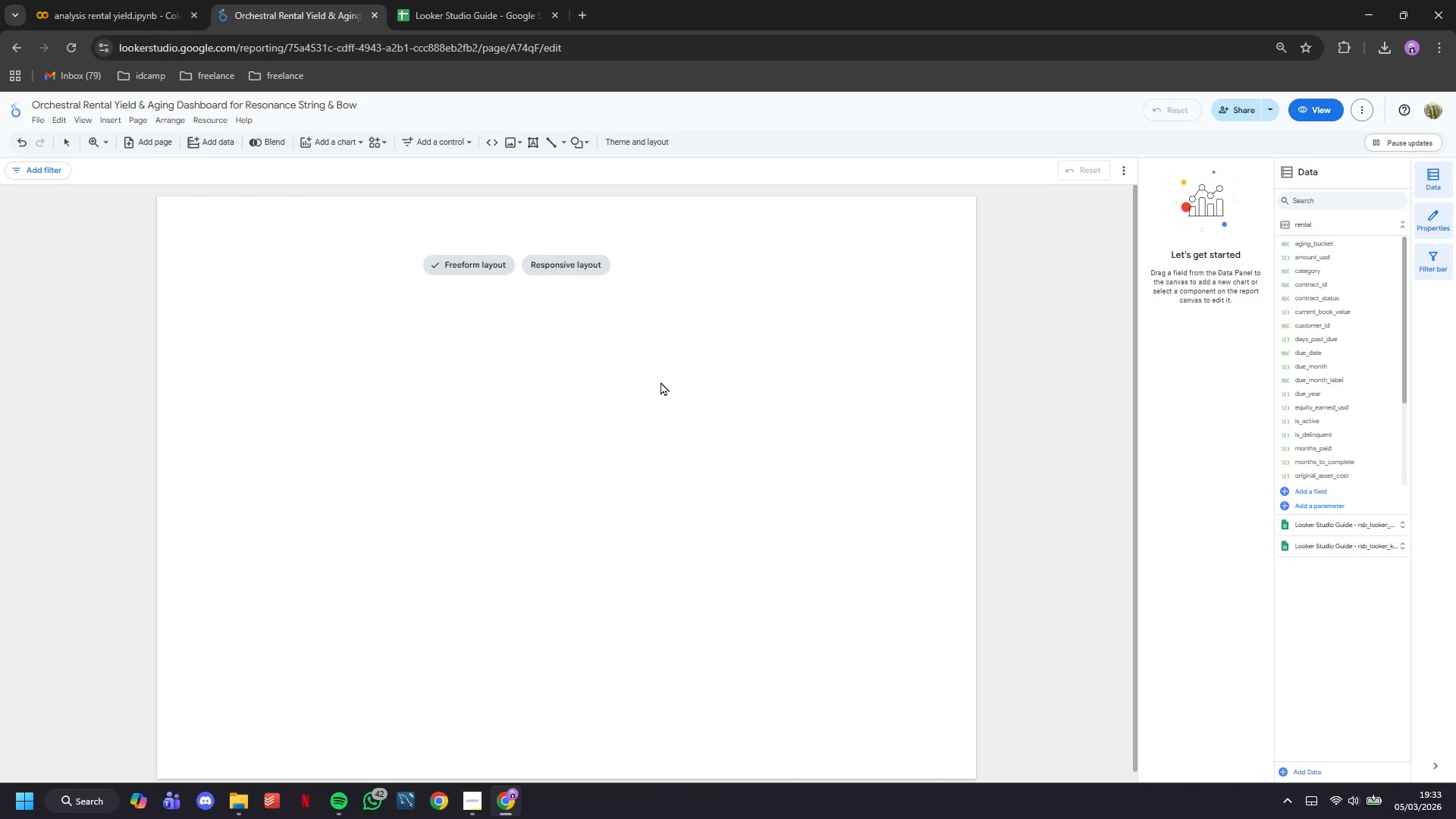 
right_click([661, 381])
 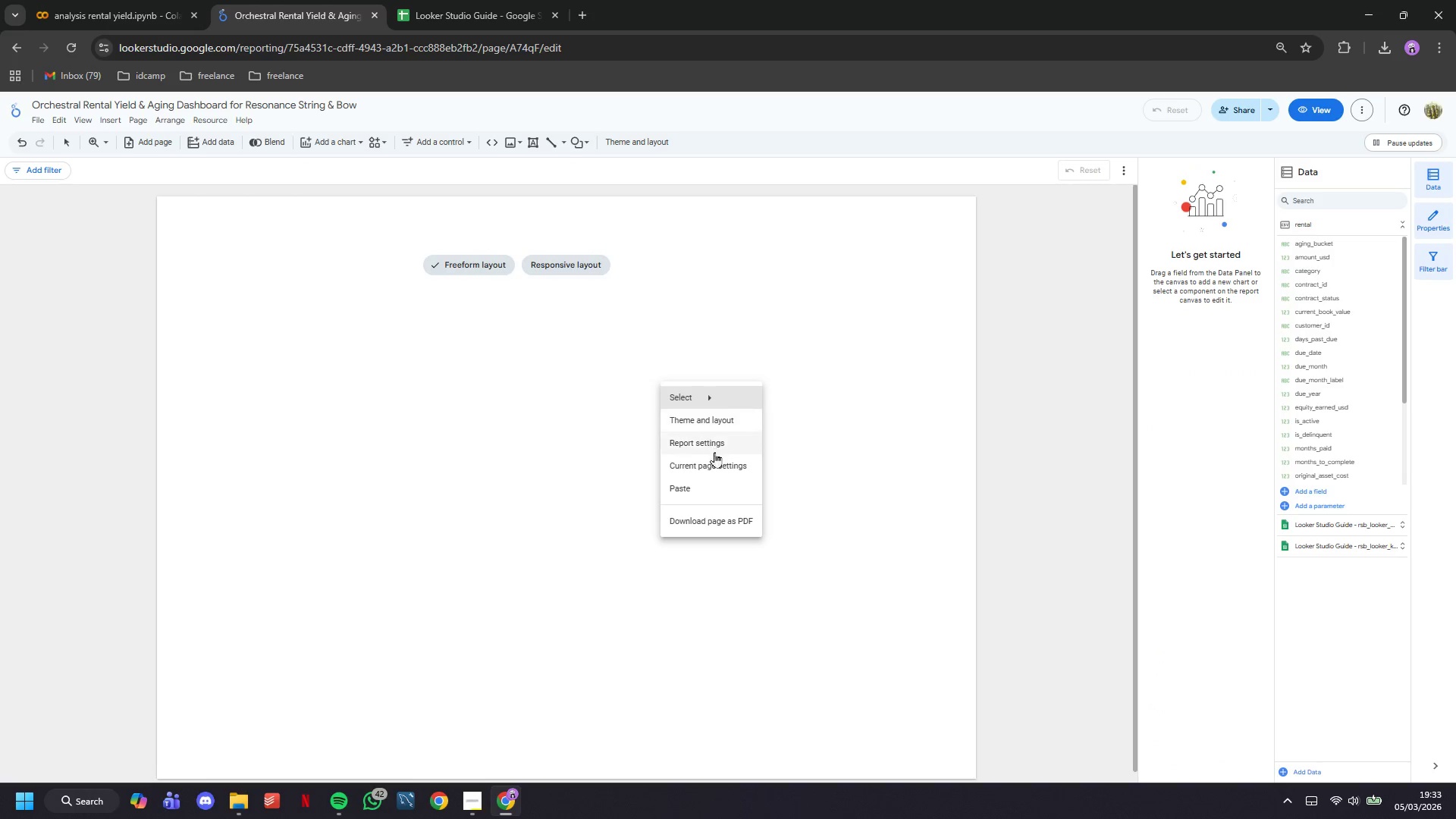 
left_click([717, 462])
 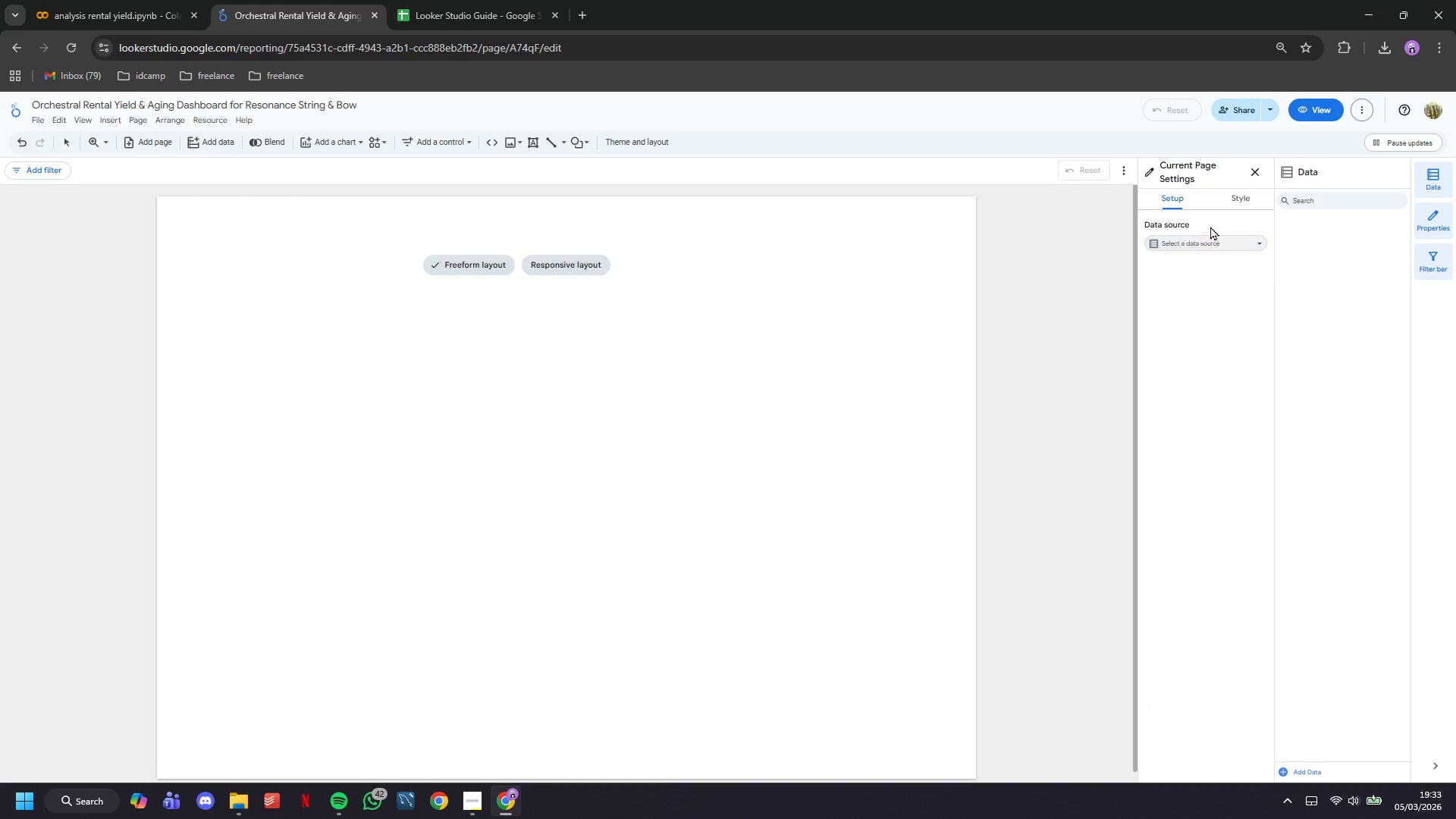 
left_click([1220, 207])
 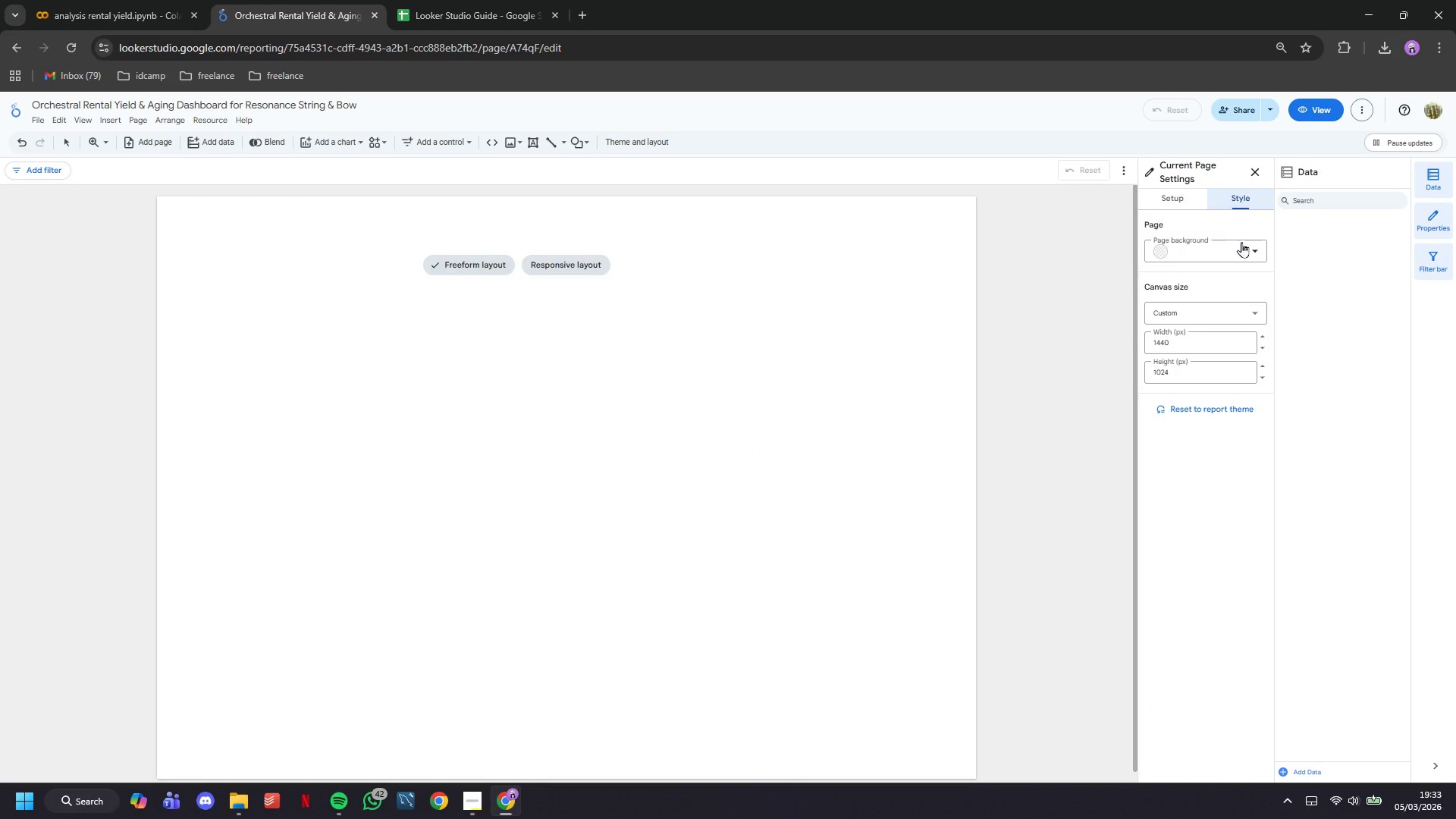 
left_click([1242, 245])
 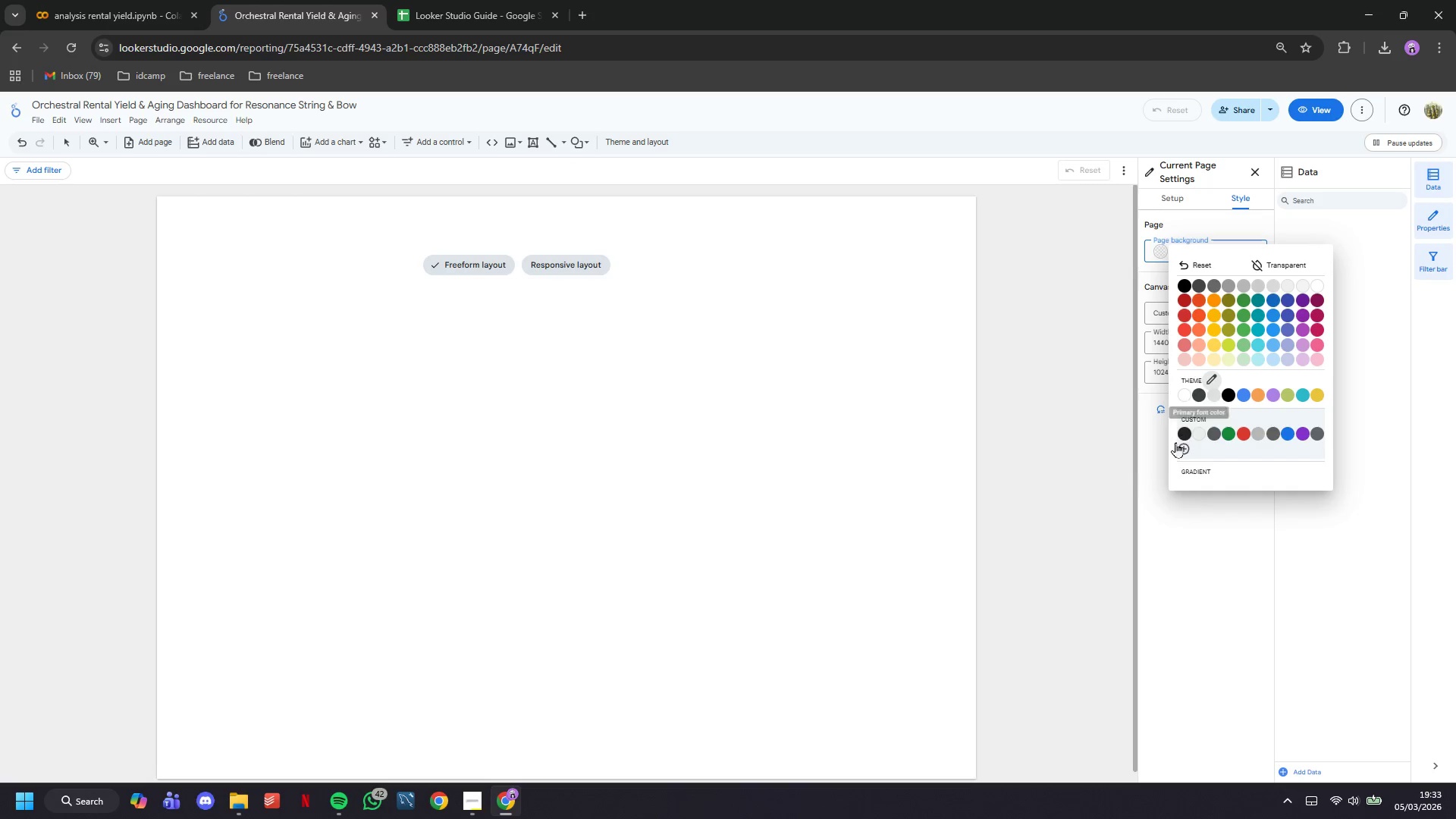 
left_click([1181, 449])
 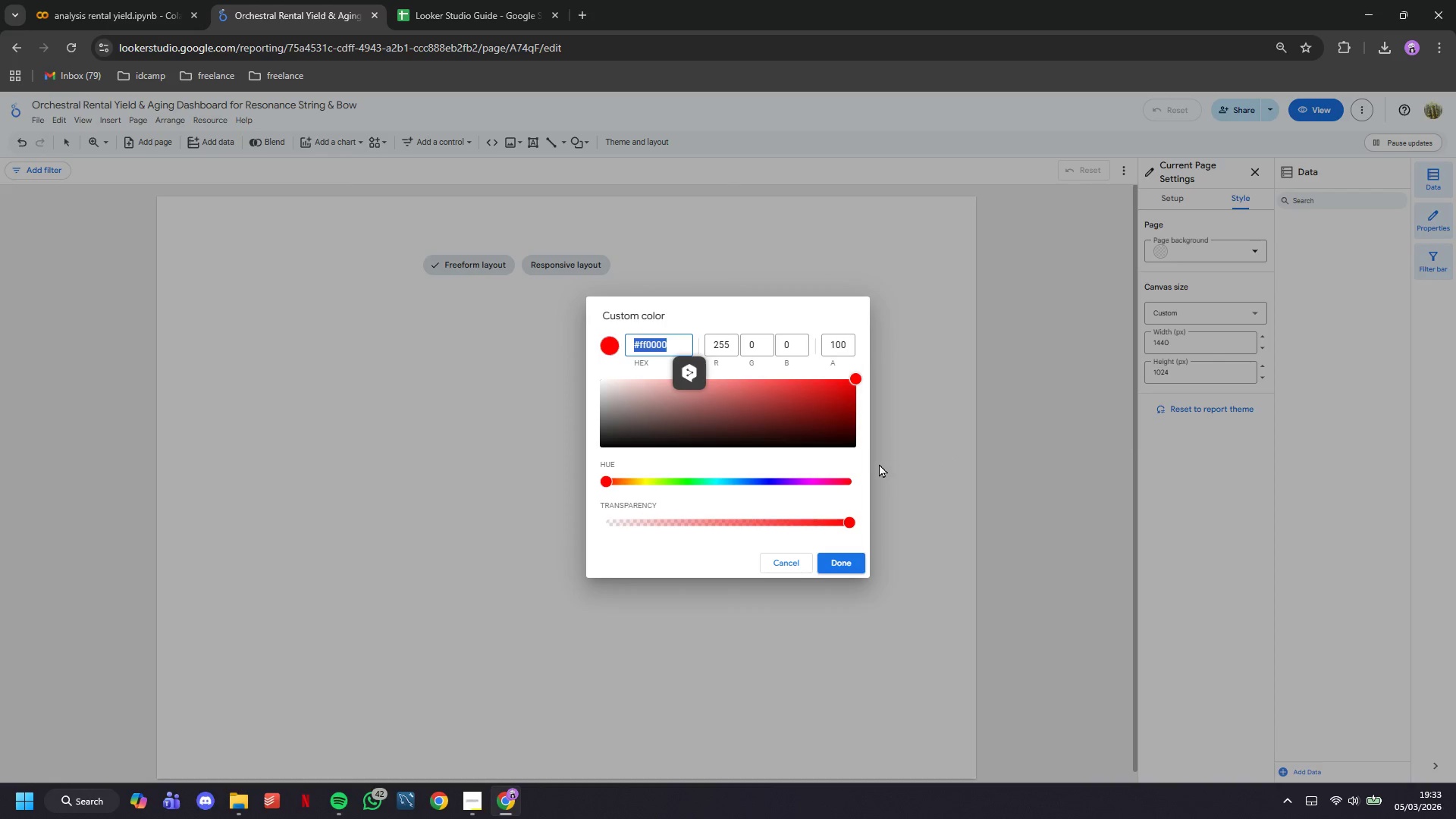 
type(#1C1)
 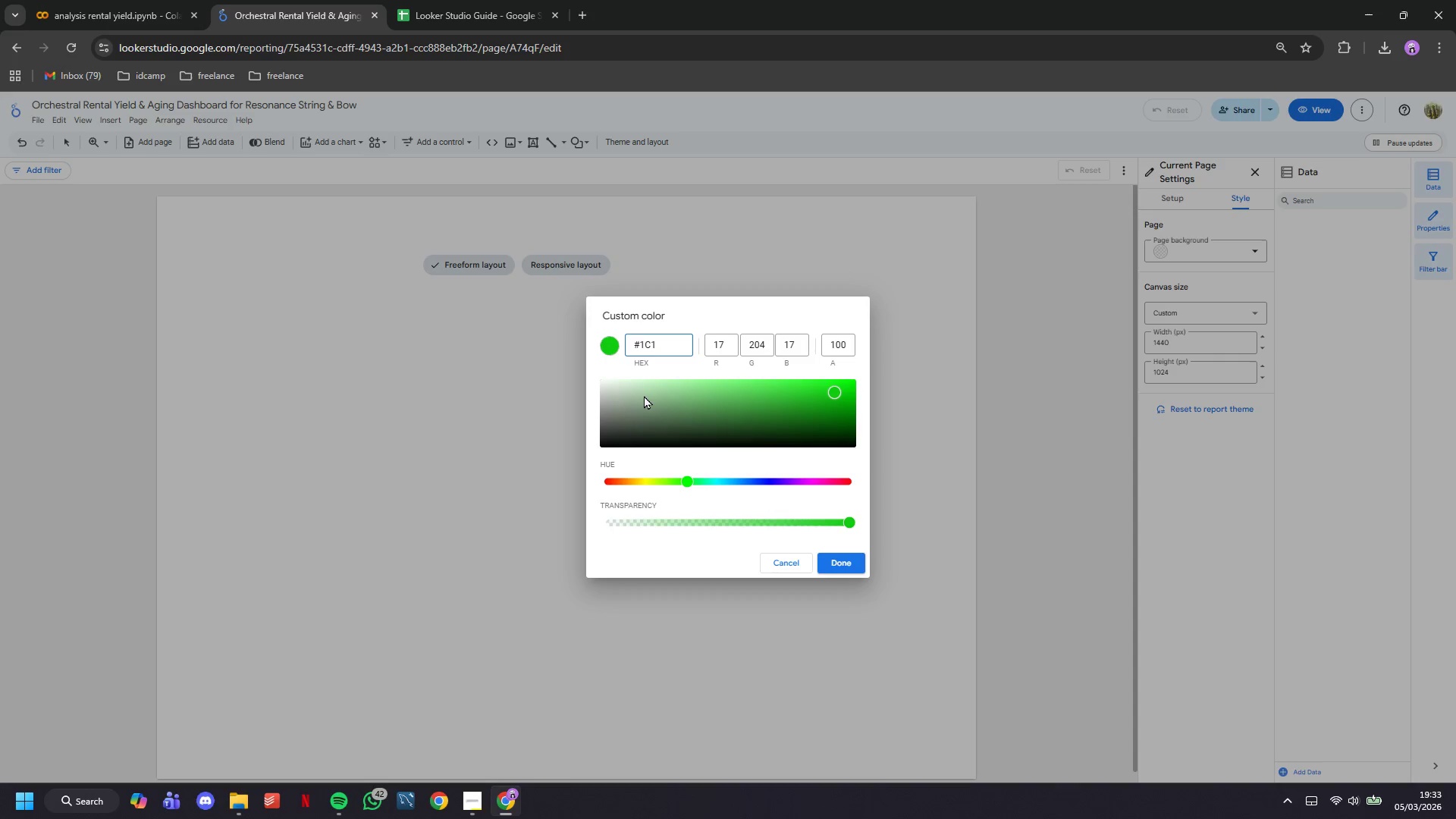 
type(C1E)
 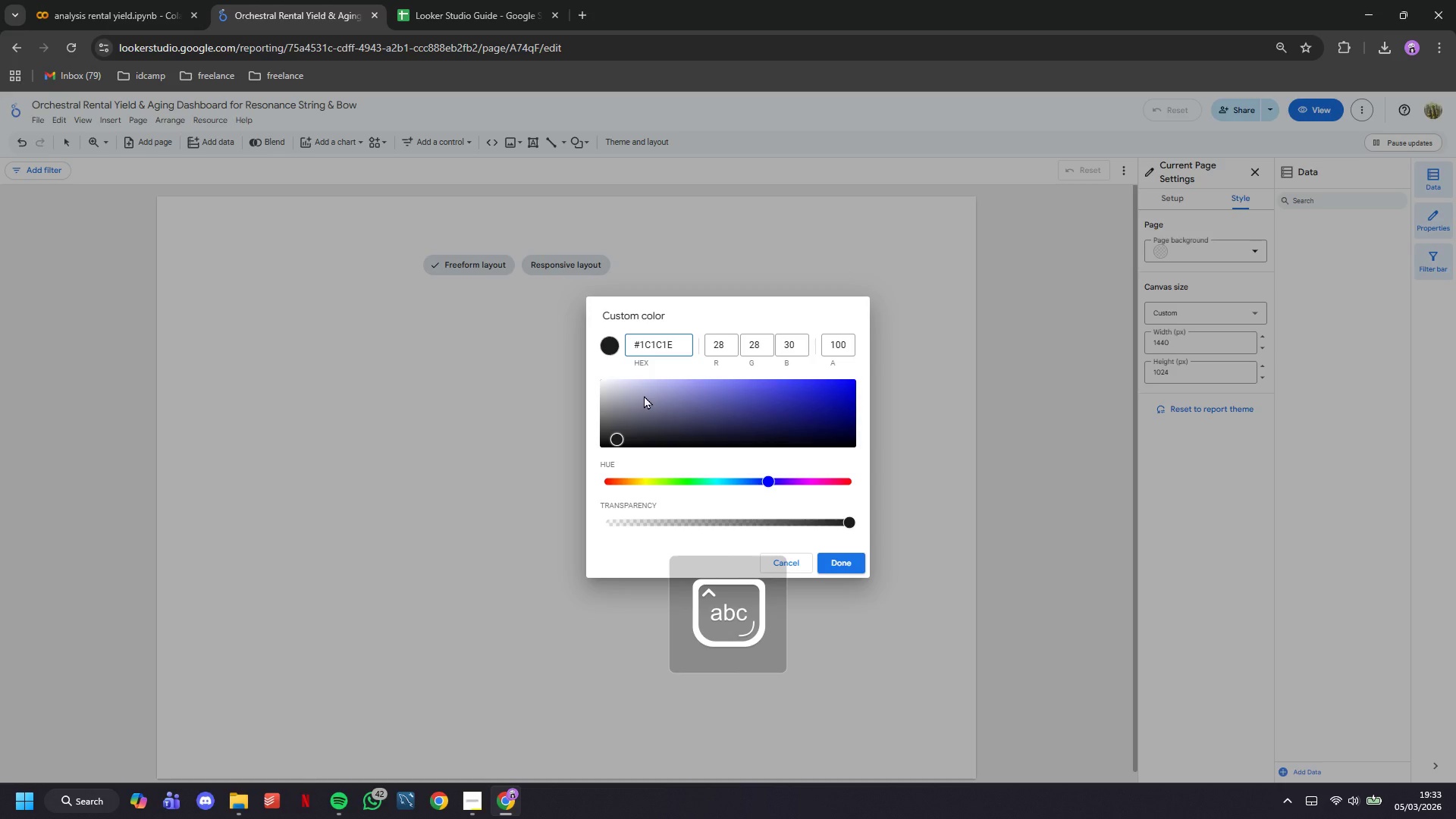 
key(Enter)
 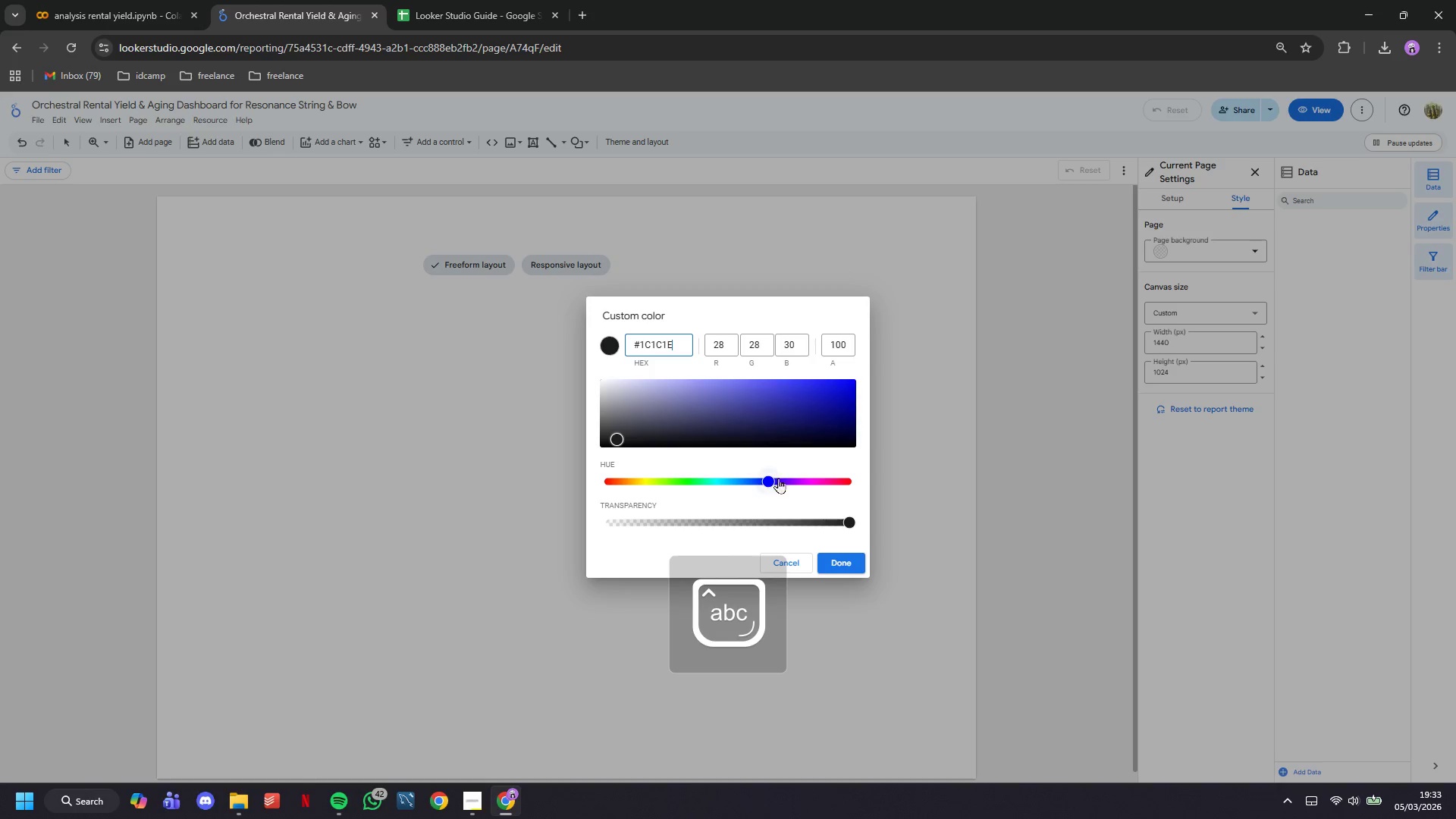 
left_click([829, 557])
 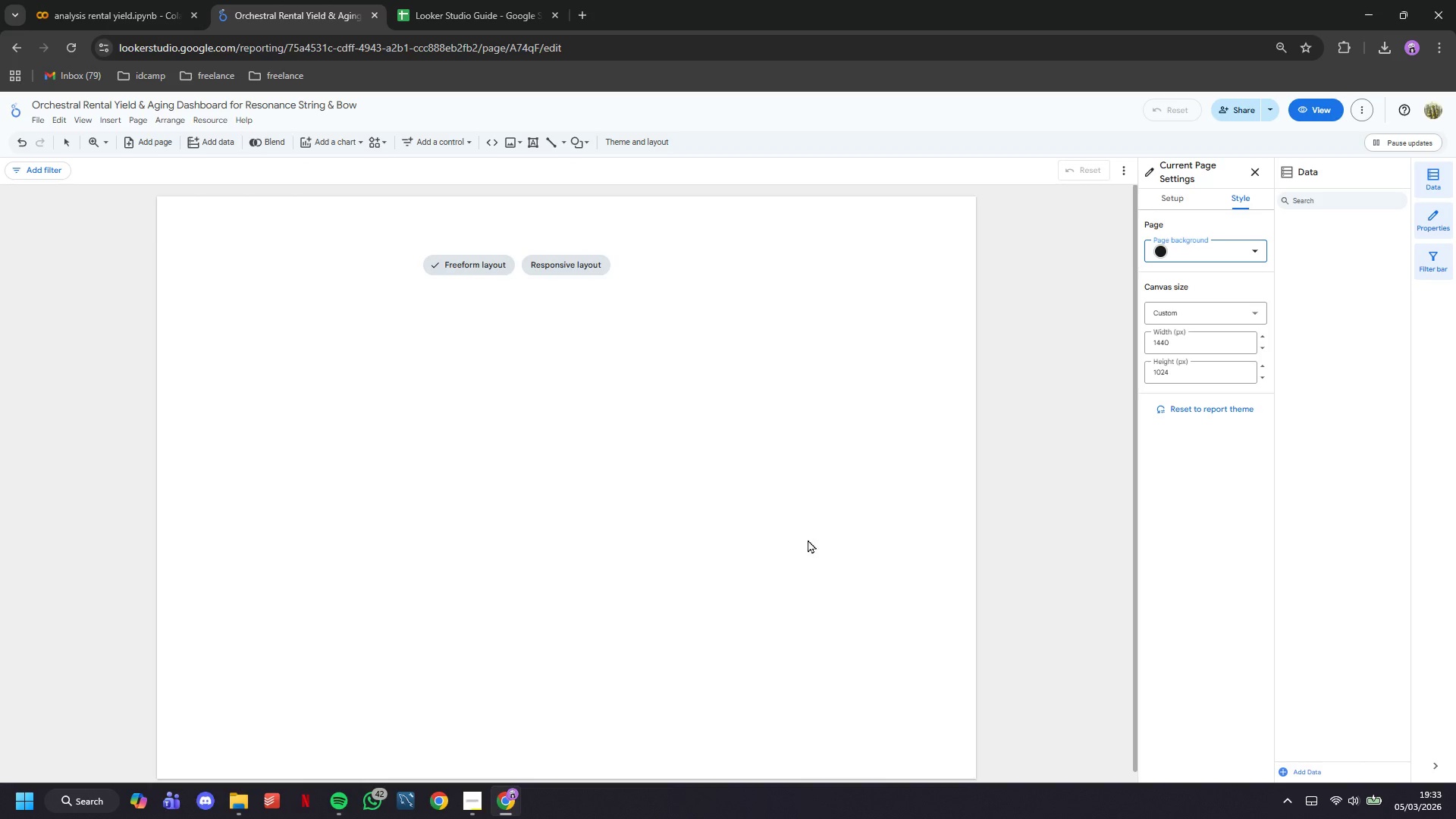 
double_click([749, 450])
 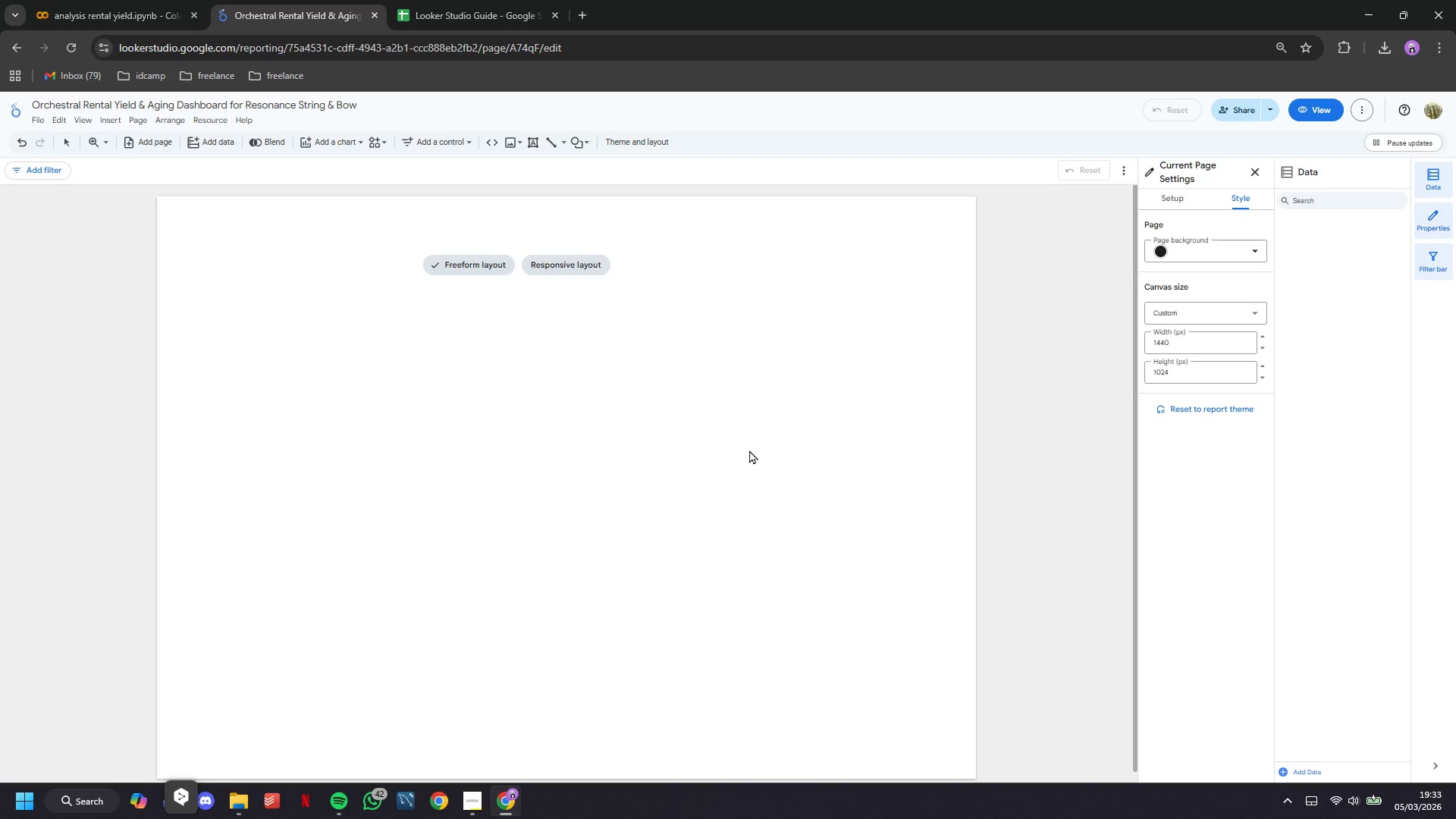 
triple_click([749, 450])
 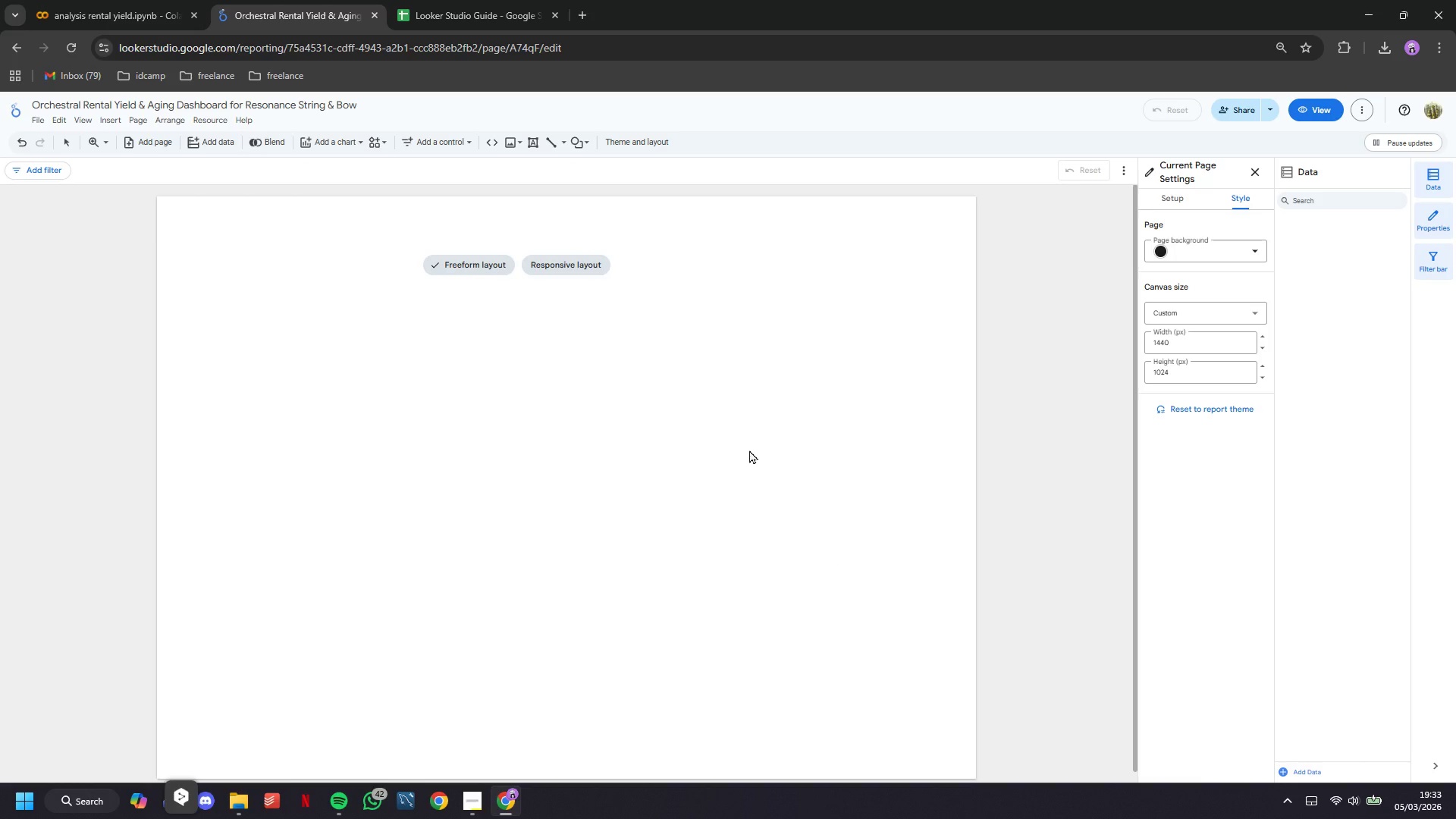 
triple_click([749, 450])
 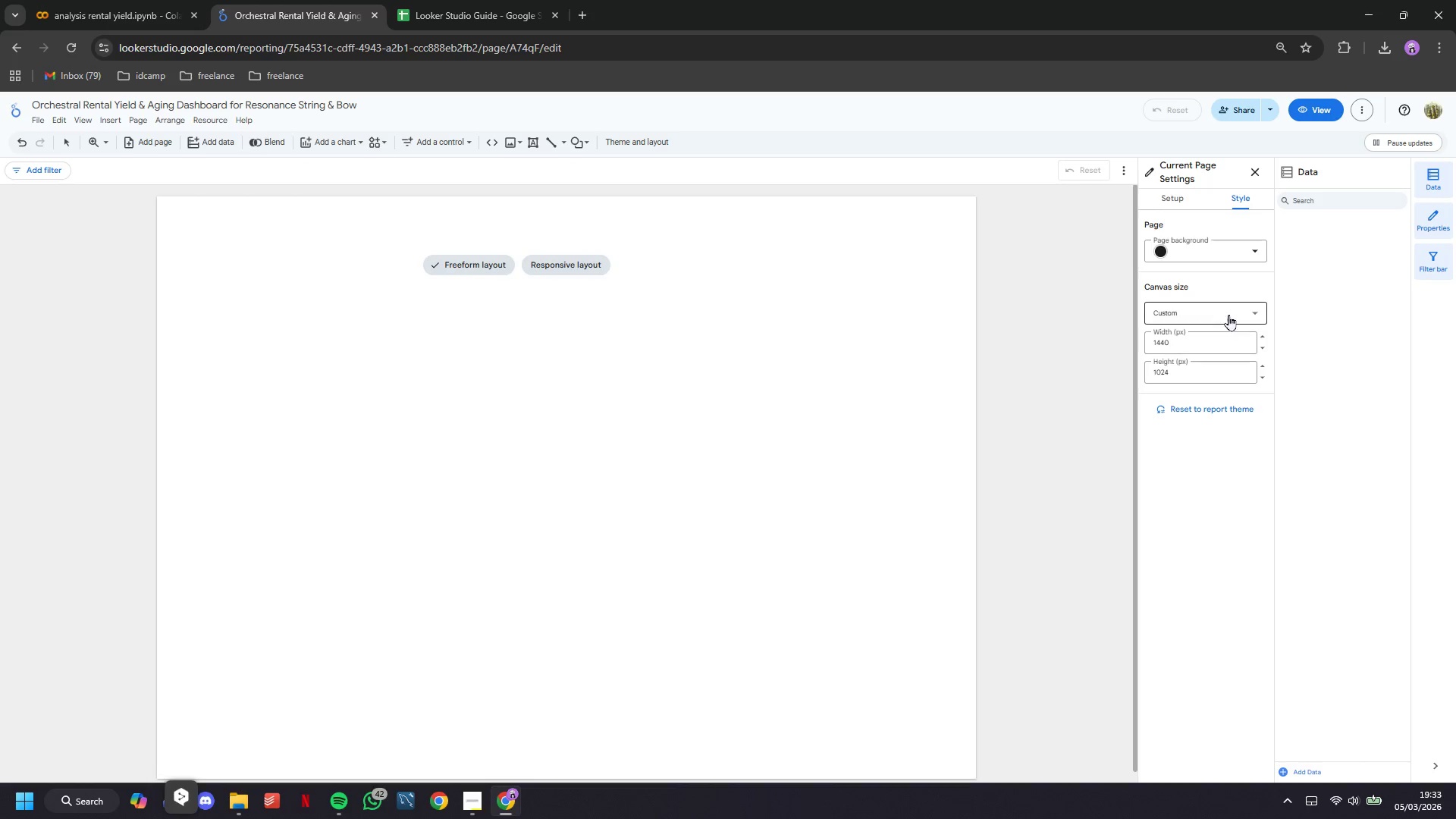 
left_click([1228, 304])
 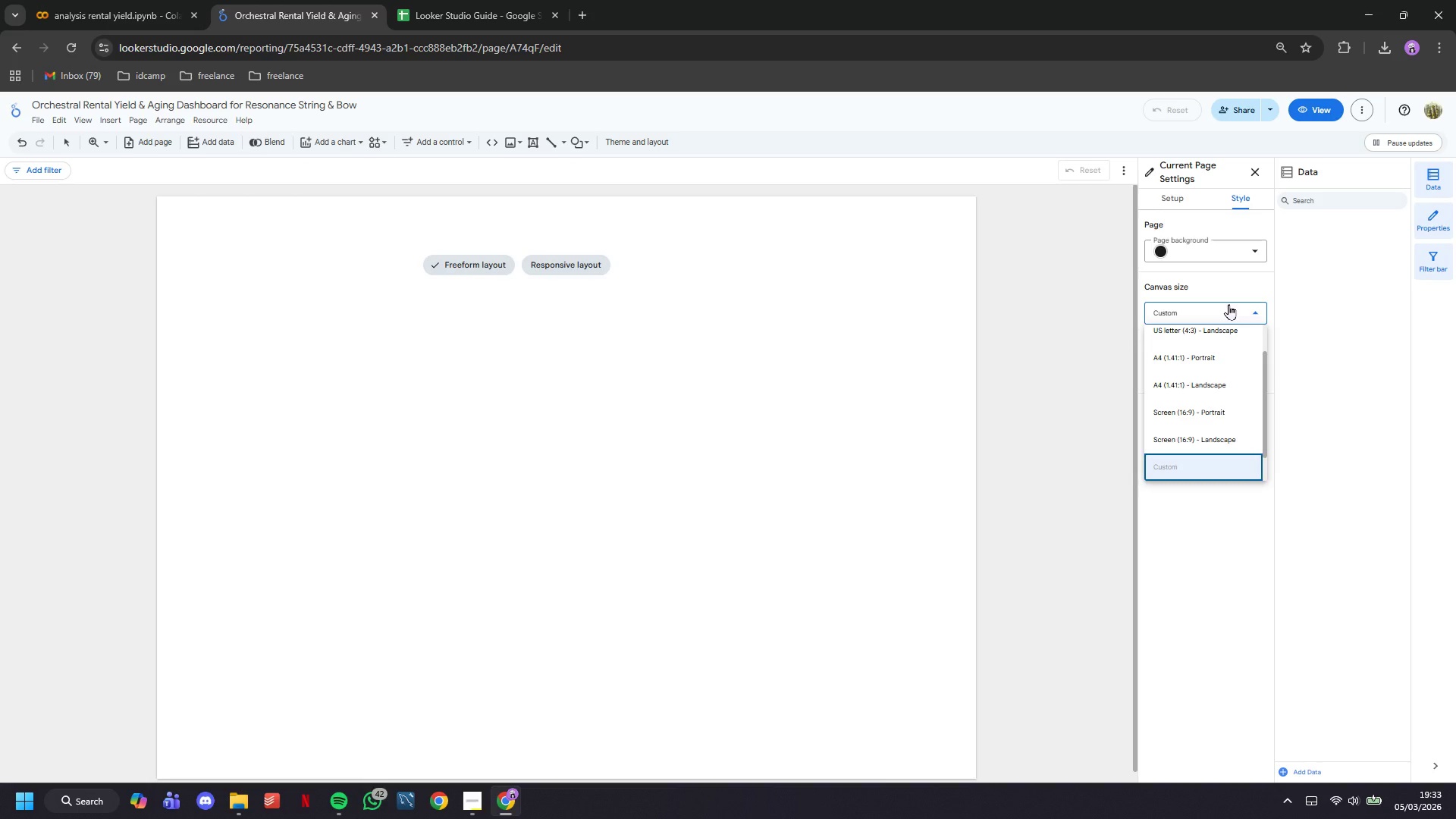 
left_click([1228, 304])
 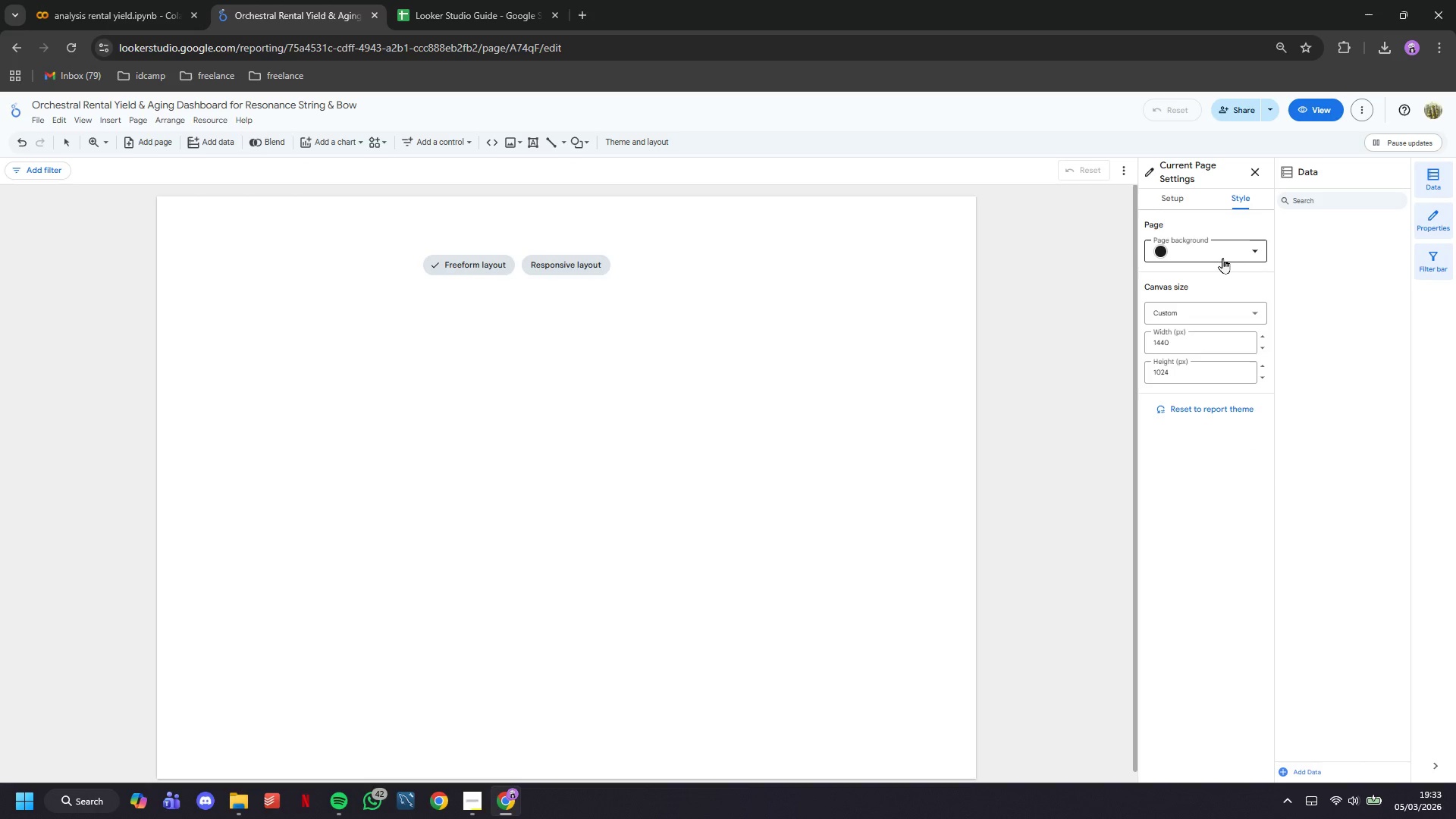 
double_click([1221, 249])
 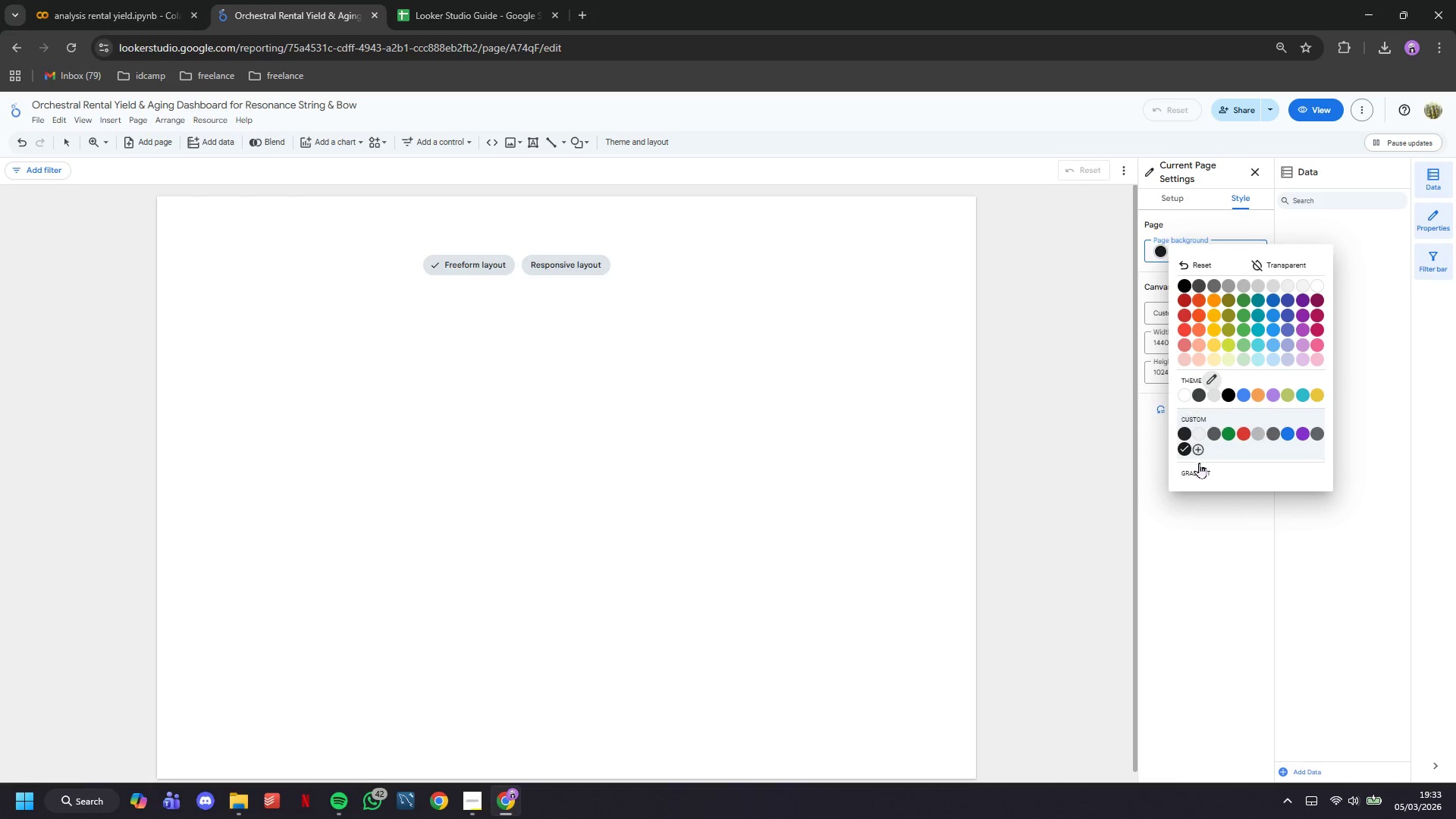 
left_click([1186, 450])
 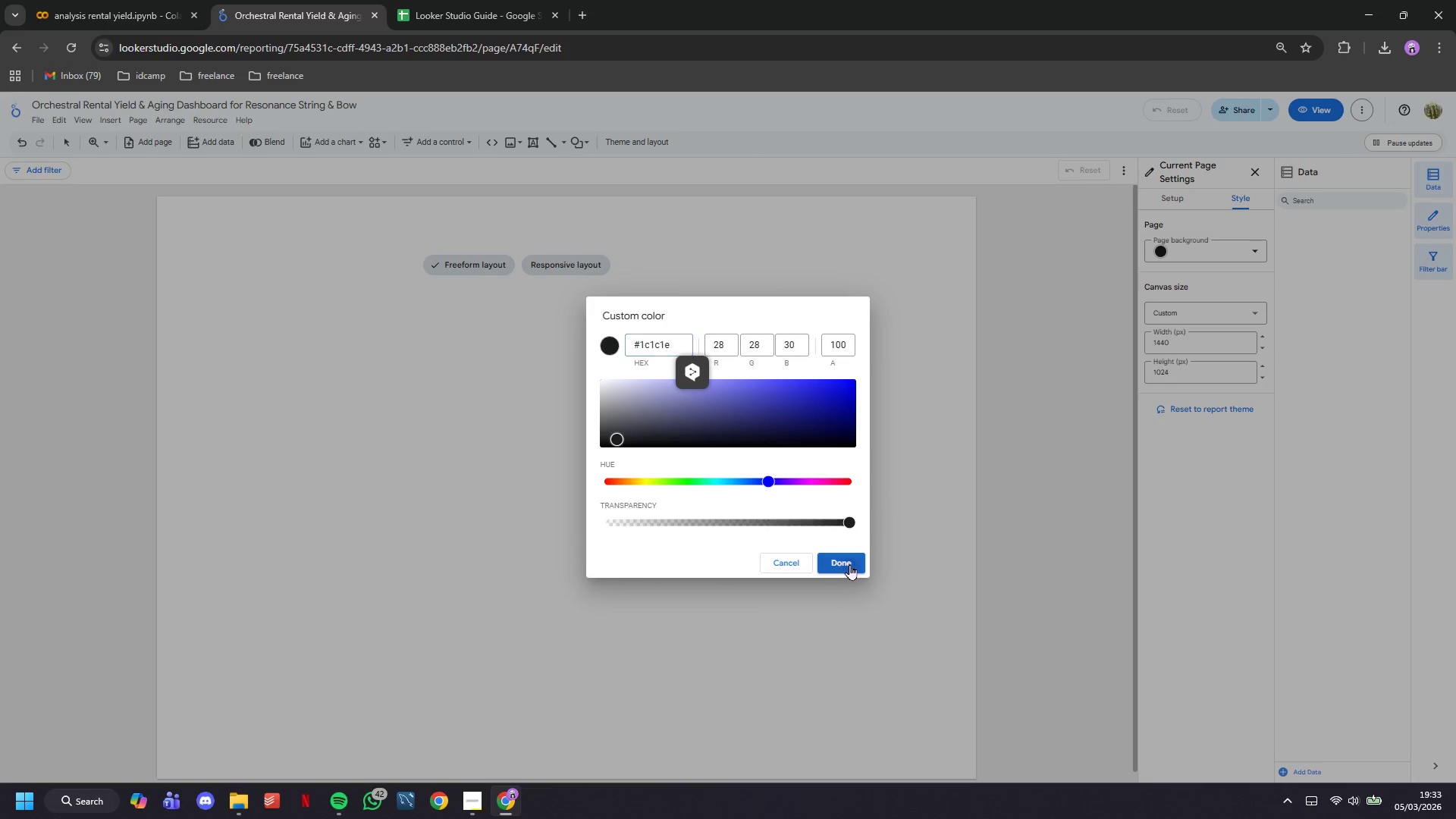 
double_click([427, 517])
 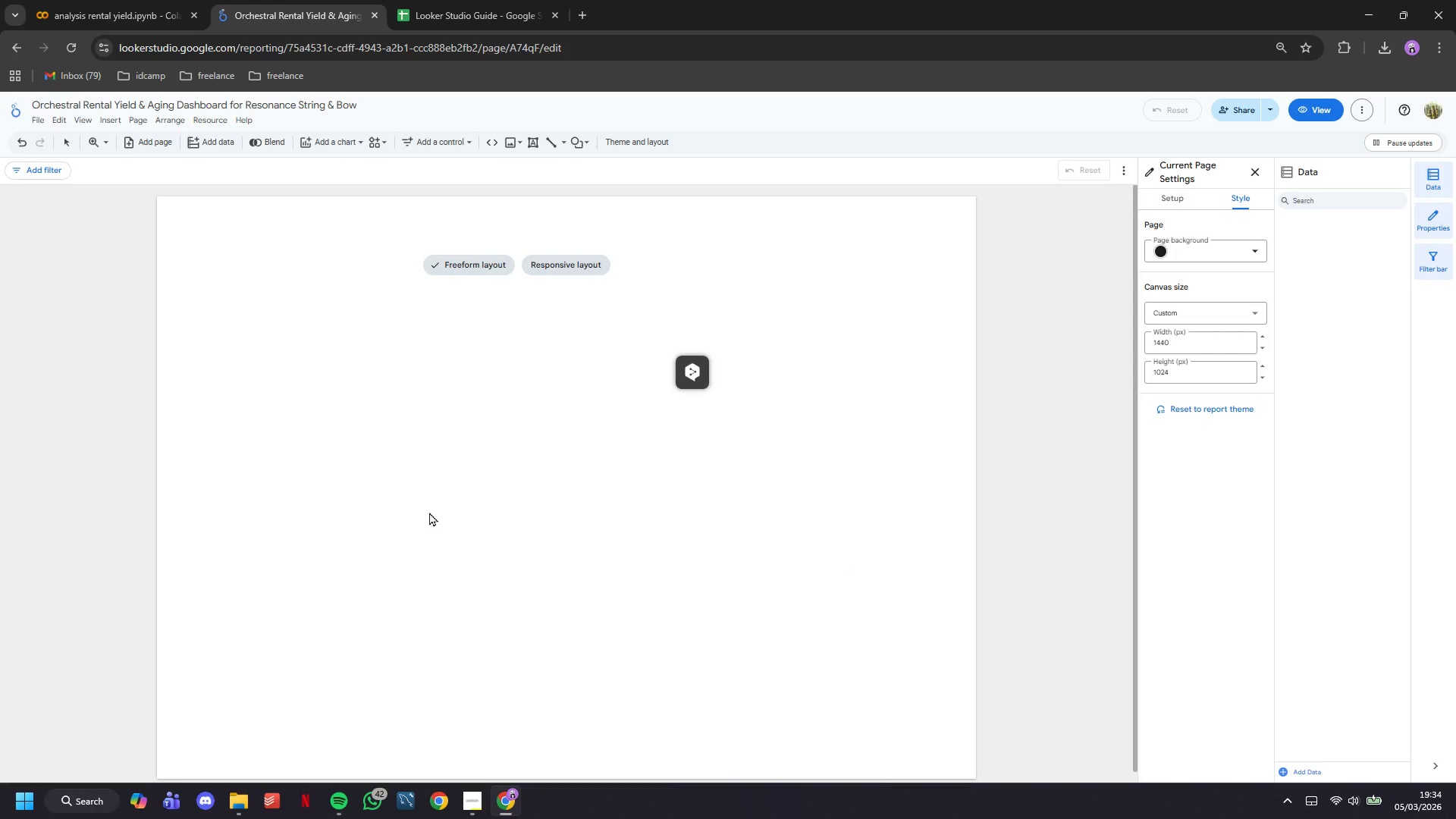 
right_click([430, 511])
 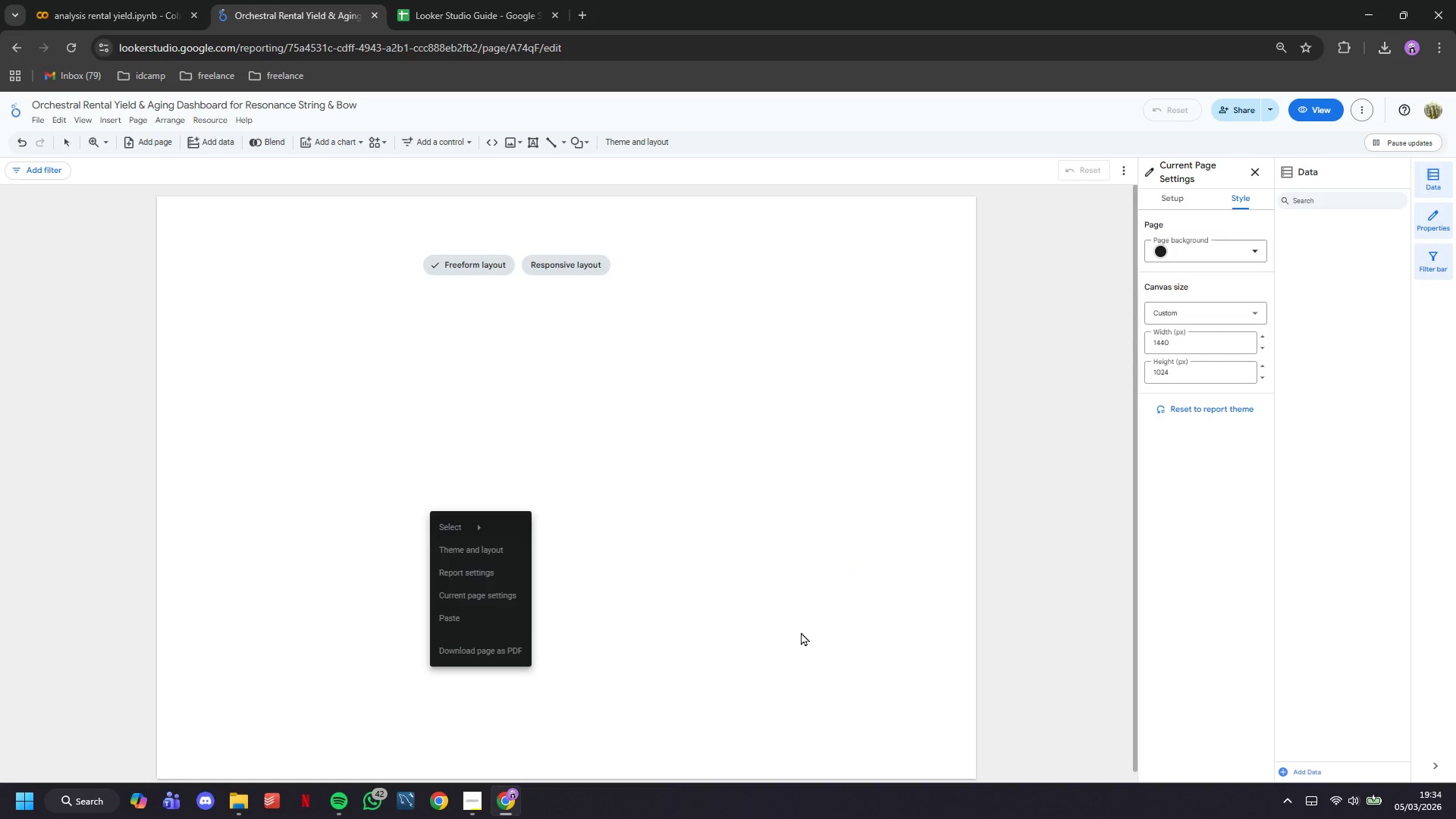 
double_click([801, 632])
 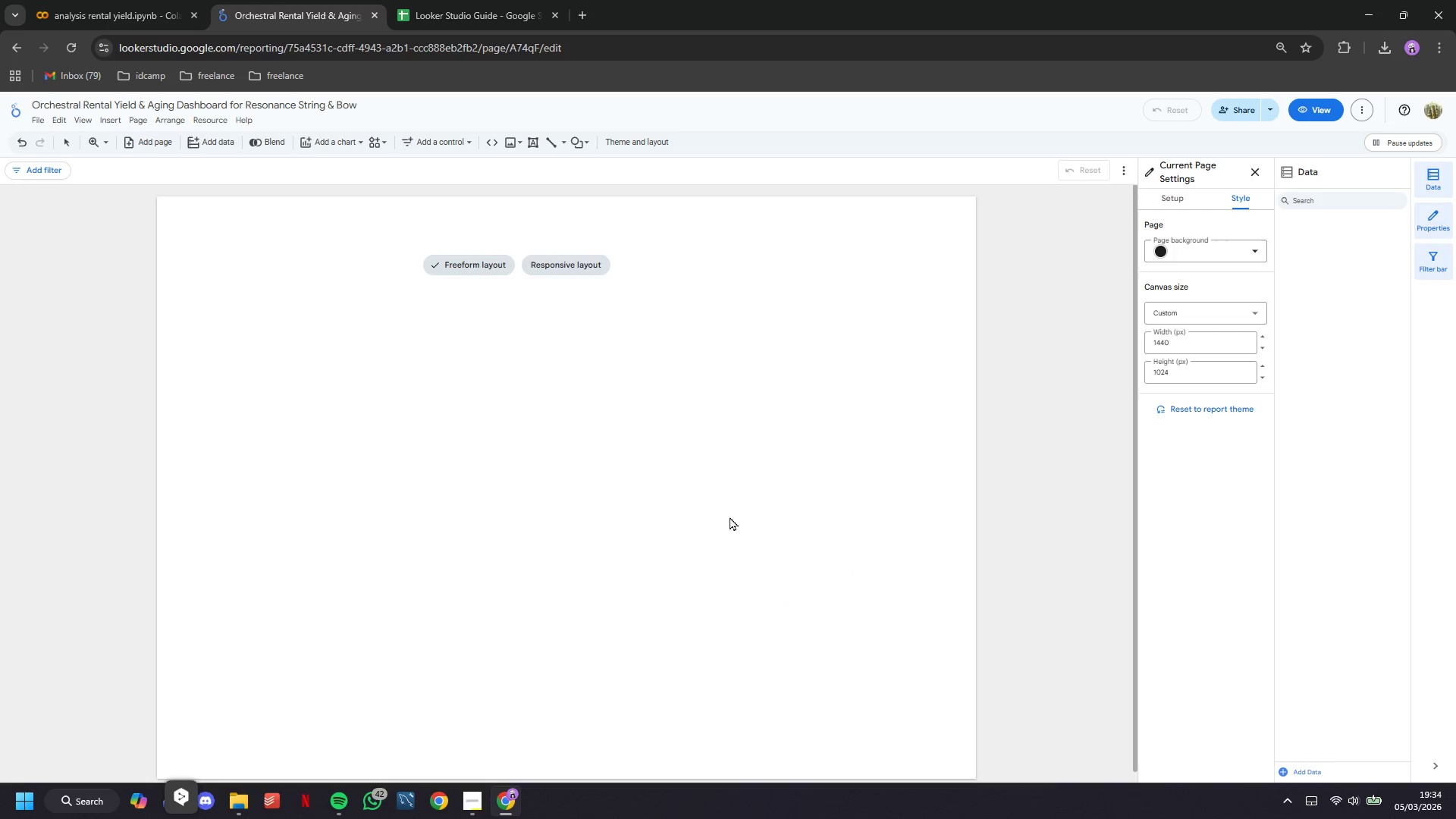 
scroll: coordinate [708, 491], scroll_direction: down, amount: 1.0
 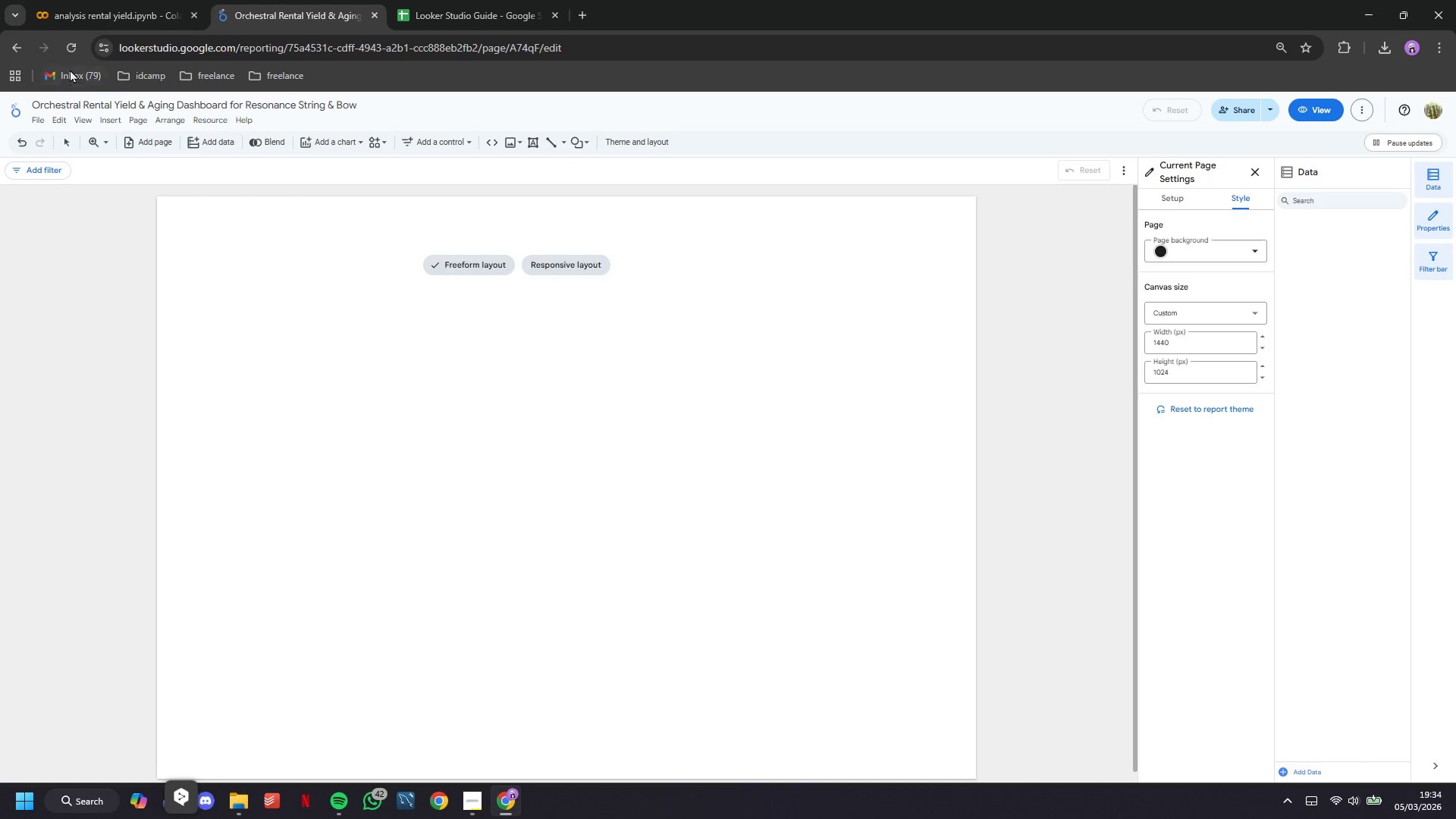 
left_click([67, 53])
 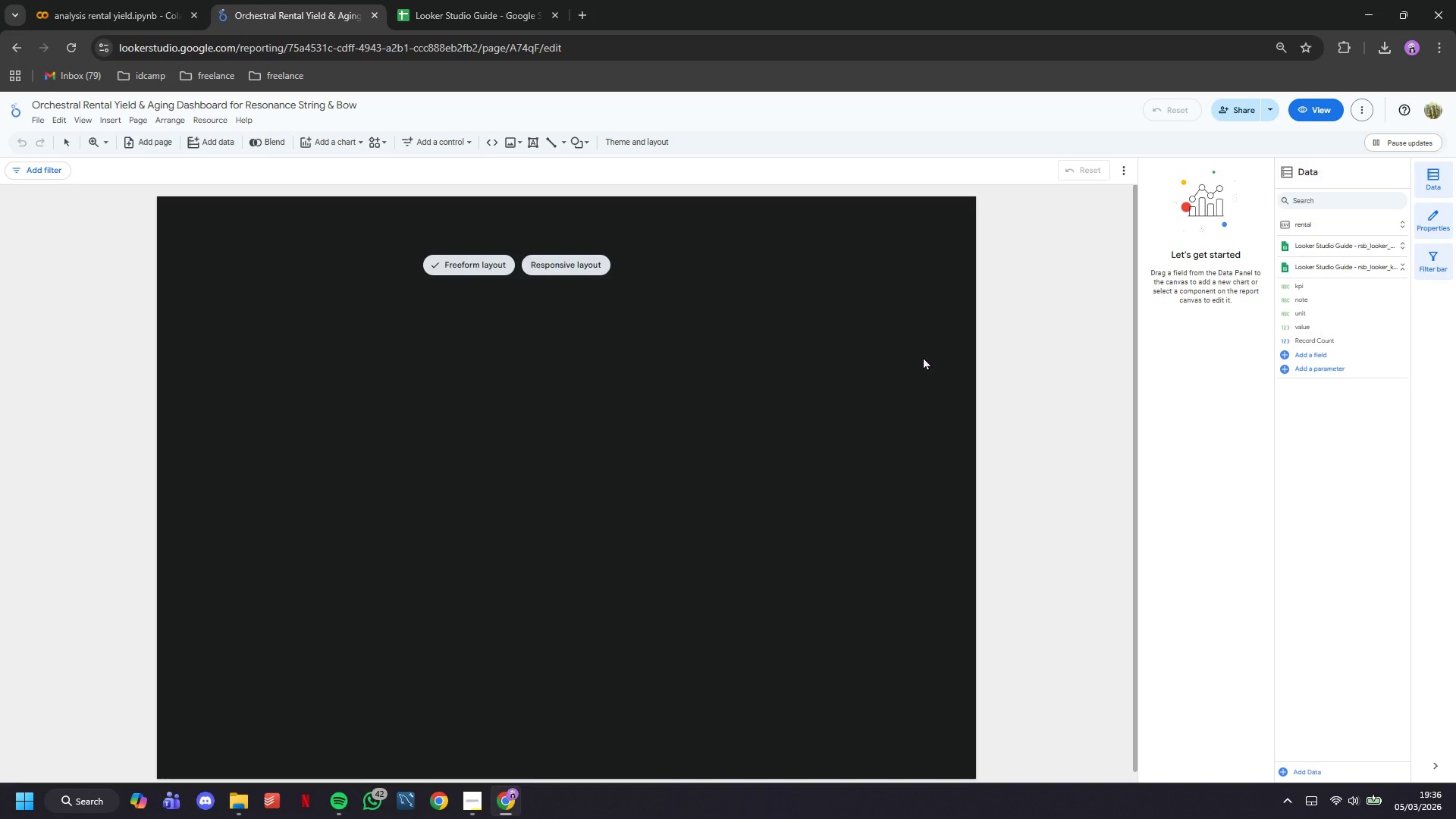 
wait(123.69)
 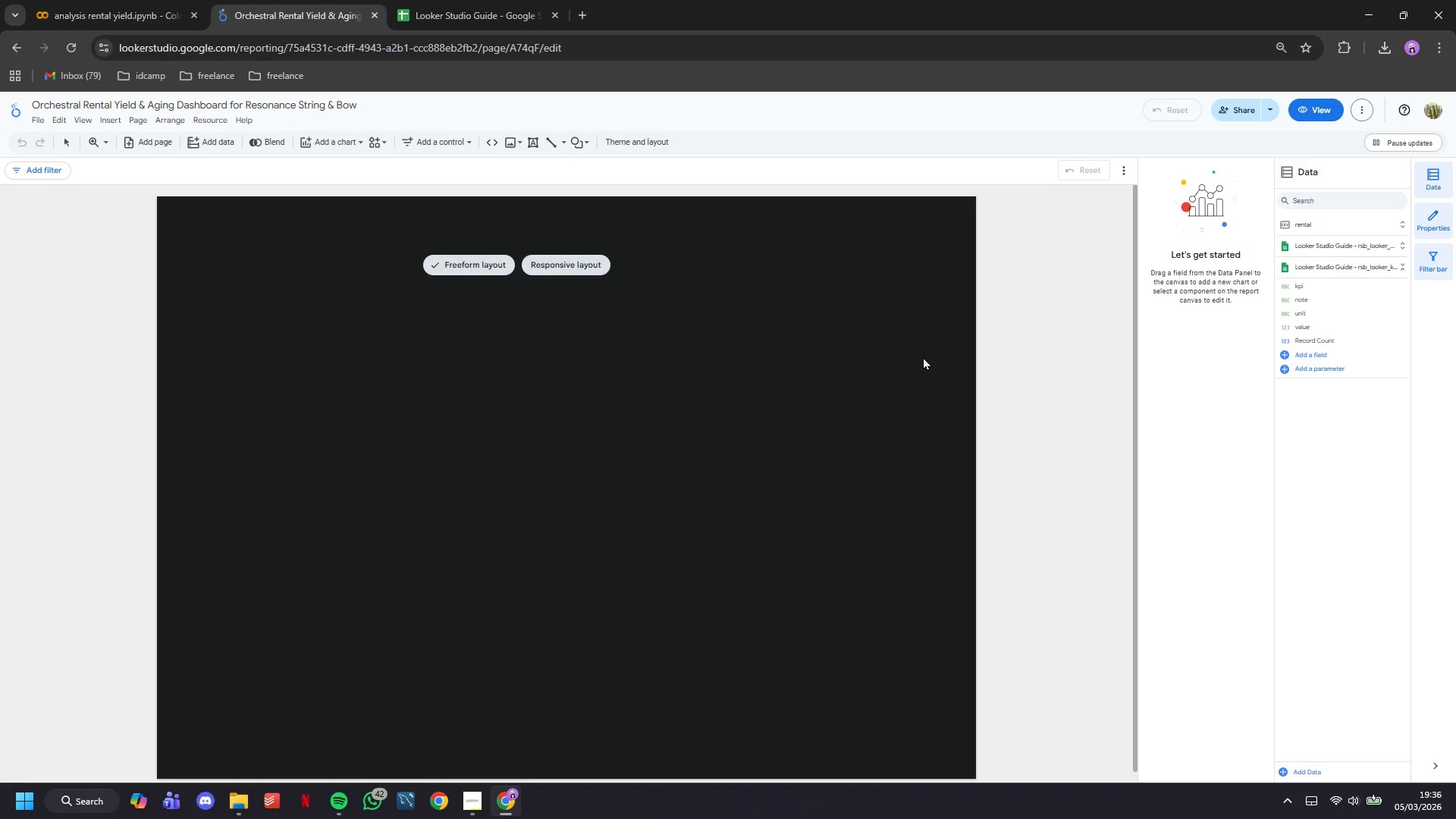 
right_click([755, 374])
 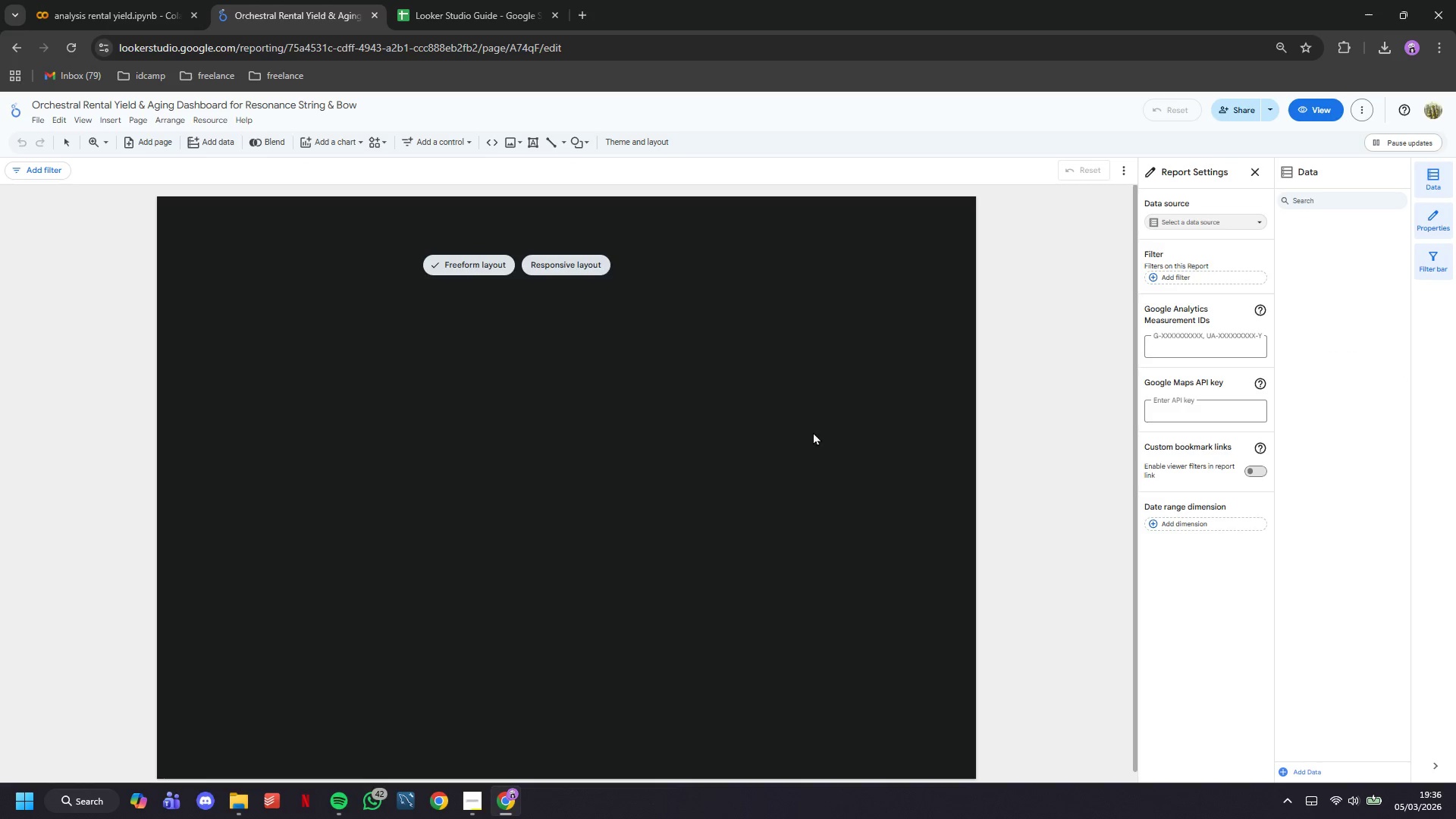 
right_click([710, 431])
 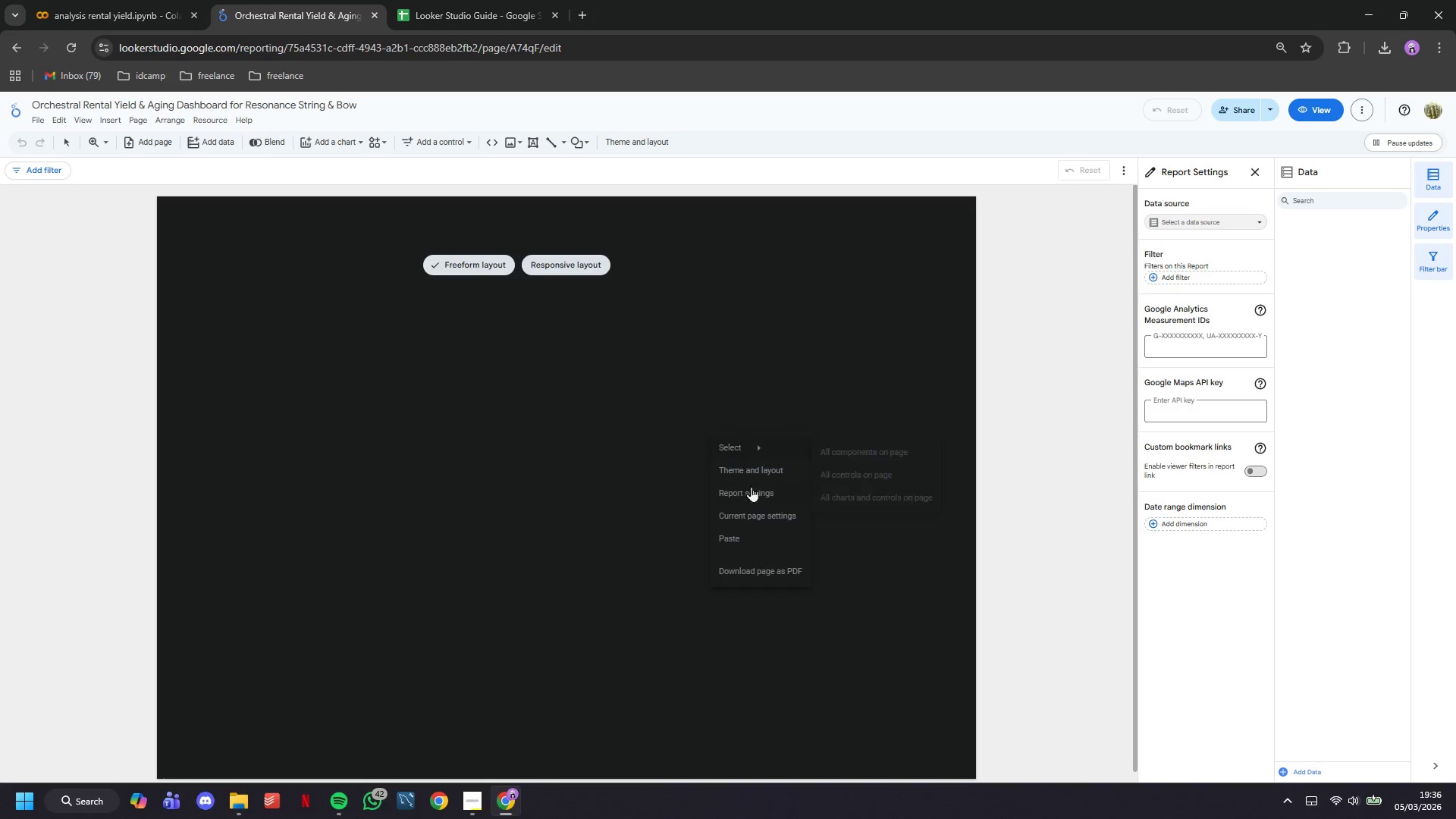 
left_click([758, 510])
 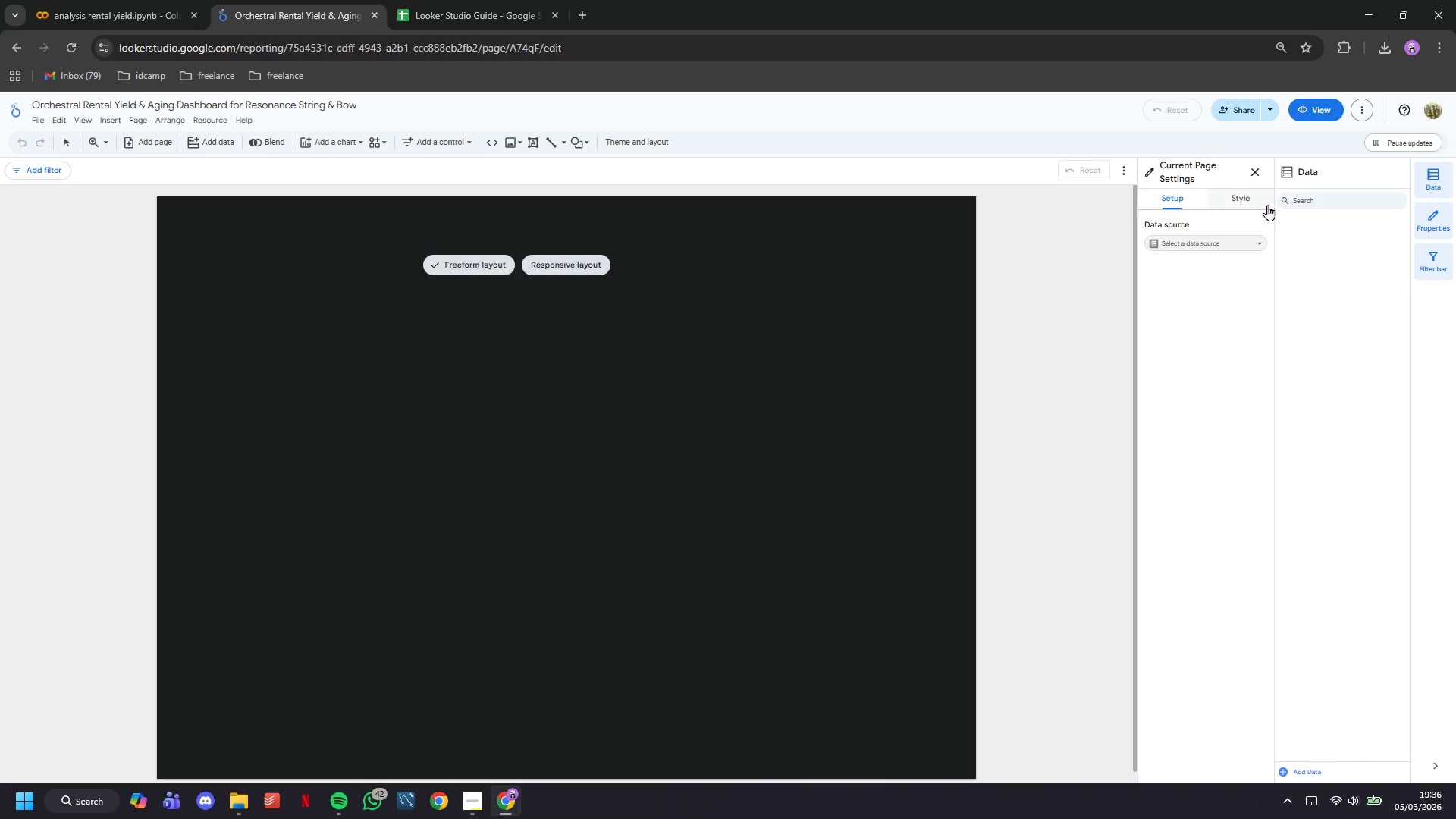 
left_click([1242, 196])
 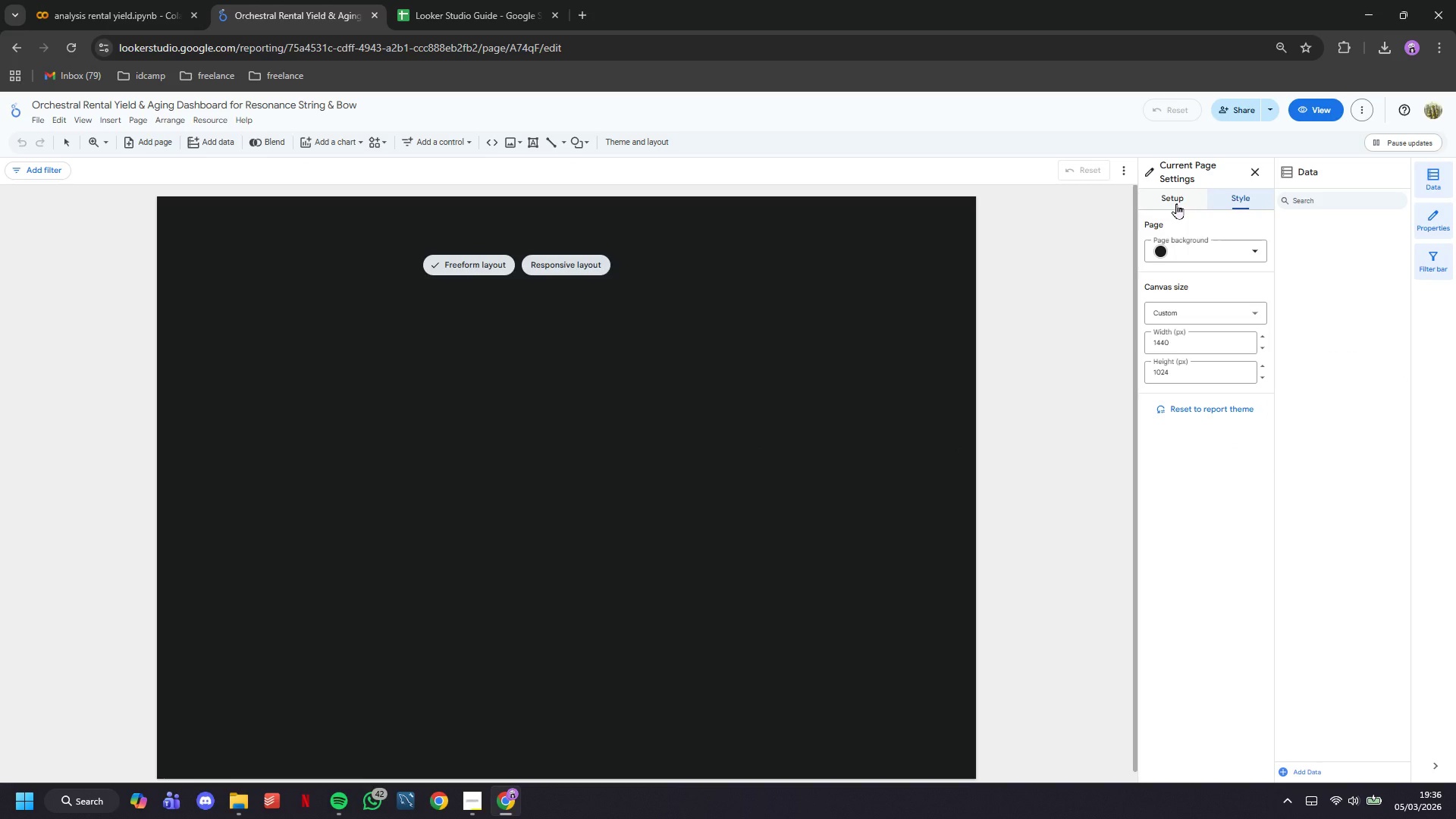 
wait(5.44)
 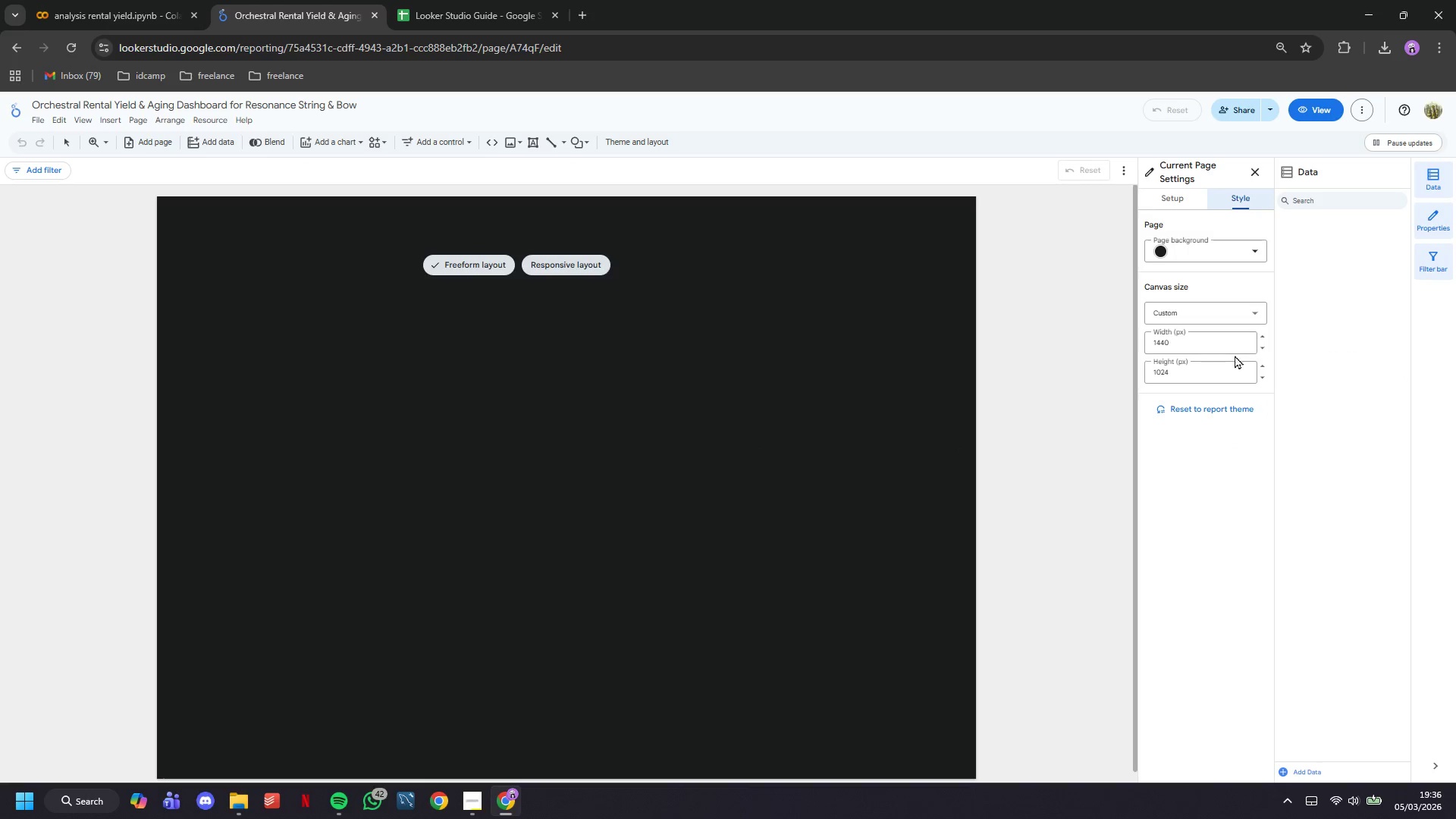 
left_click([1176, 203])
 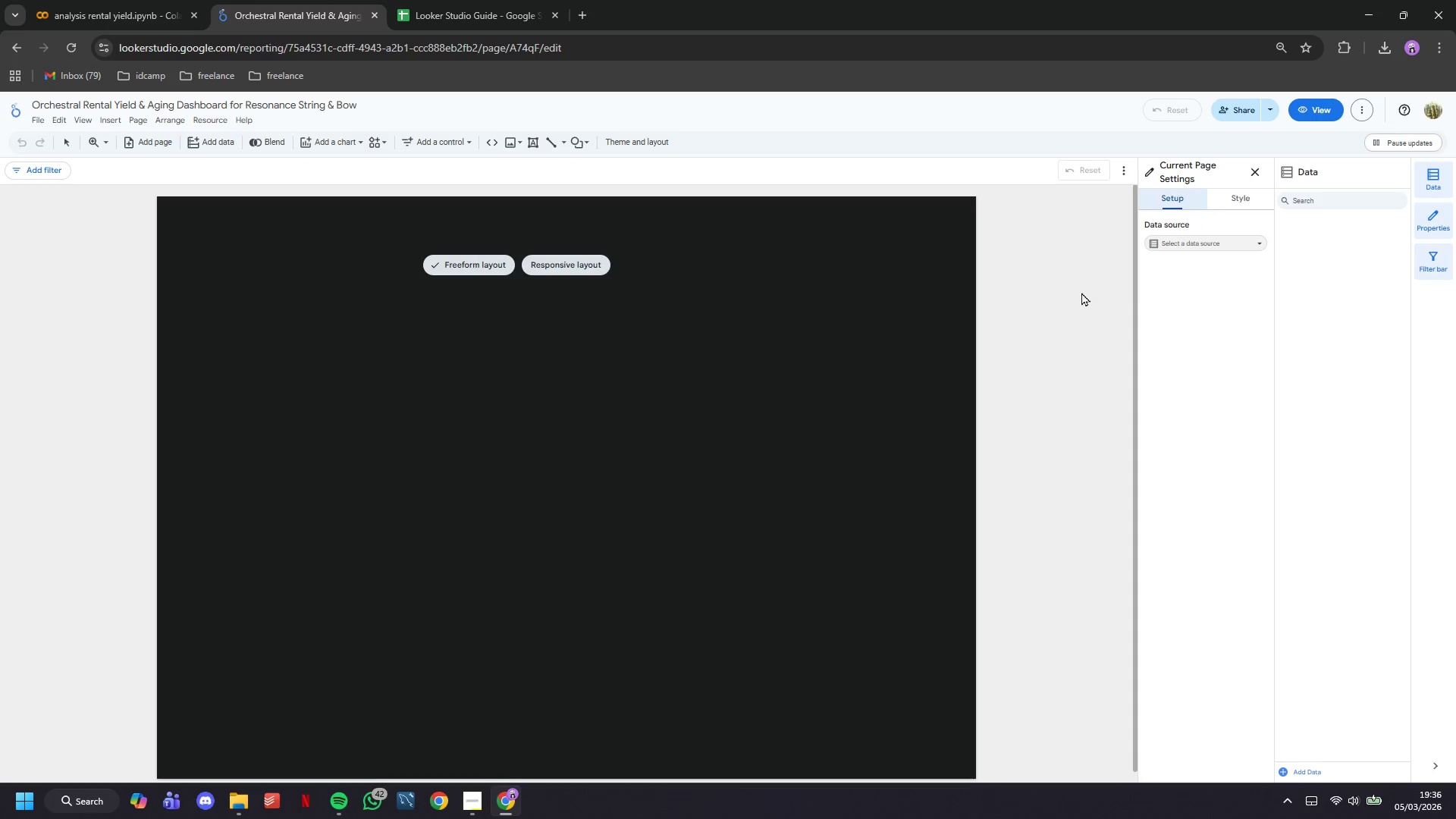 
right_click([900, 371])
 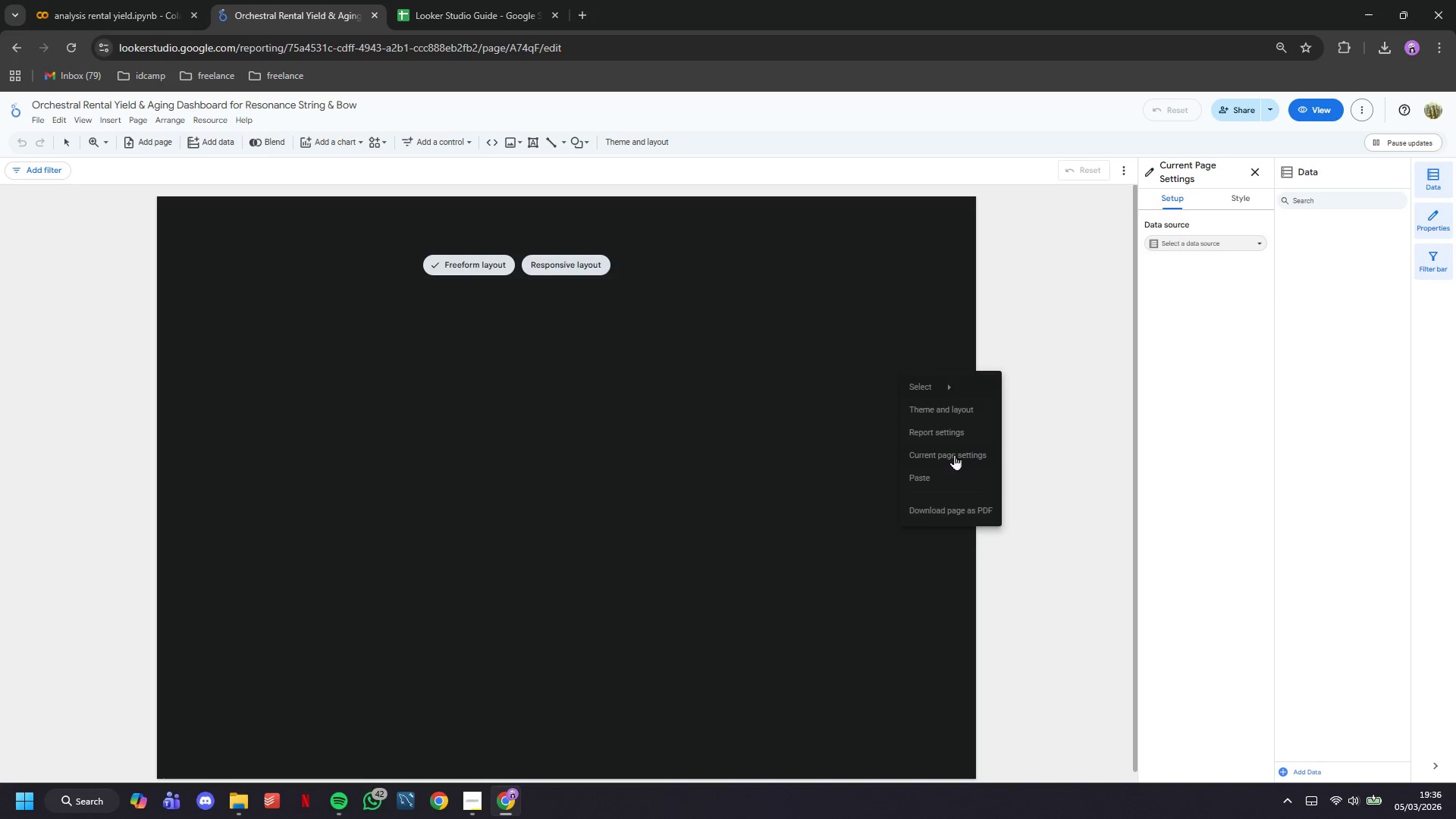 
left_click([952, 411])
 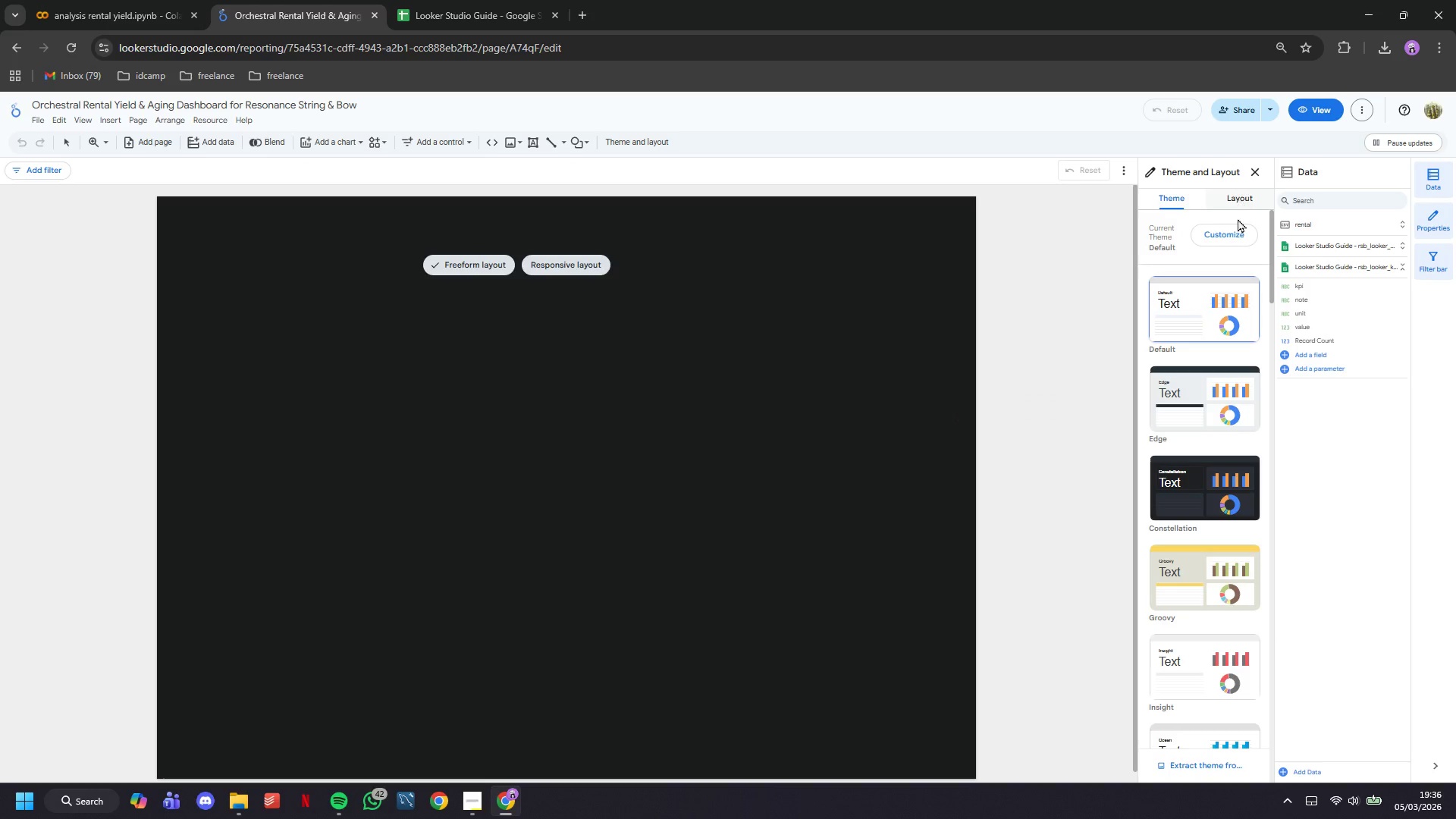 
left_click([1235, 231])
 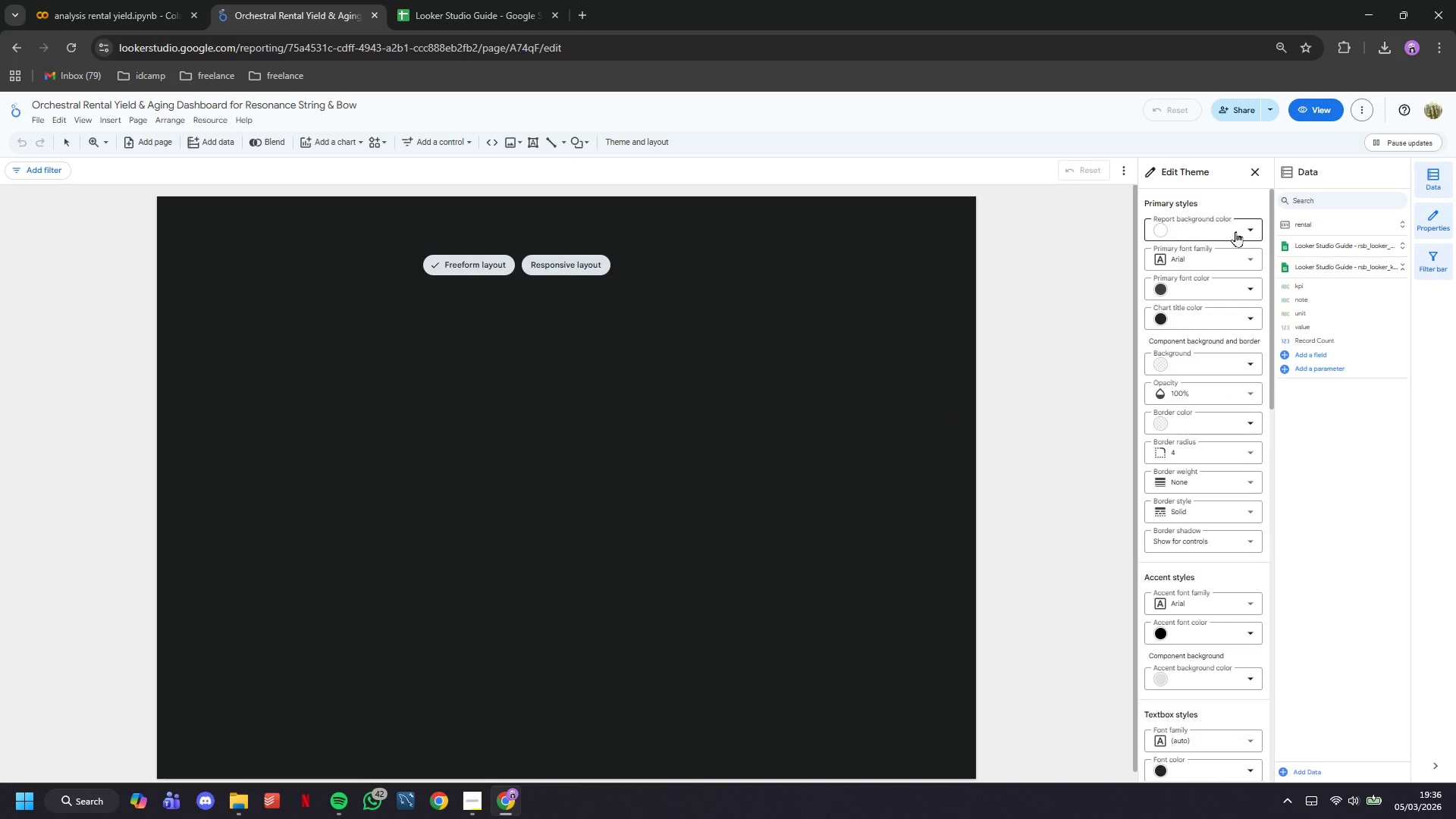 
left_click([1235, 231])
 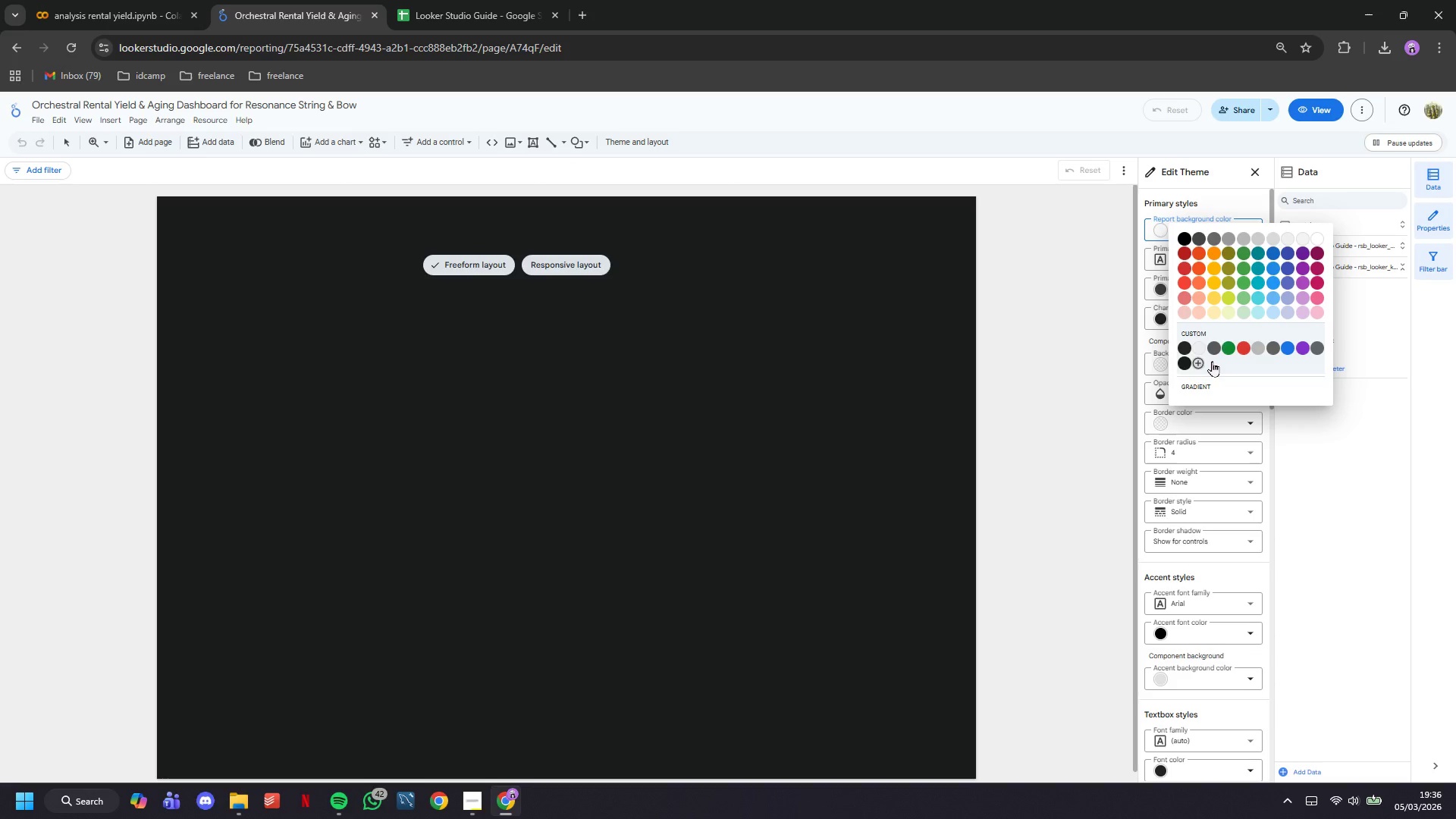 
left_click([1184, 363])
 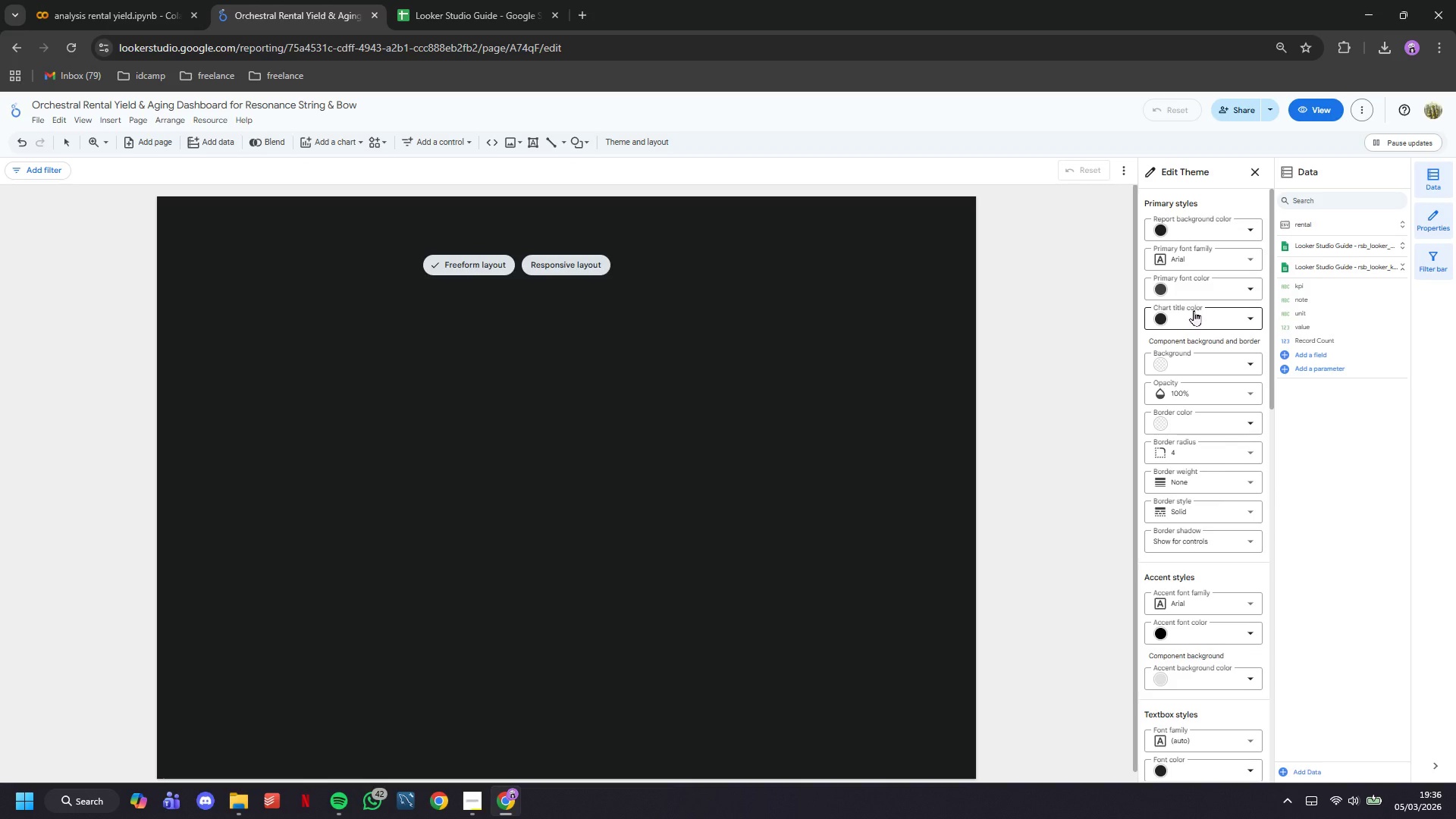 
wait(5.23)
 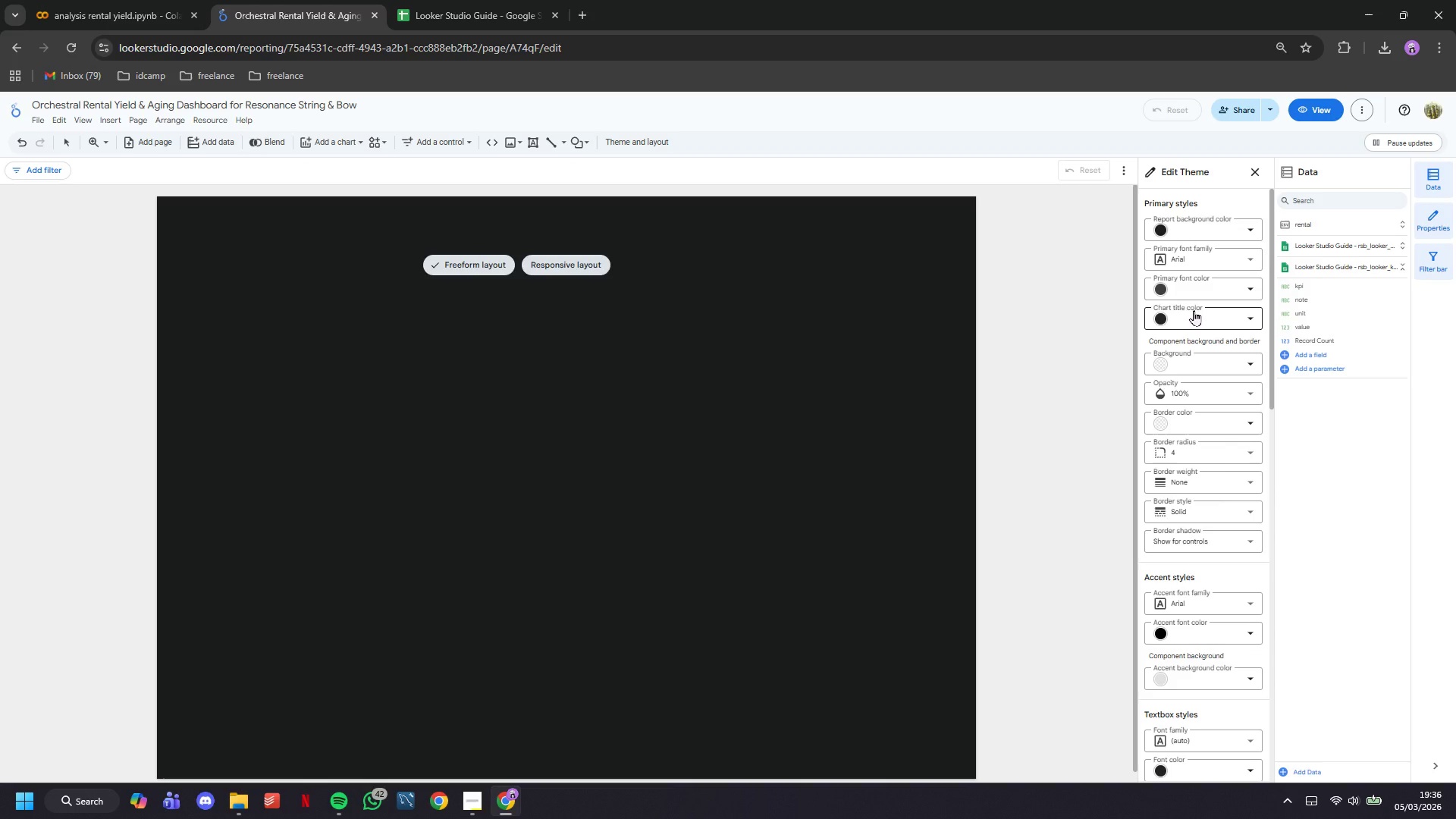 
left_click([1217, 290])
 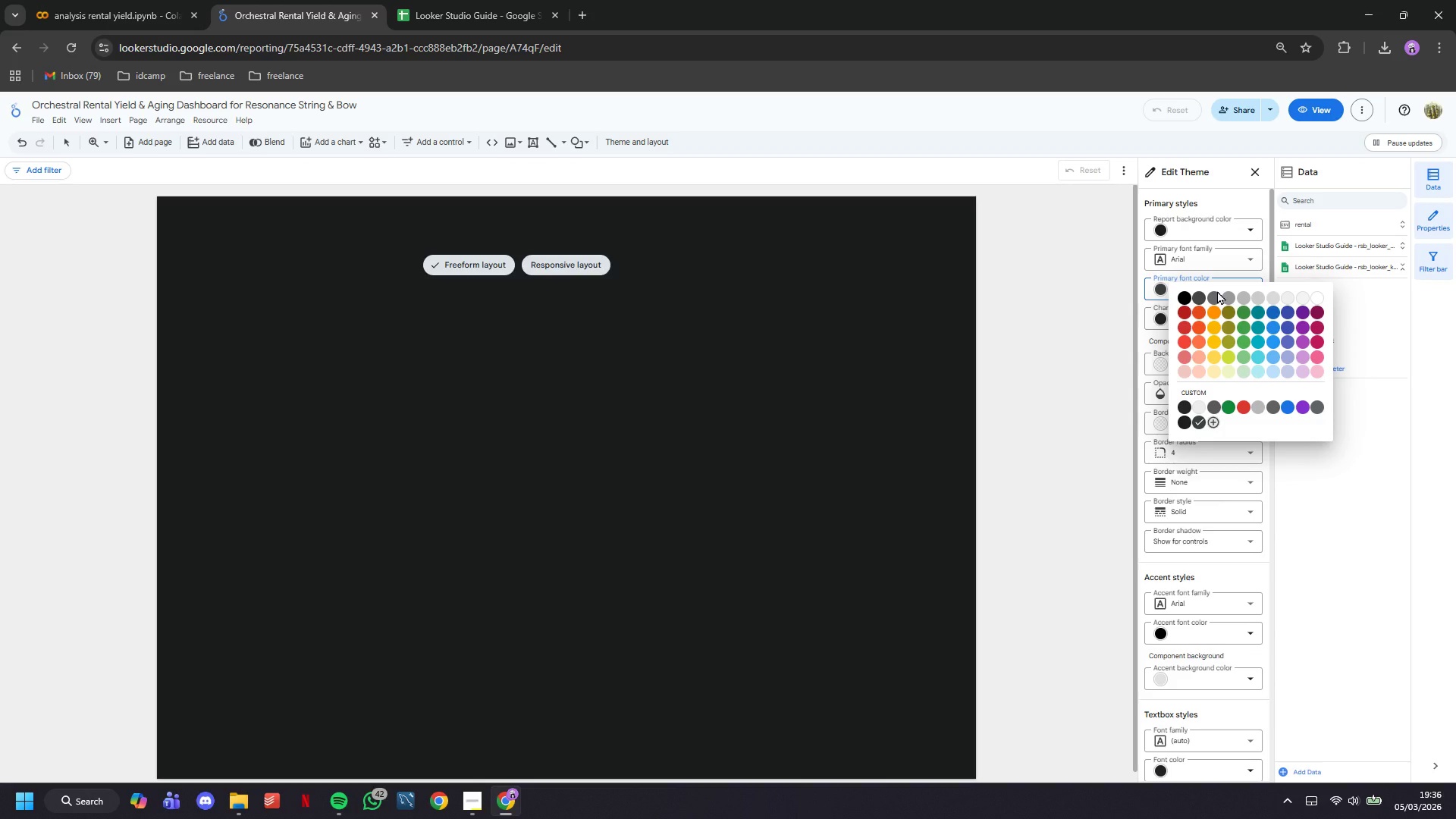 
left_click([1228, 275])
 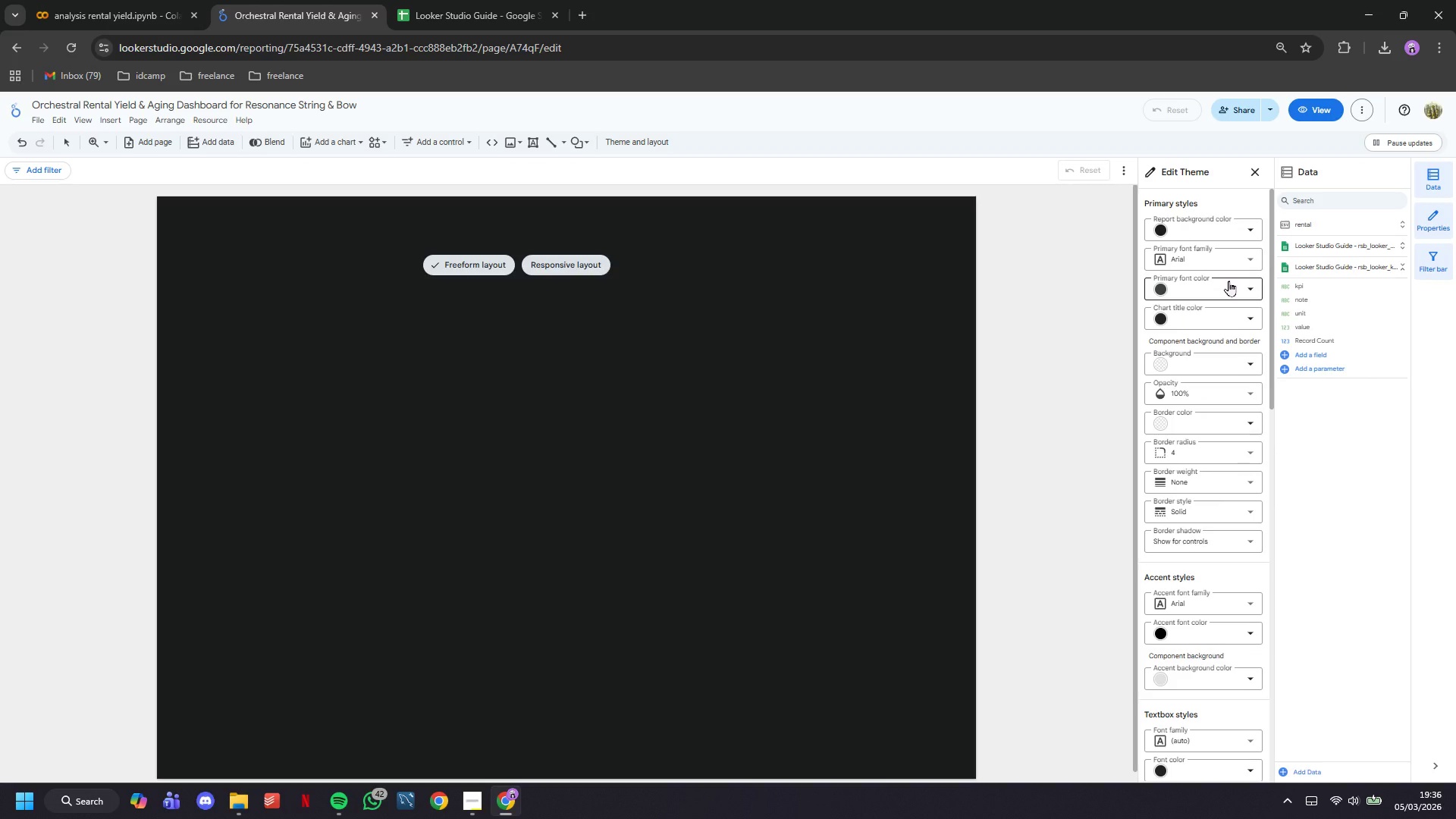 
wait(8.83)
 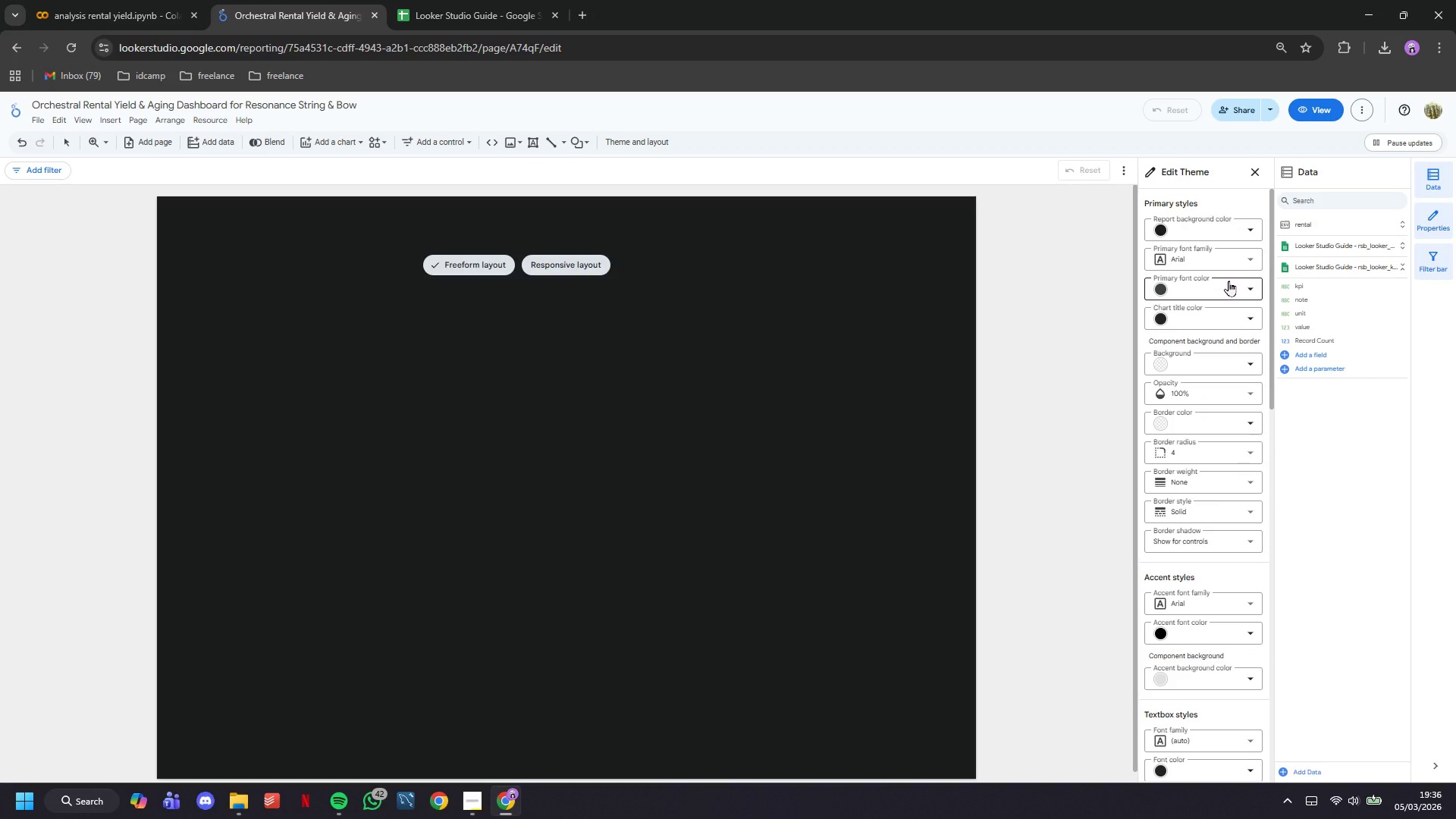 
left_click([1226, 283])
 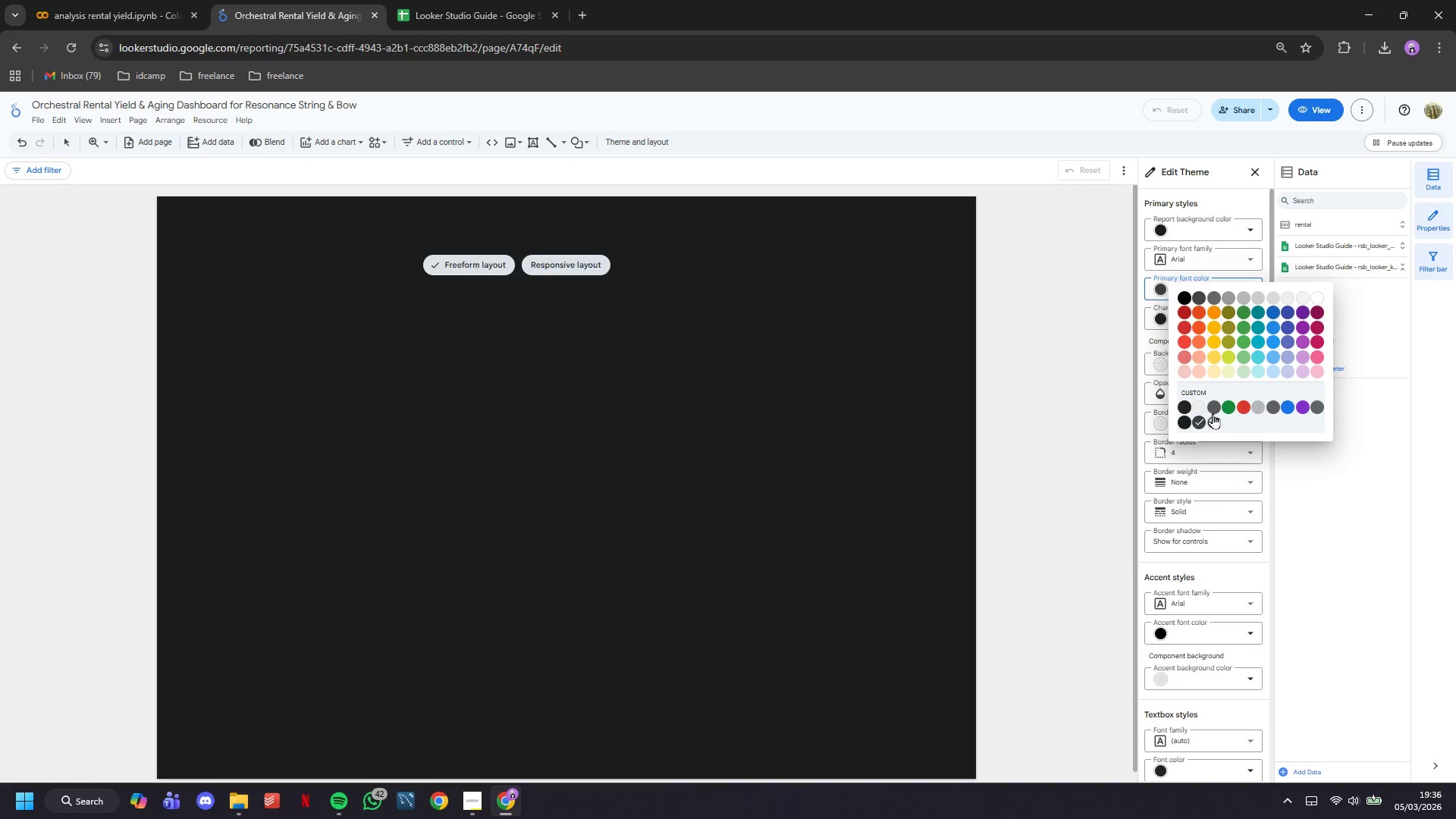 
left_click([1215, 420])
 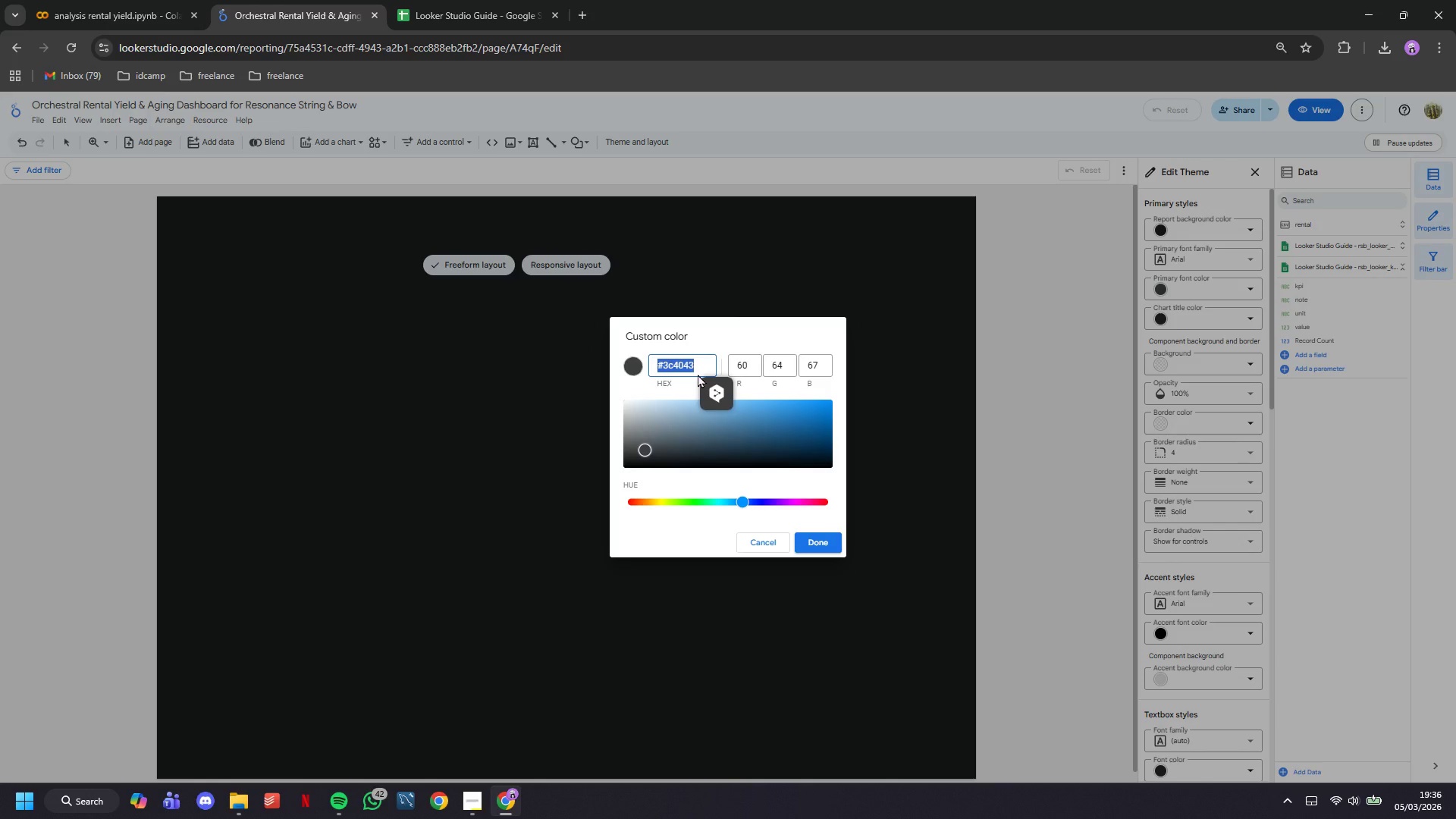 
type(#C9A84C)
 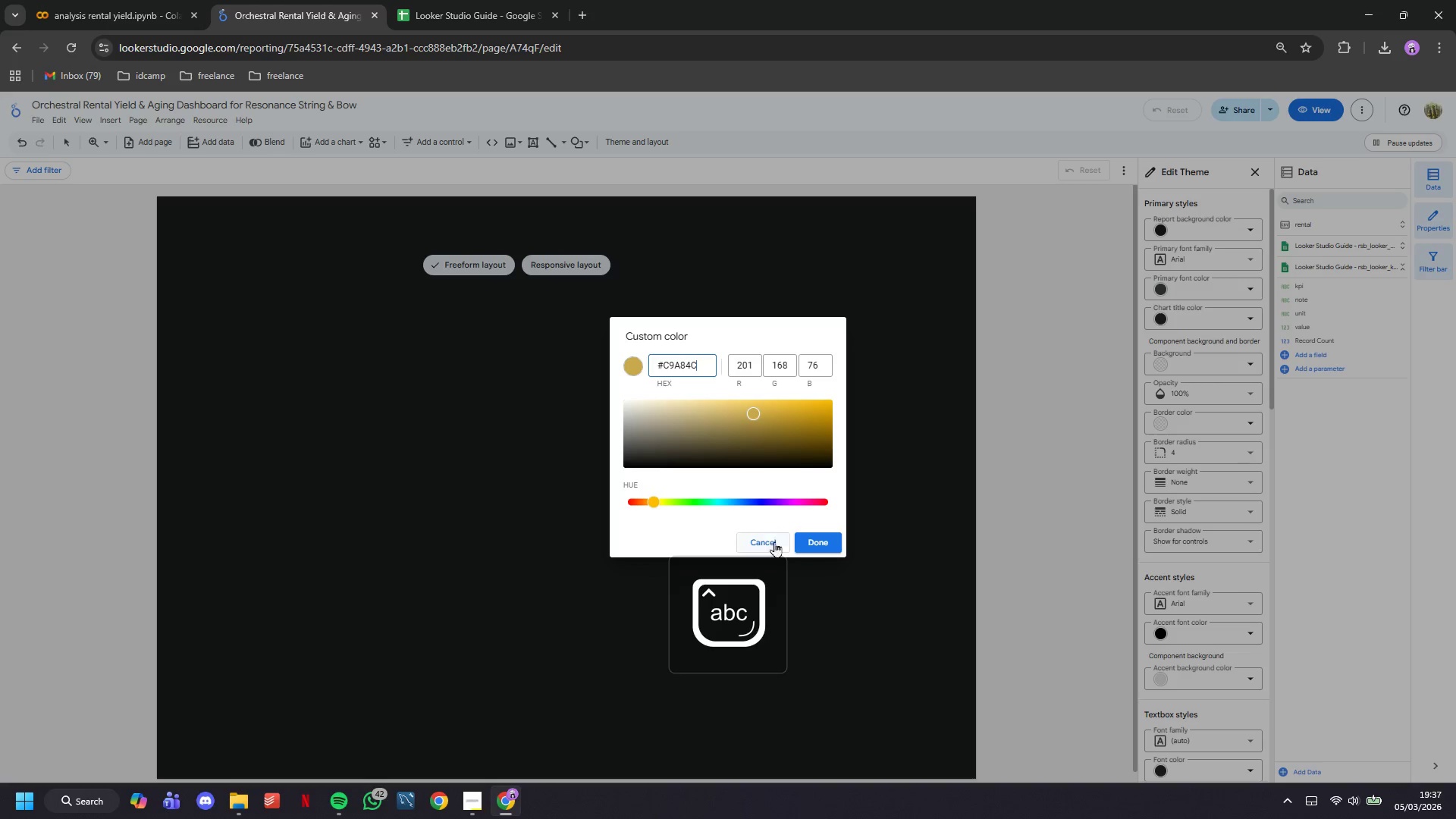 
left_click([809, 540])
 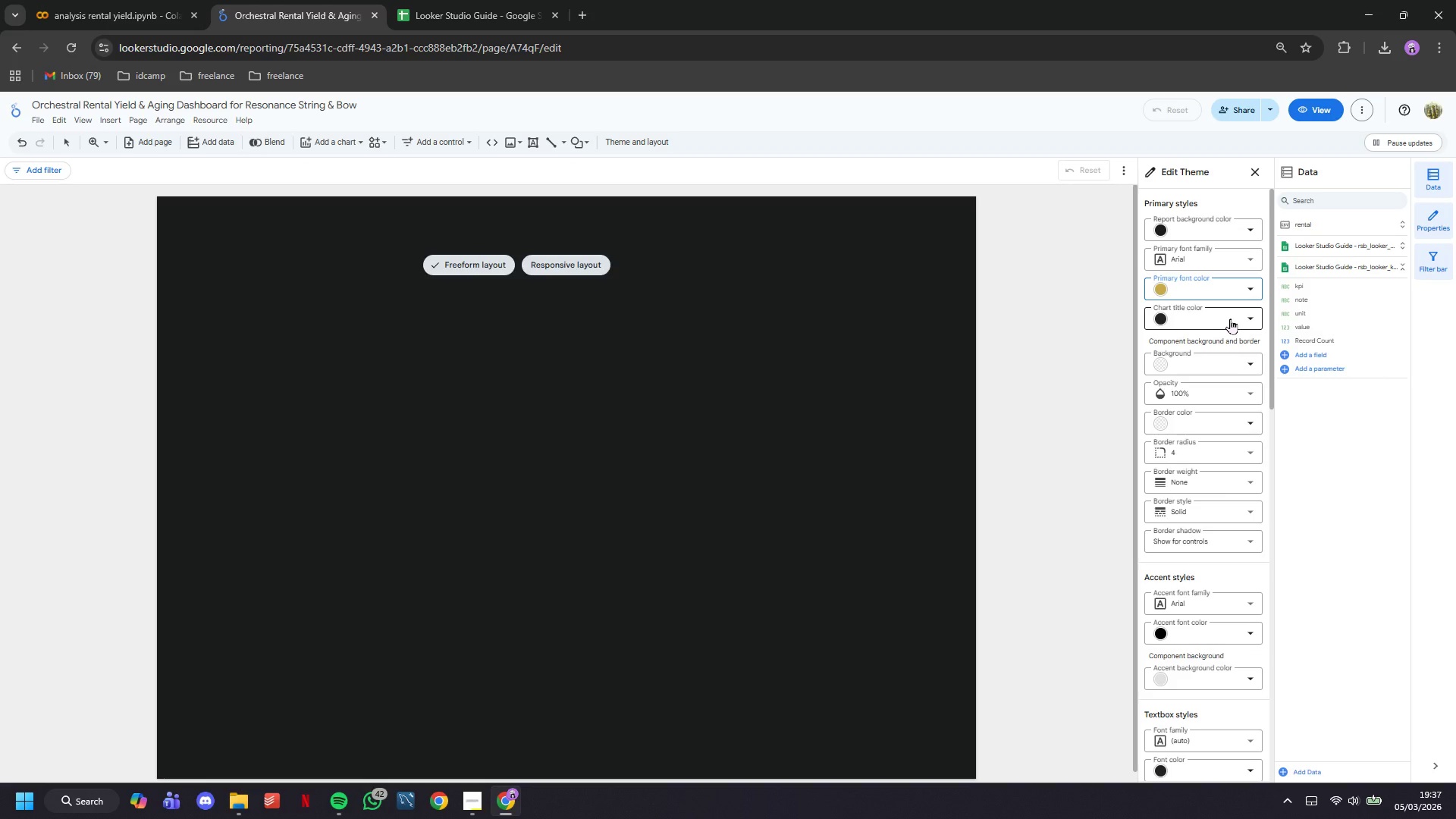 
scroll: coordinate [1231, 354], scroll_direction: down, amount: 7.0
 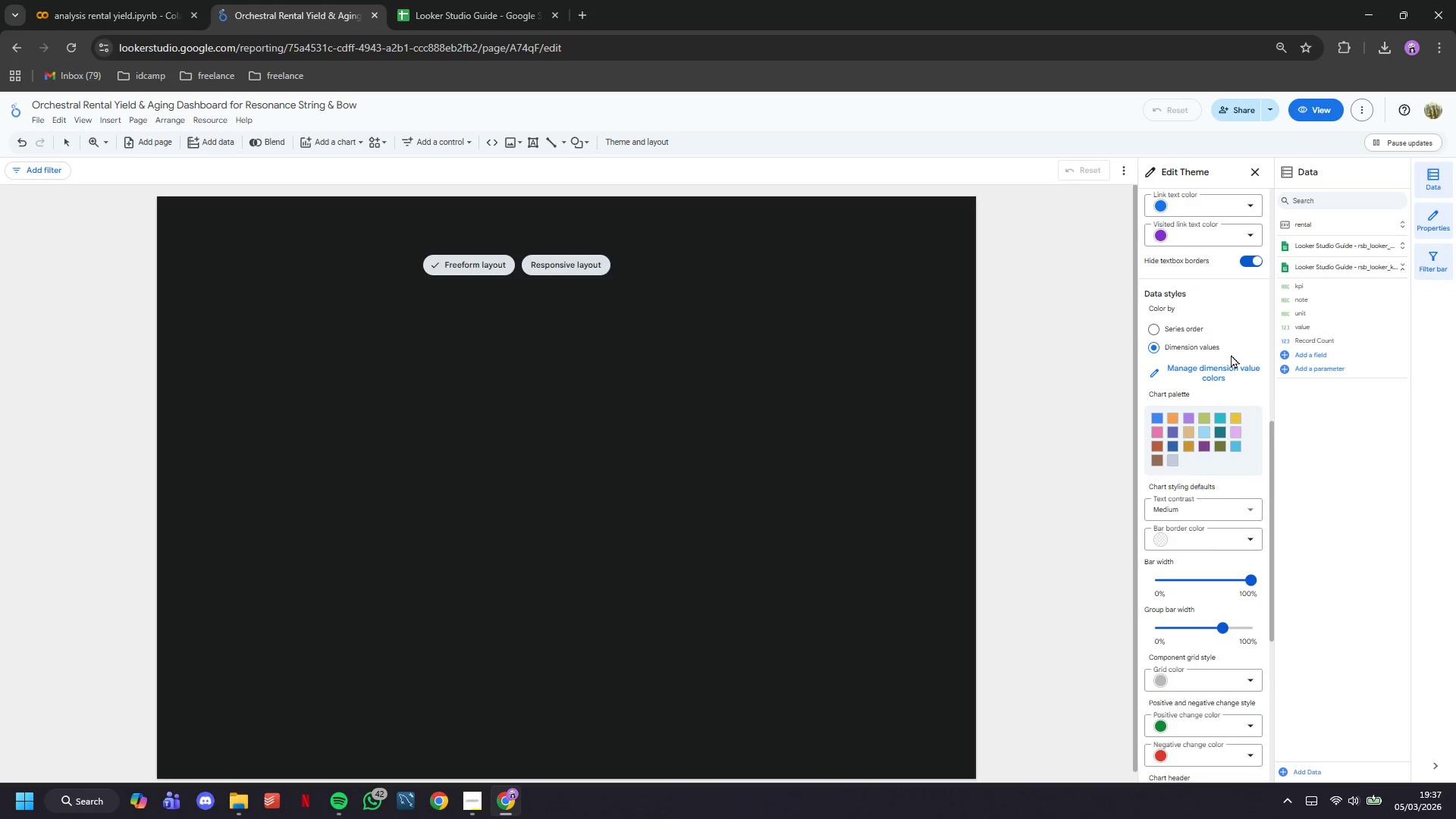 
scroll: coordinate [1230, 416], scroll_direction: up, amount: 14.0
 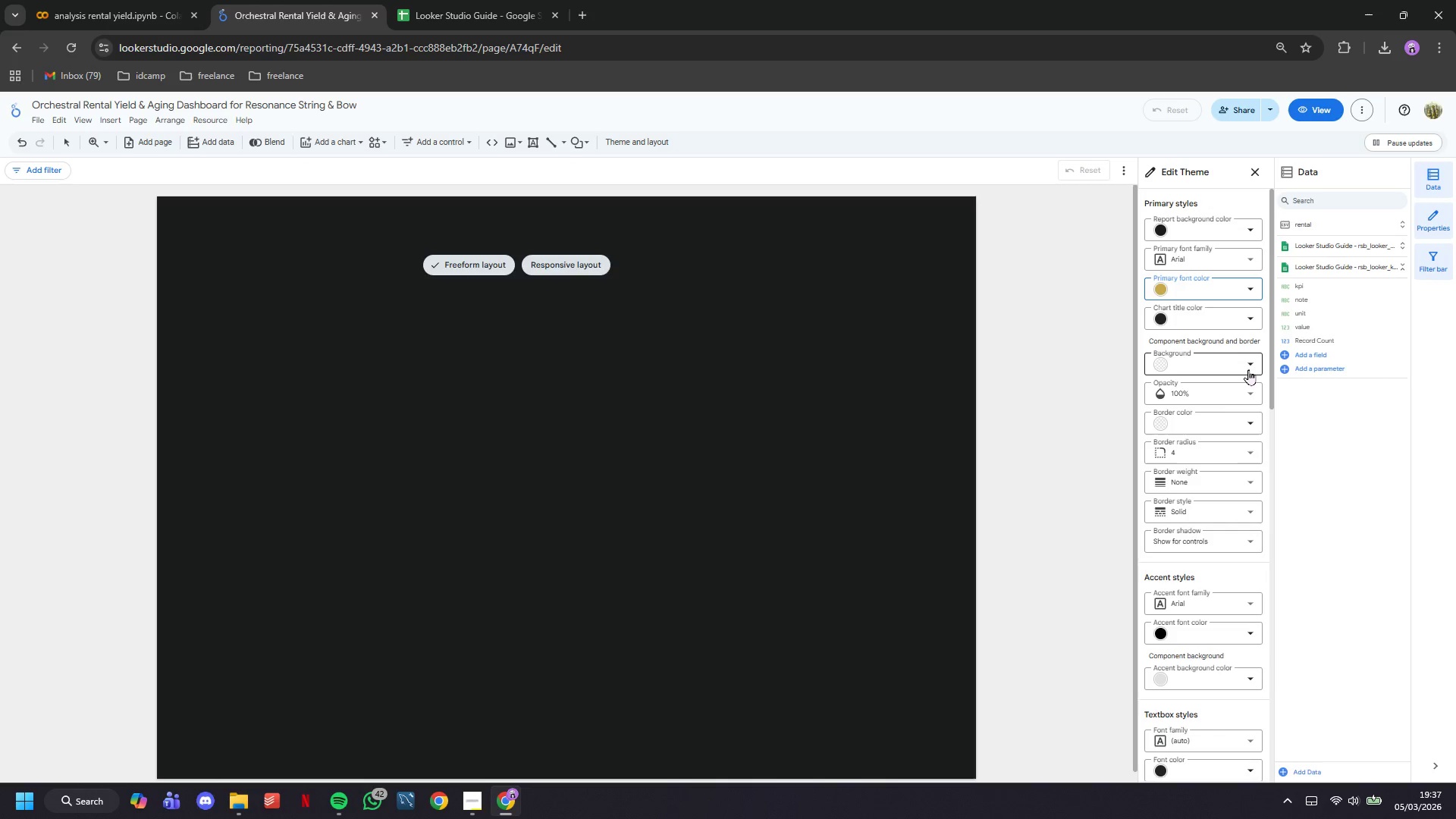 
left_click([1248, 369])
 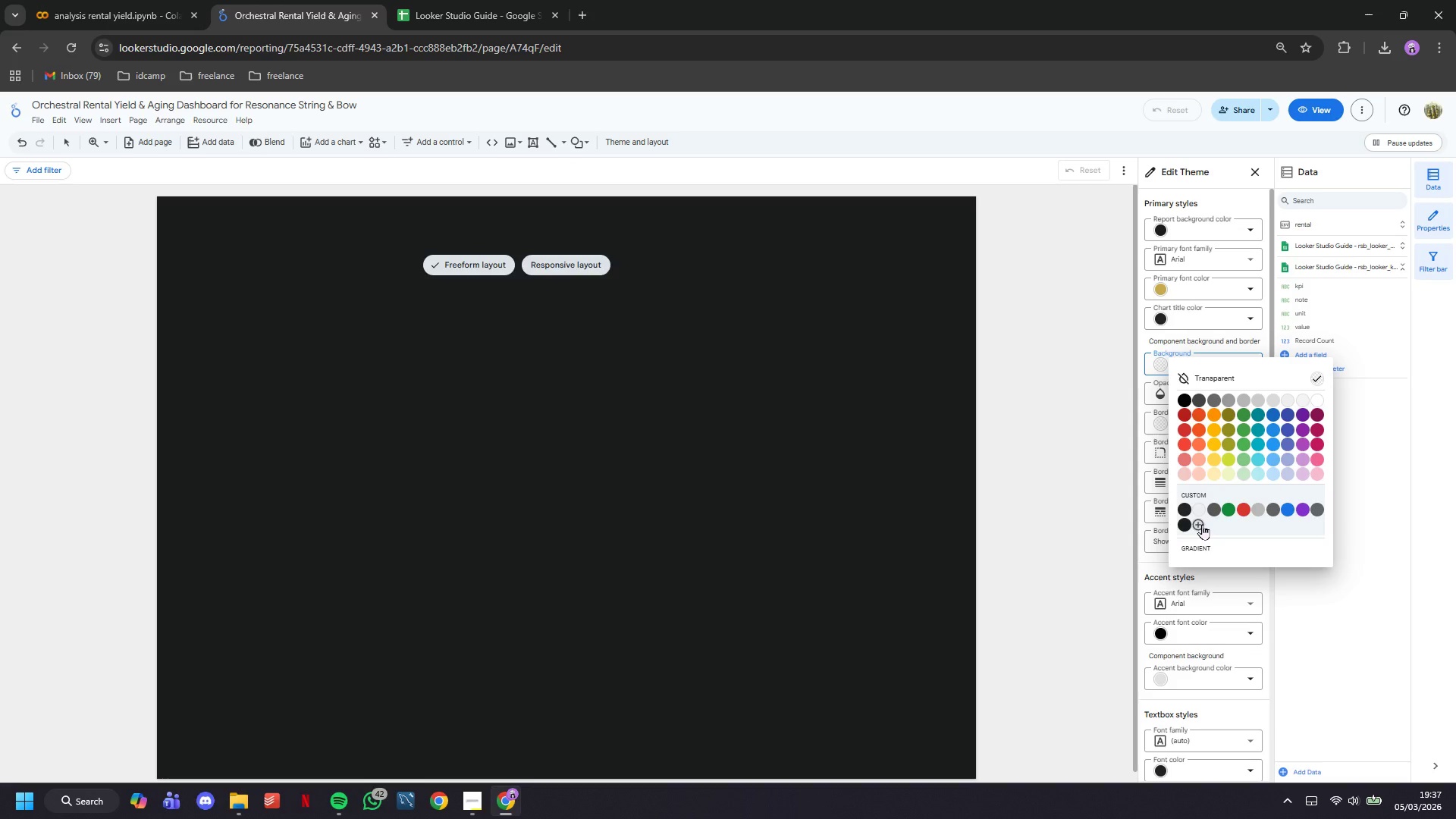 
left_click([1202, 524])
 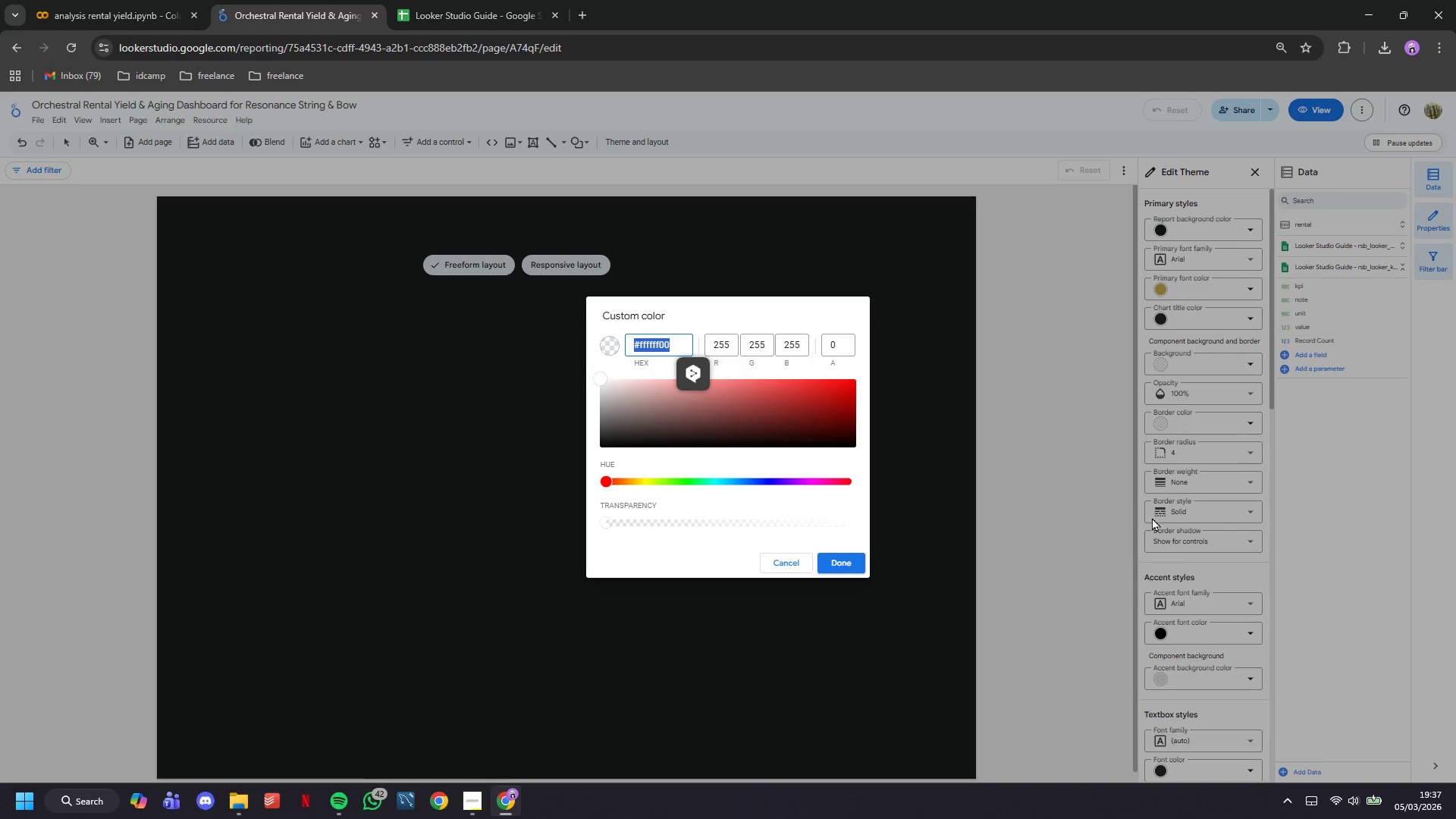 
left_click([887, 372])
 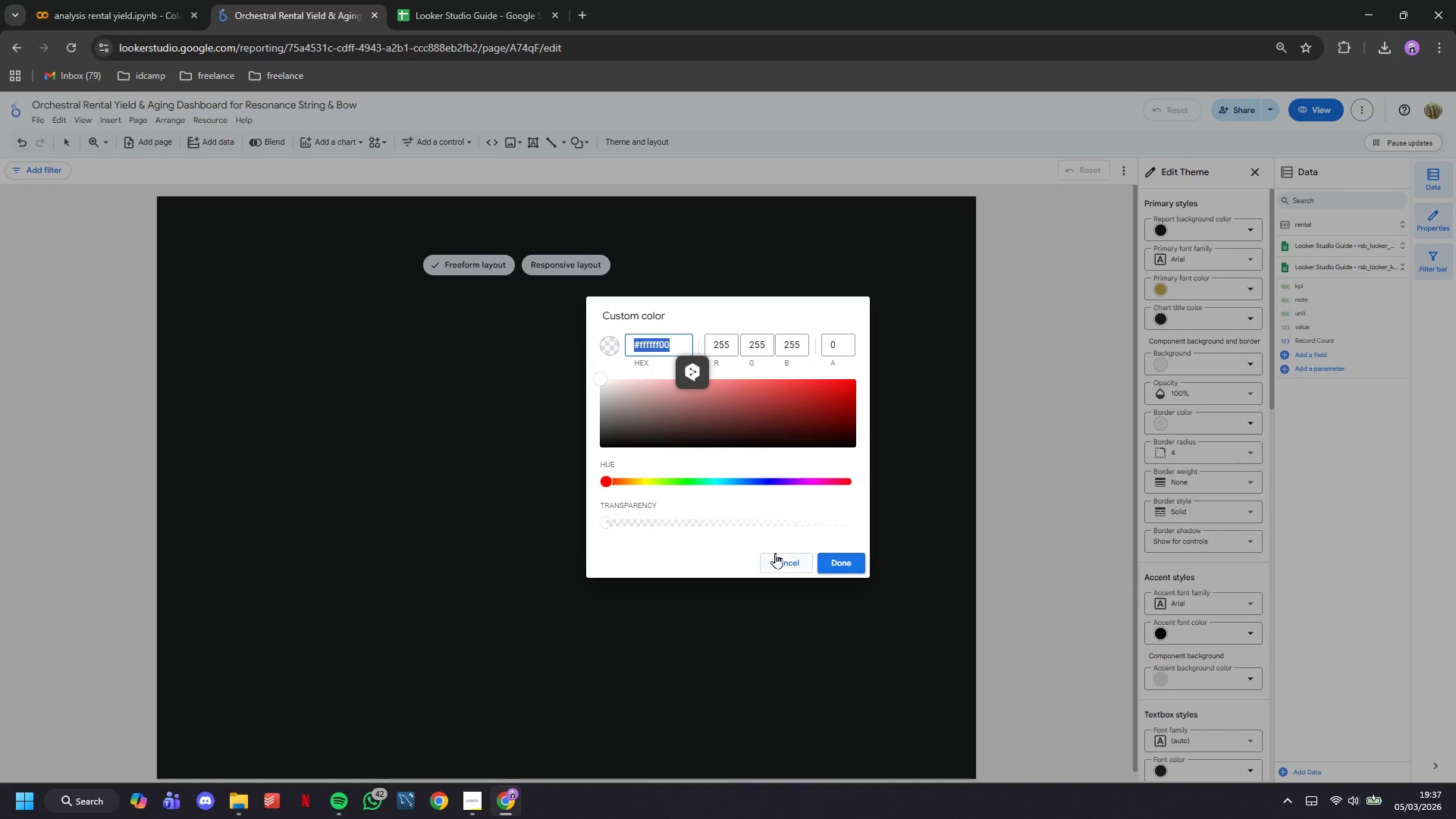 
left_click([766, 554])
 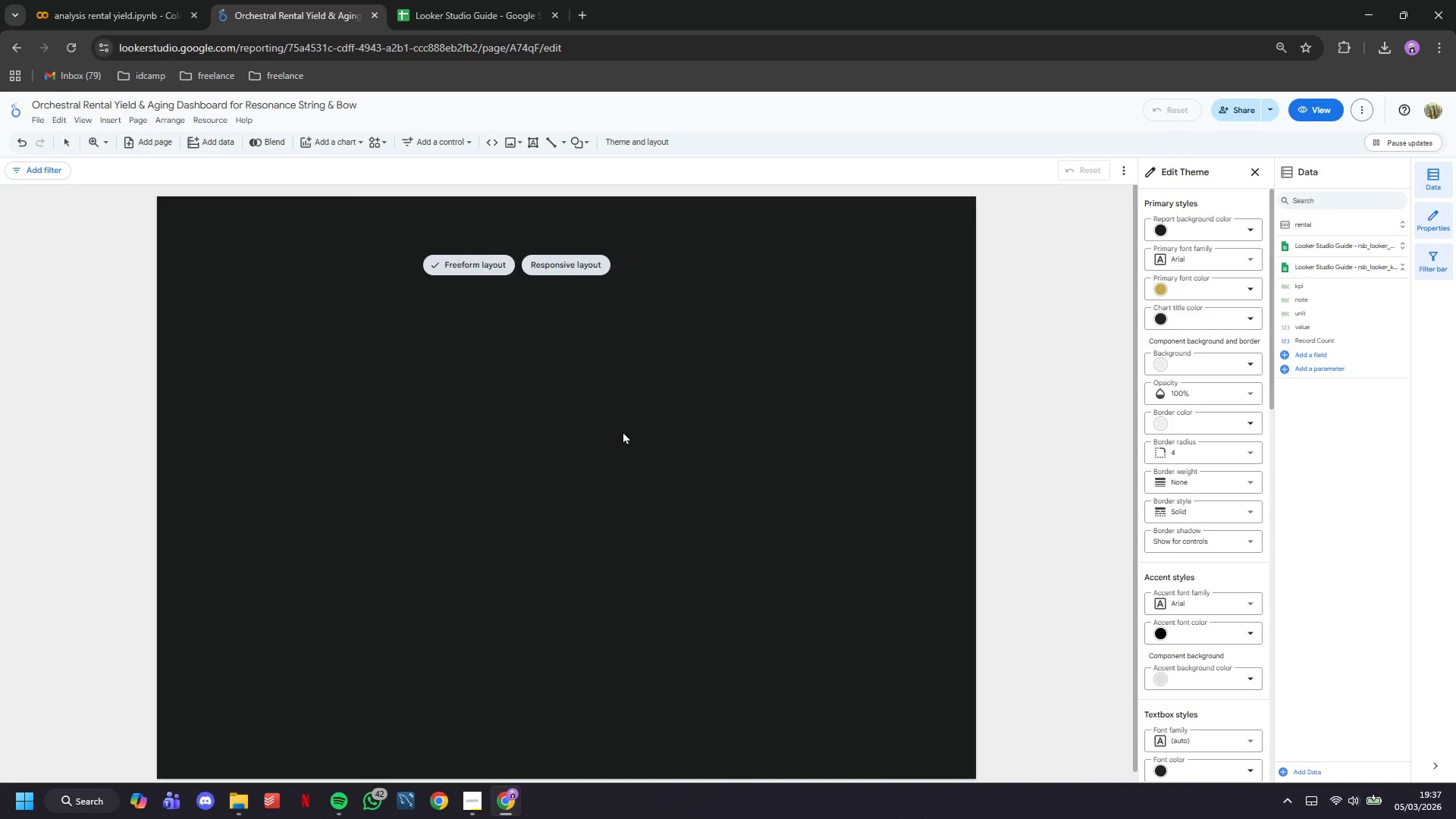 
wait(5.75)
 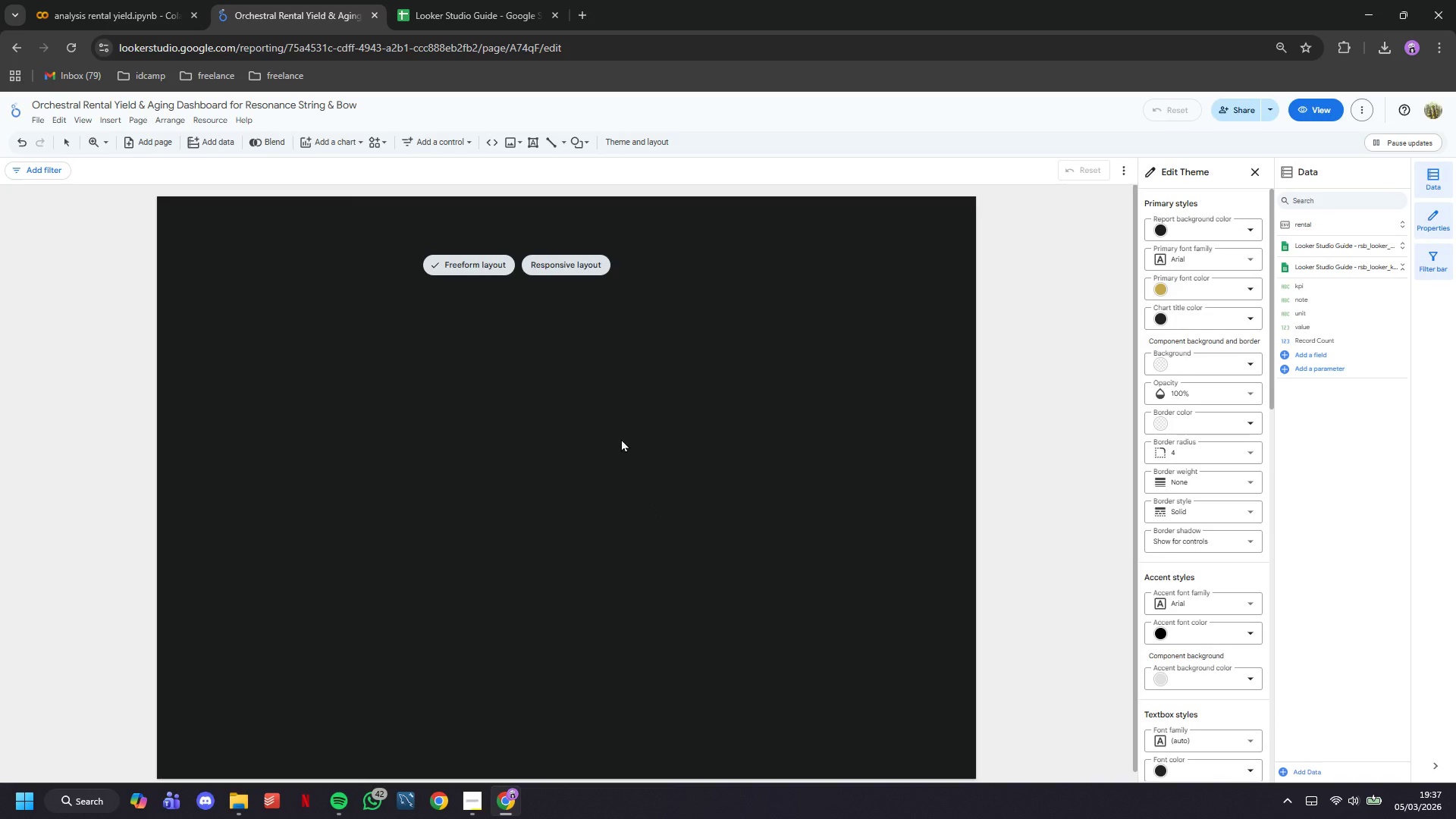 
right_click([622, 431])
 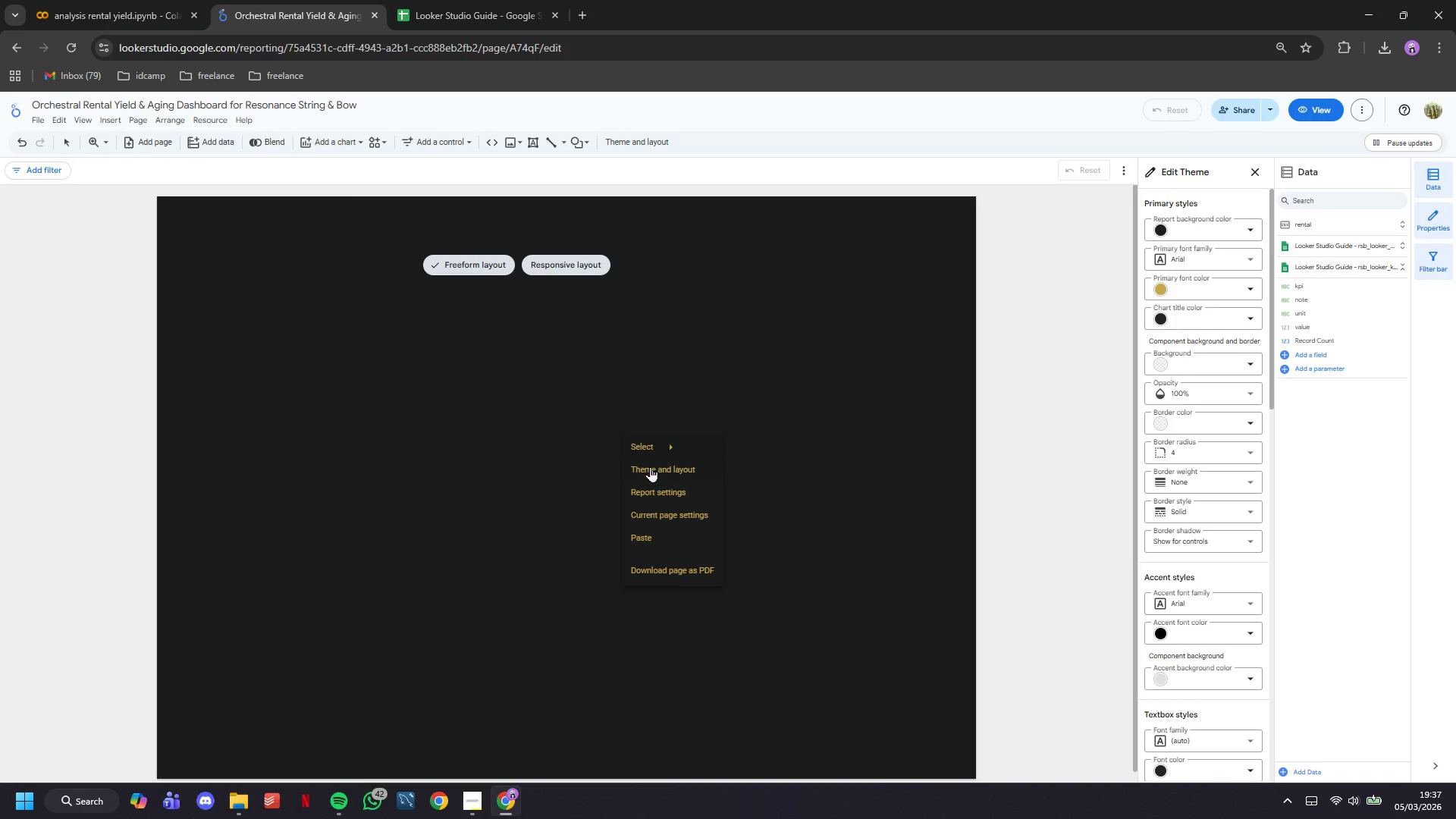 
left_click([485, 452])
 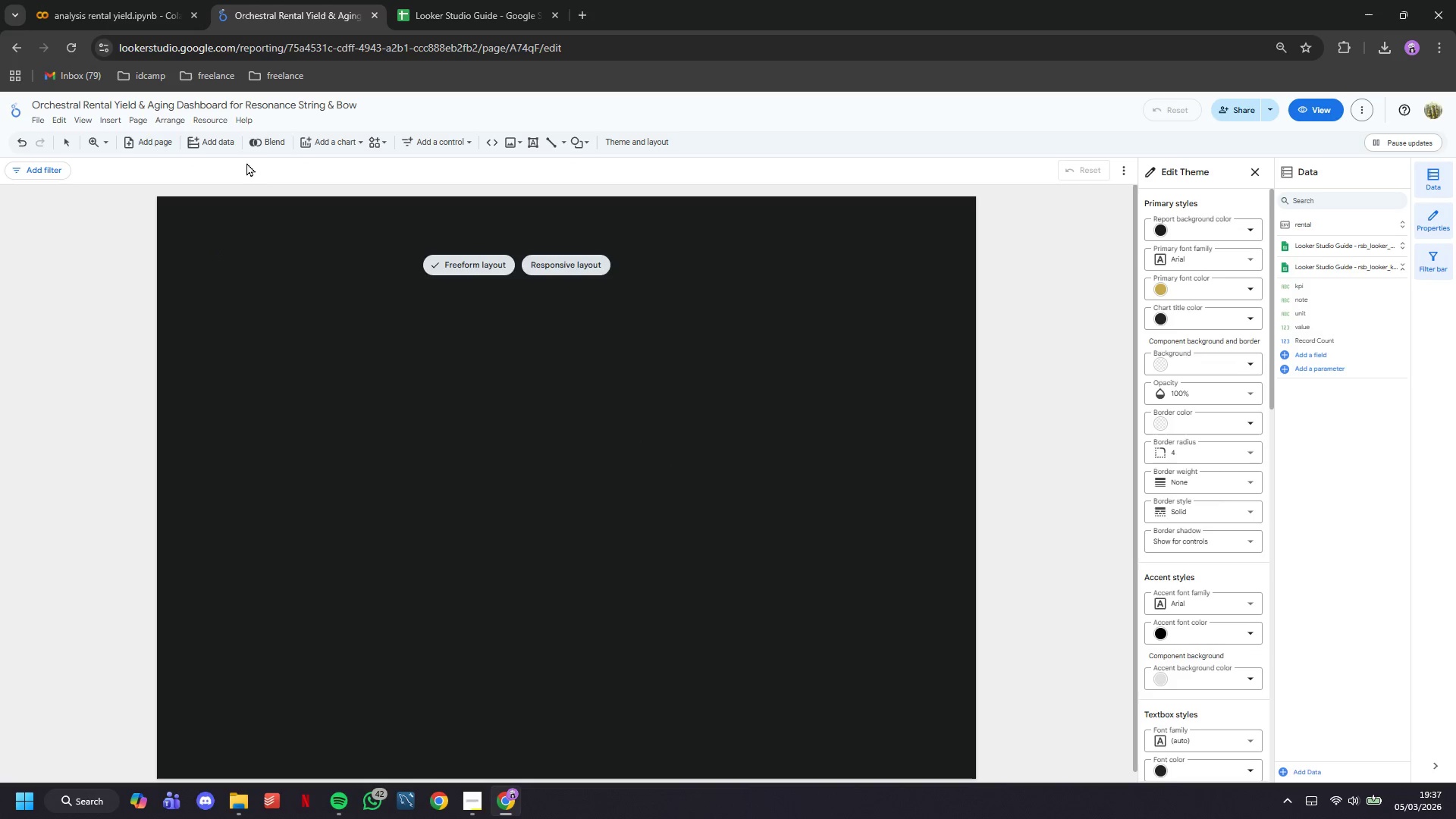 
left_click([138, 122])
 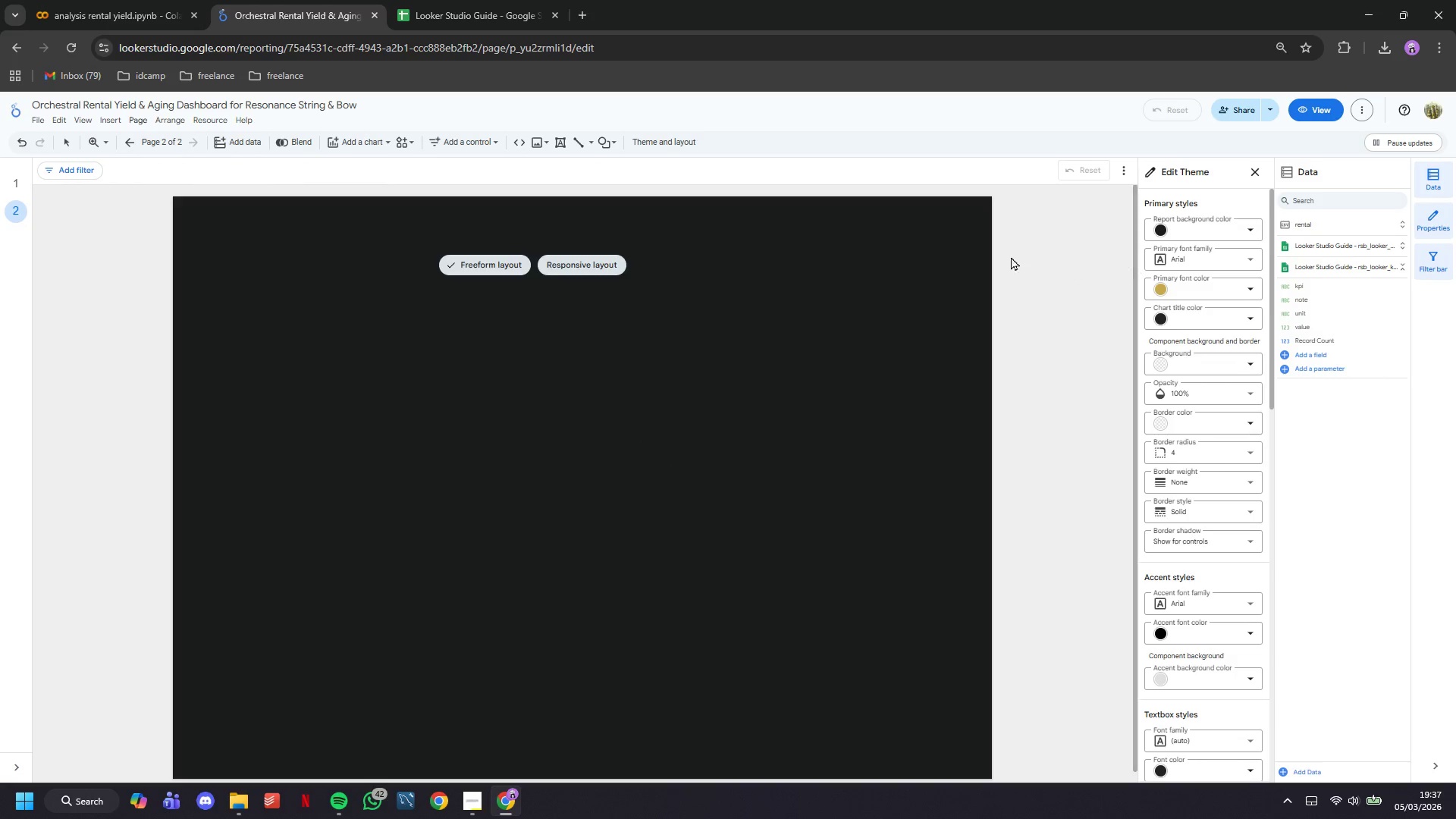 
wait(7.27)
 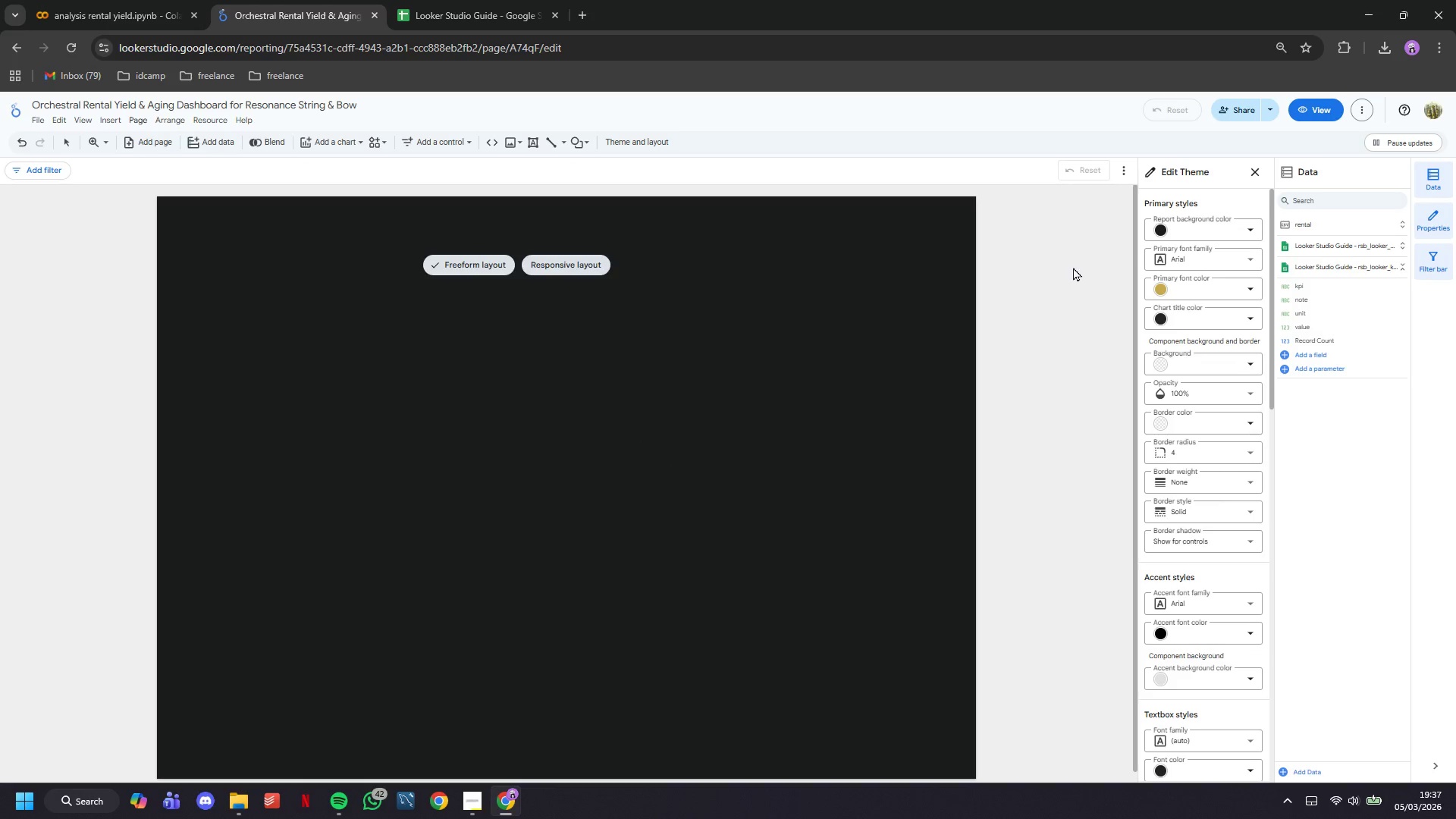 
left_click([163, 141])
 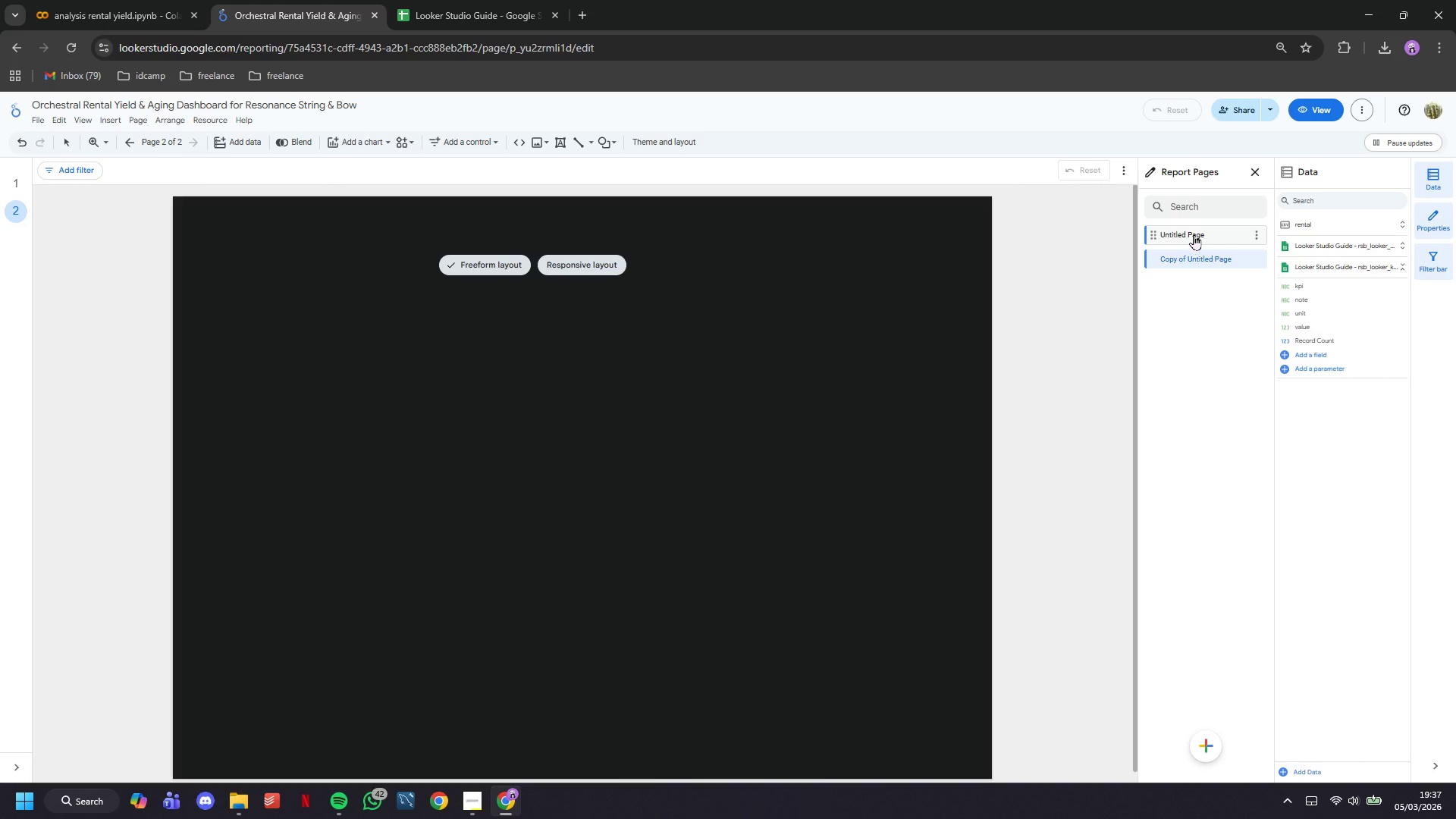 
double_click([1193, 234])
 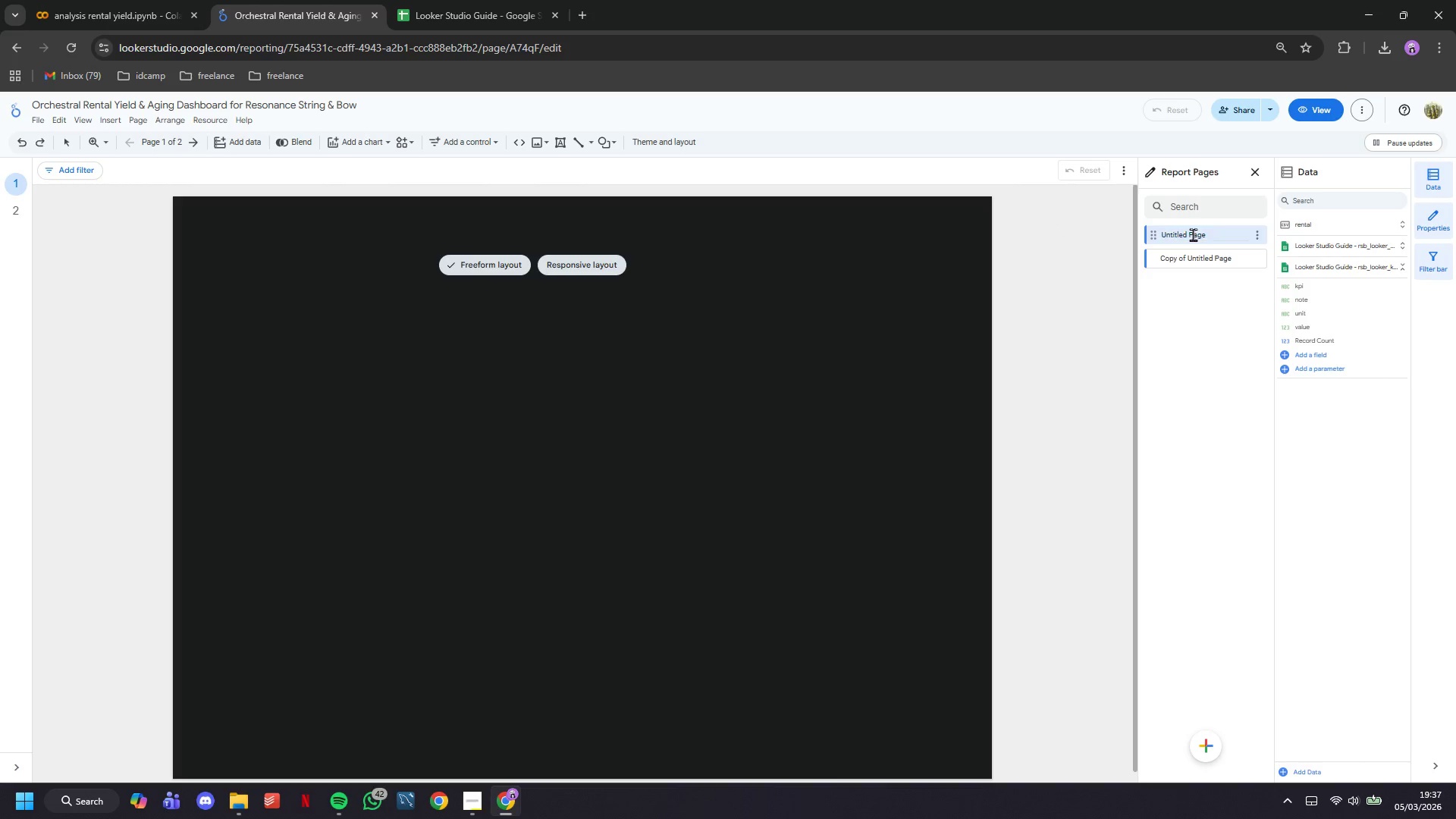 
triple_click([1193, 234])
 